 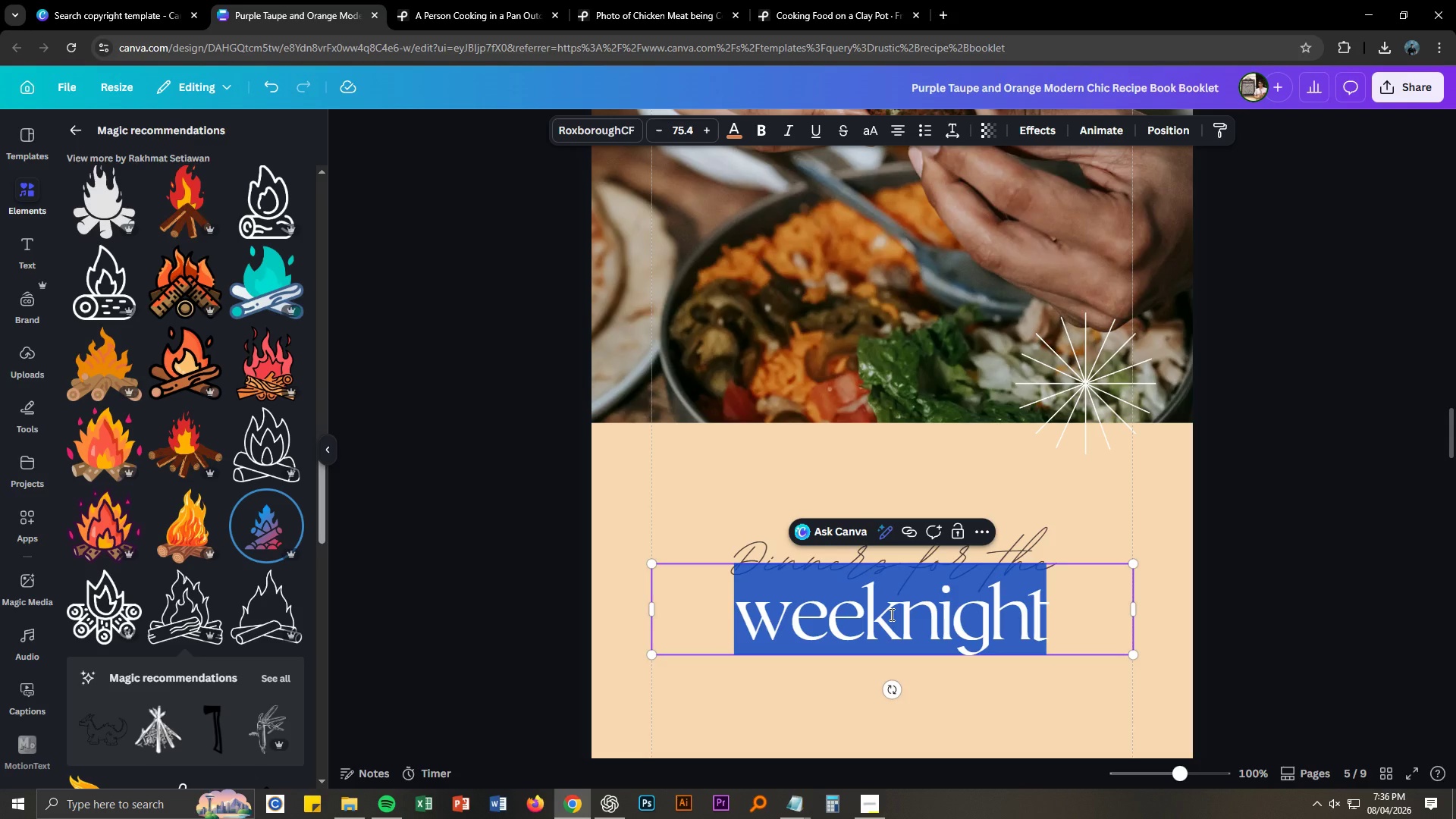 
key(Control+ControlLeft)
 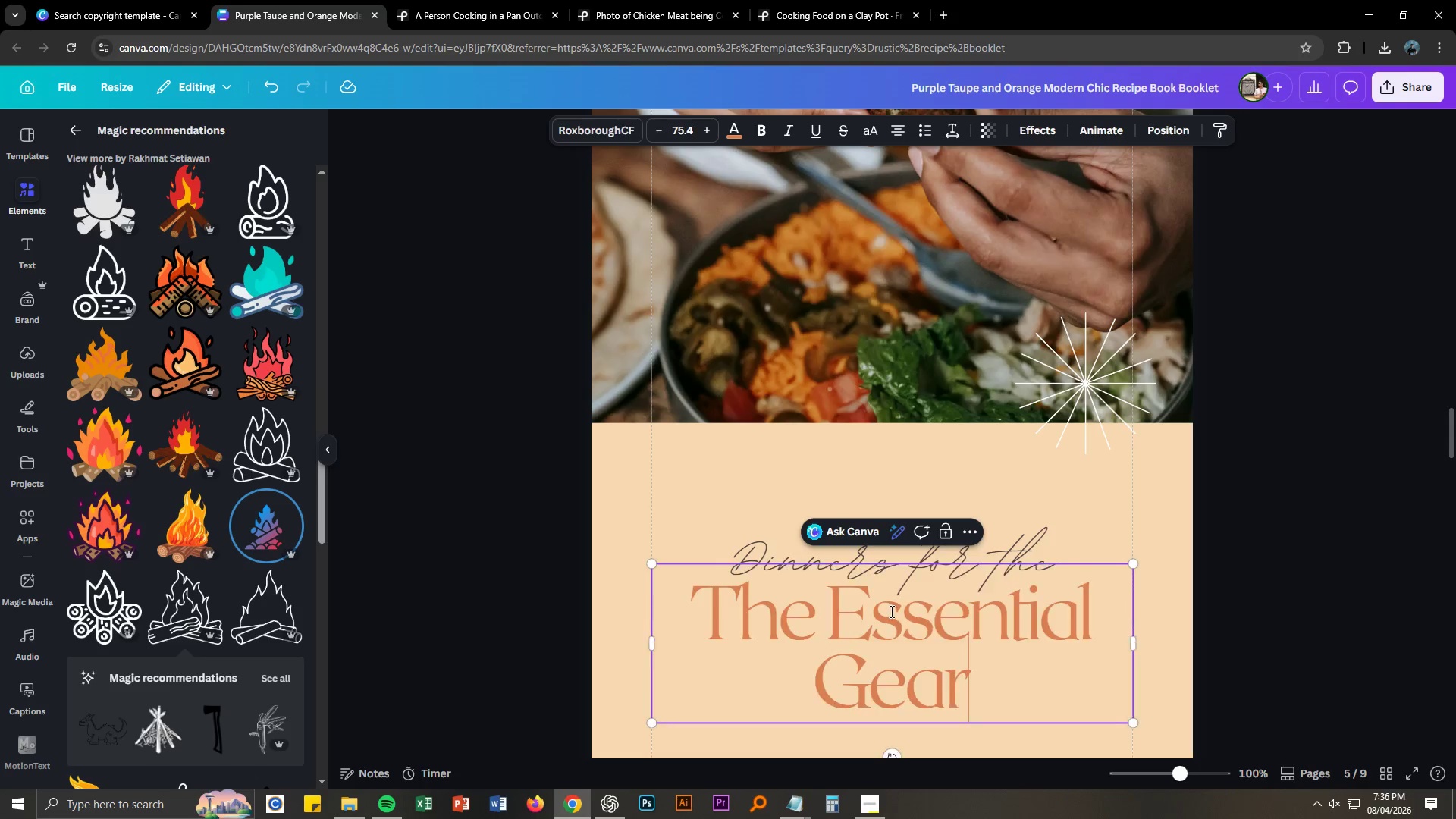 
key(Control+V)
 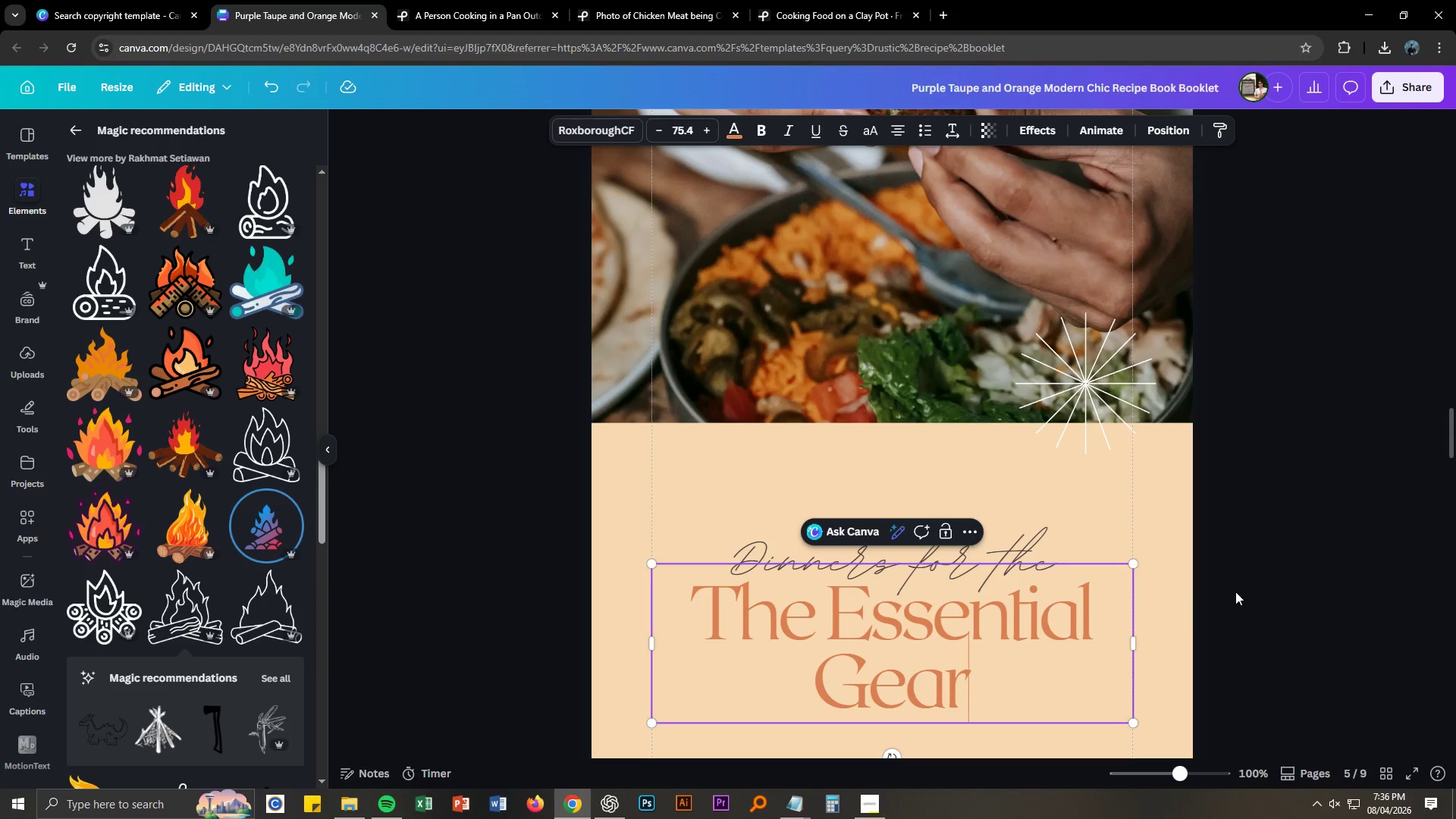 
left_click([1303, 578])
 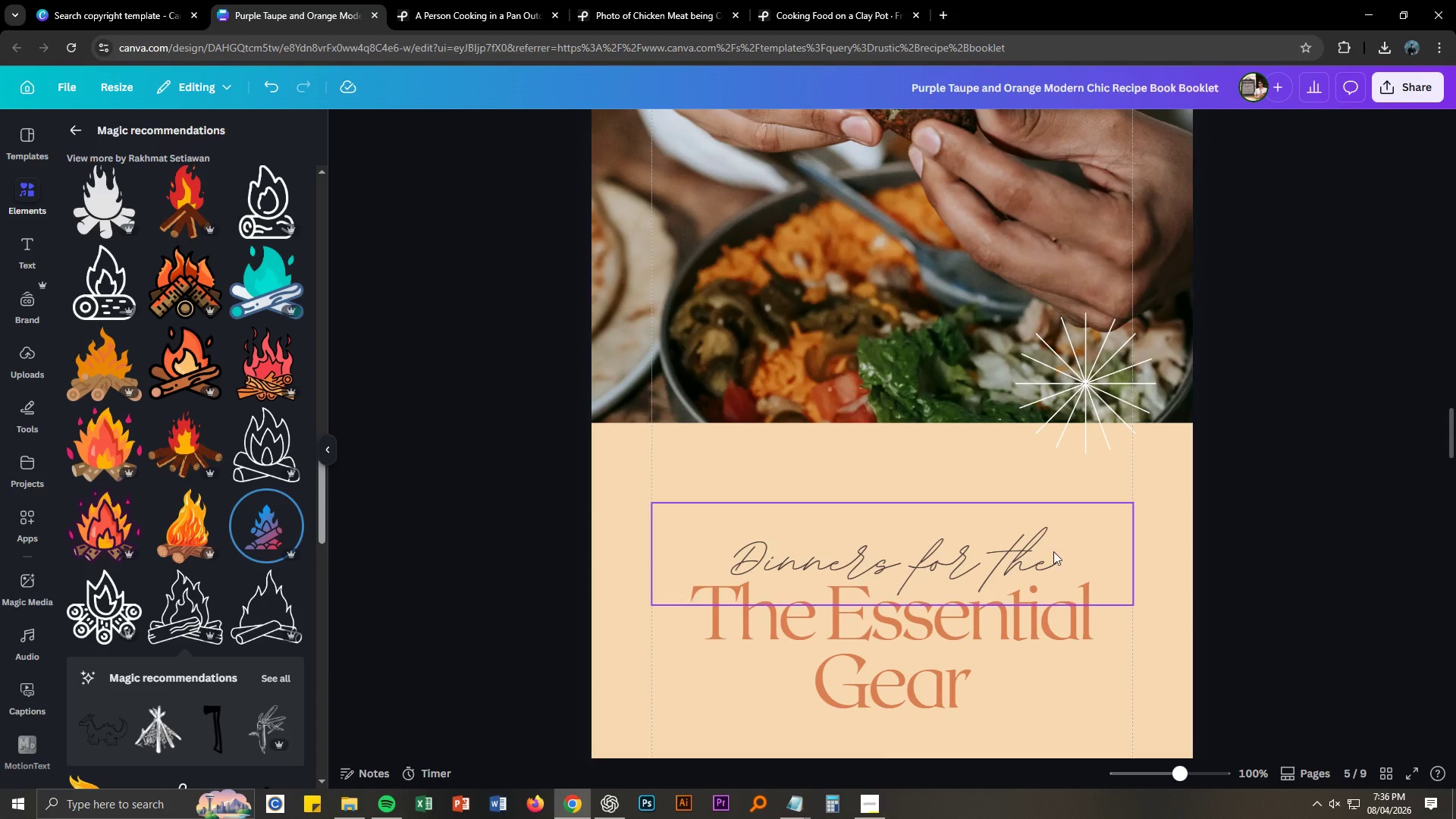 
left_click([1034, 551])
 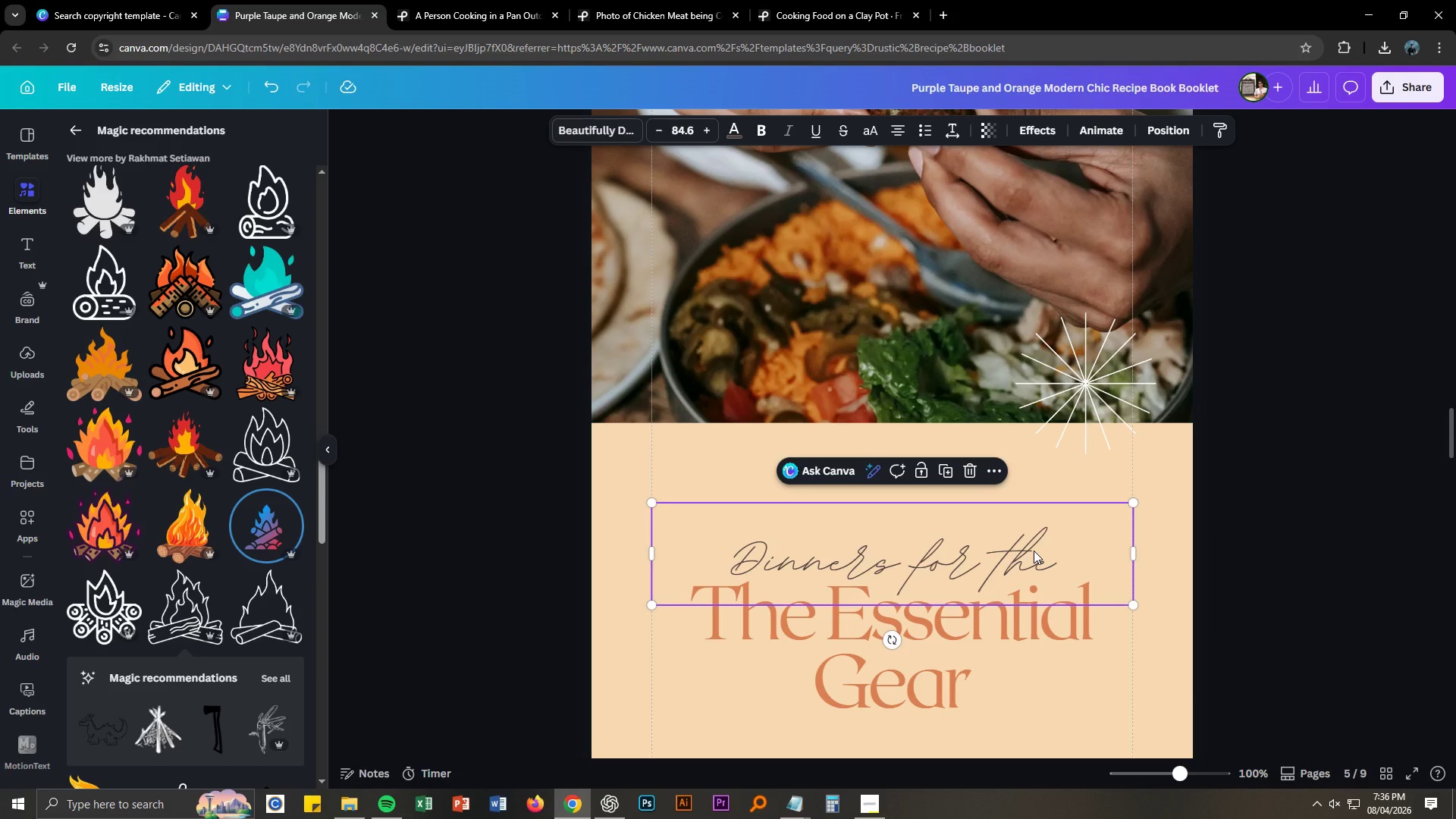 
key(Delete)
 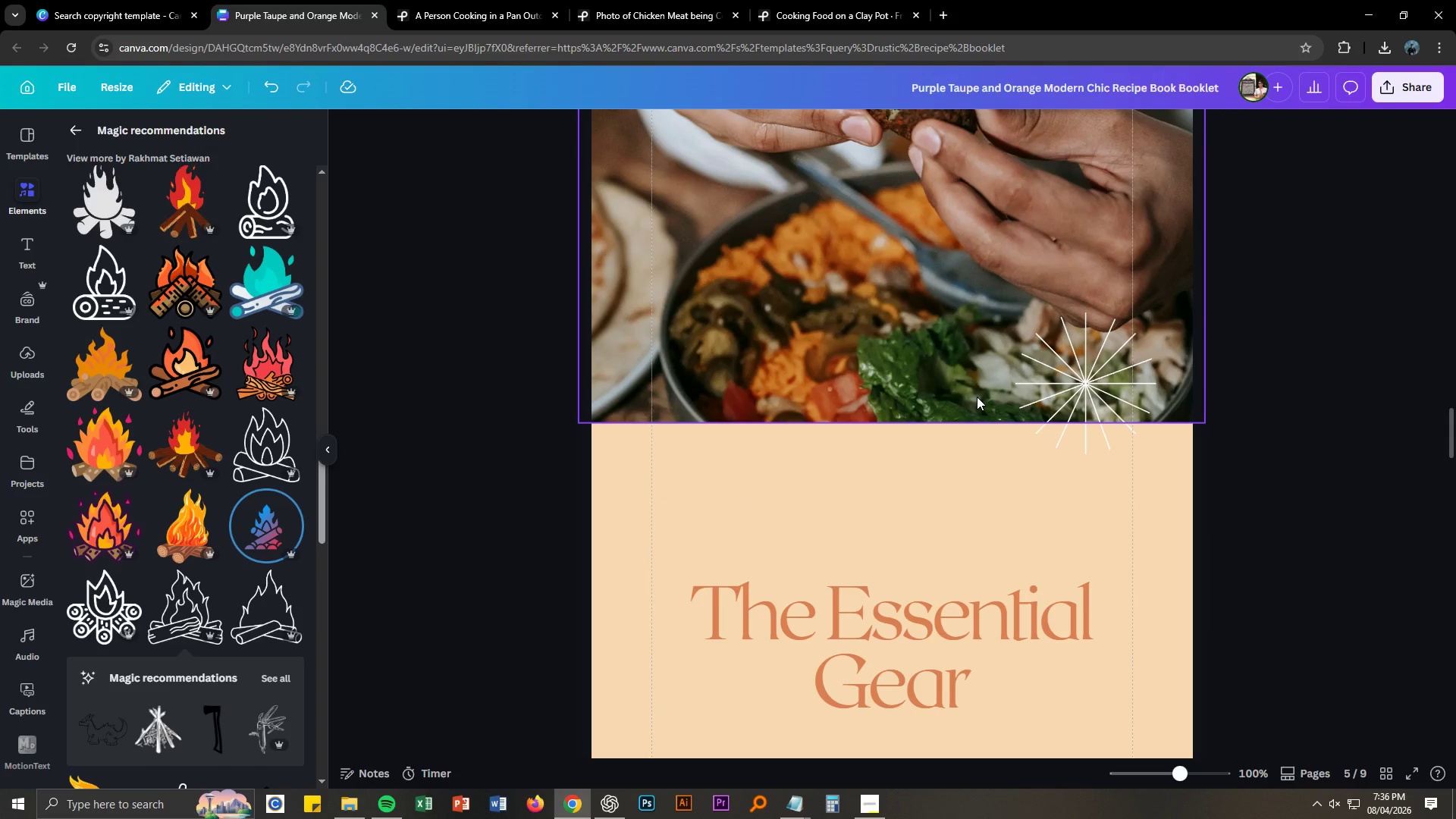 
left_click([977, 397])
 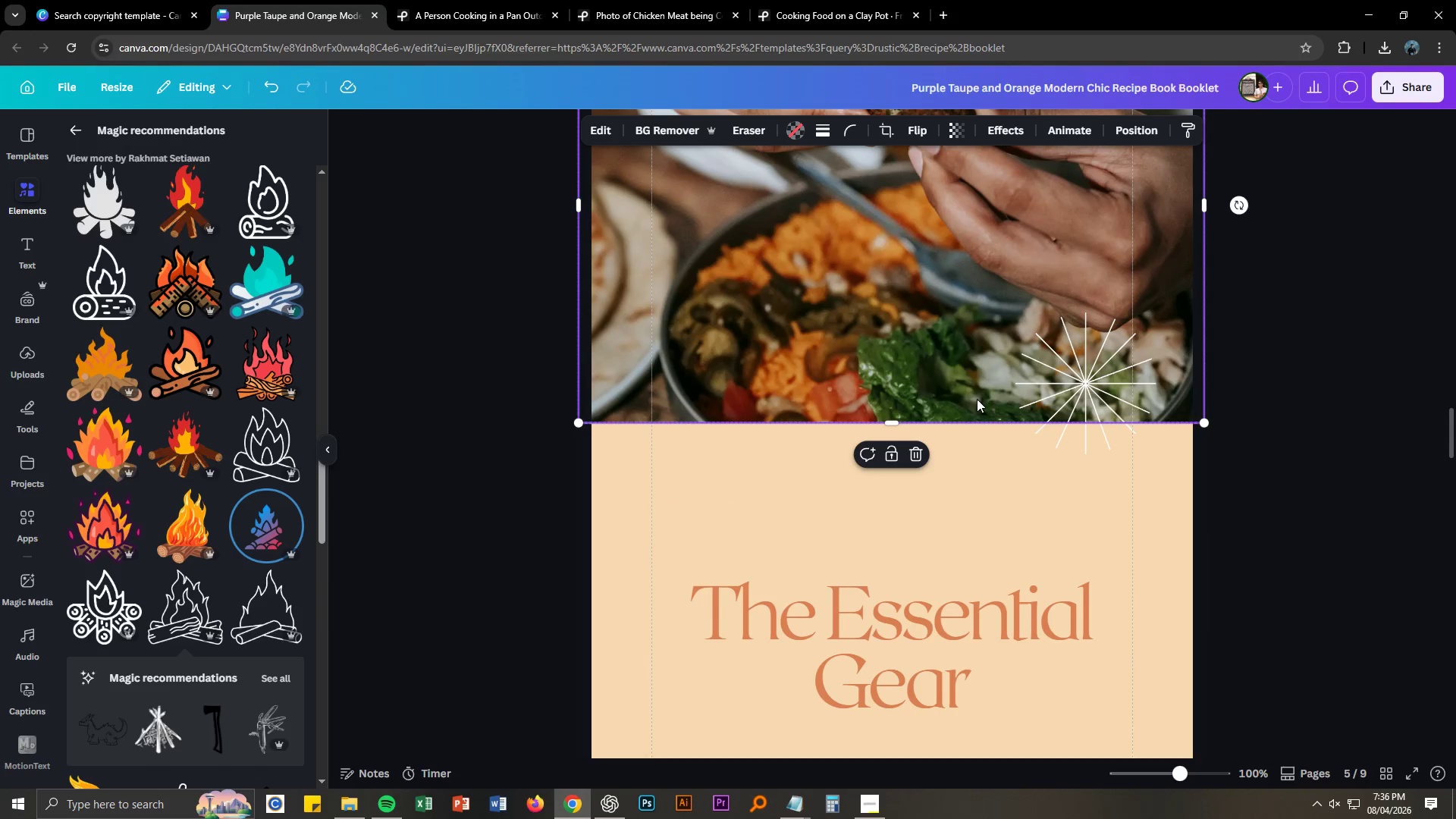 
left_click_drag(start_coordinate=[962, 639], to_coordinate=[967, 655])
 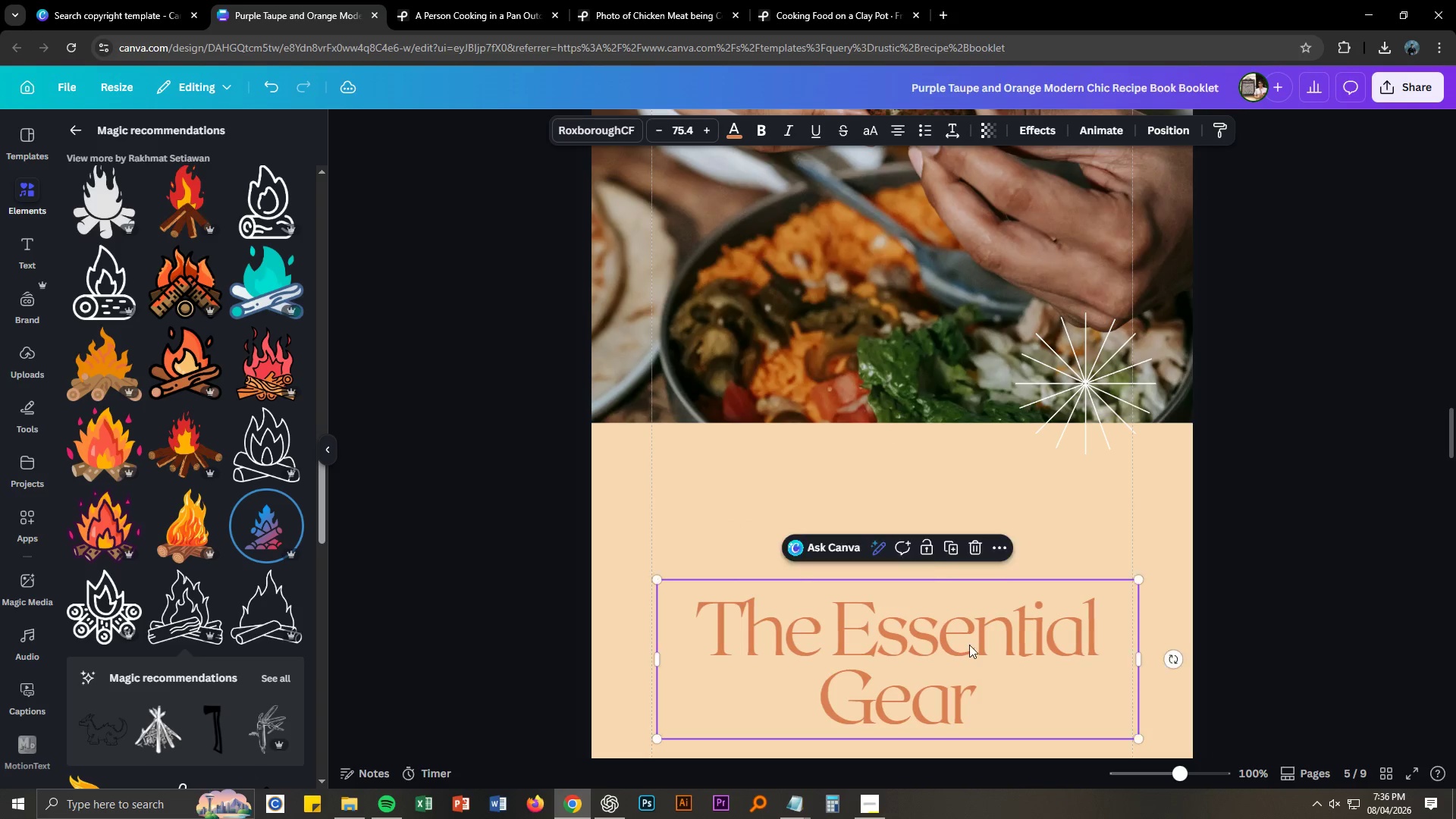 
scroll: coordinate [969, 645], scroll_direction: down, amount: 2.0
 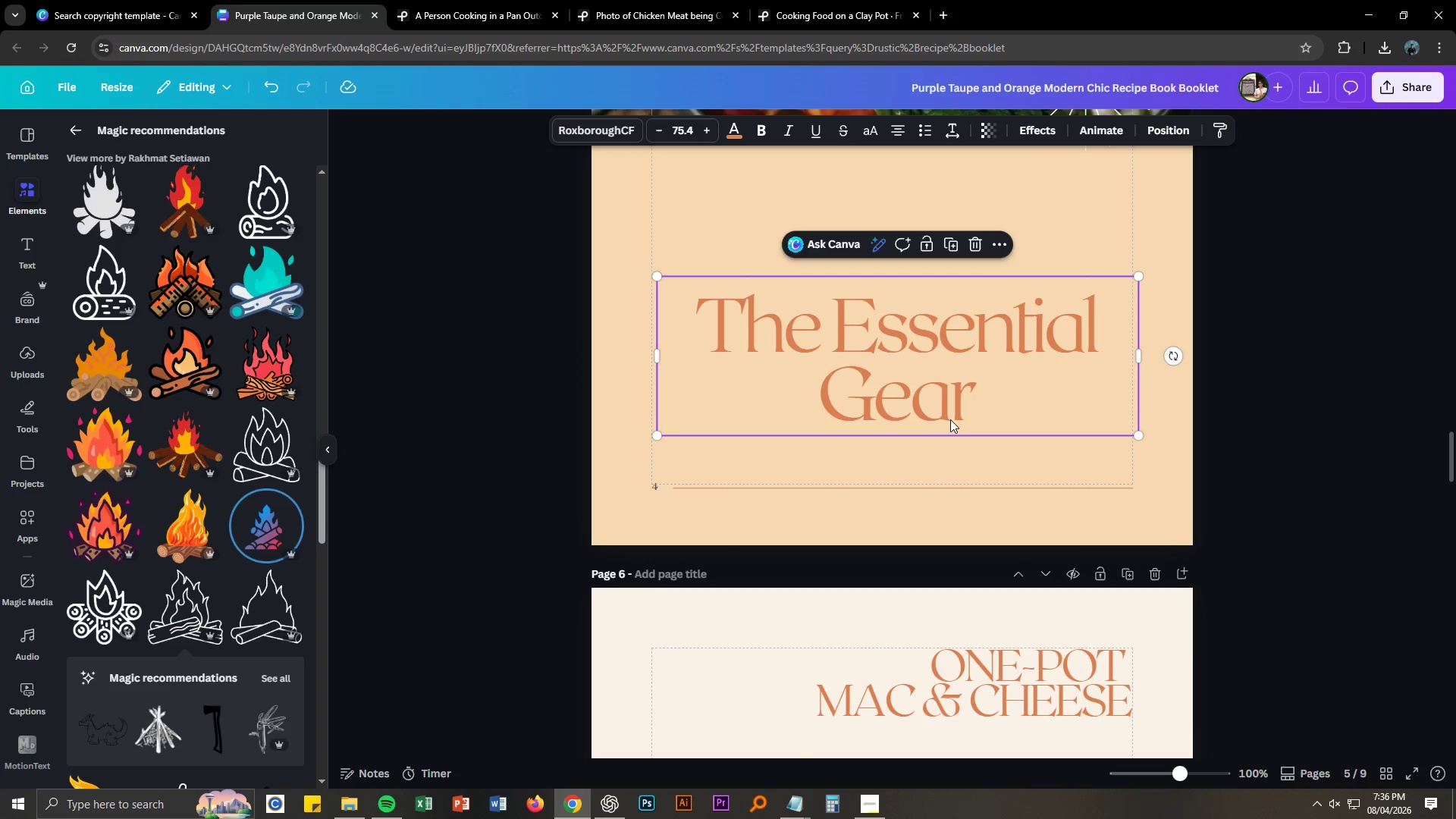 
left_click_drag(start_coordinate=[949, 418], to_coordinate=[952, 450])
 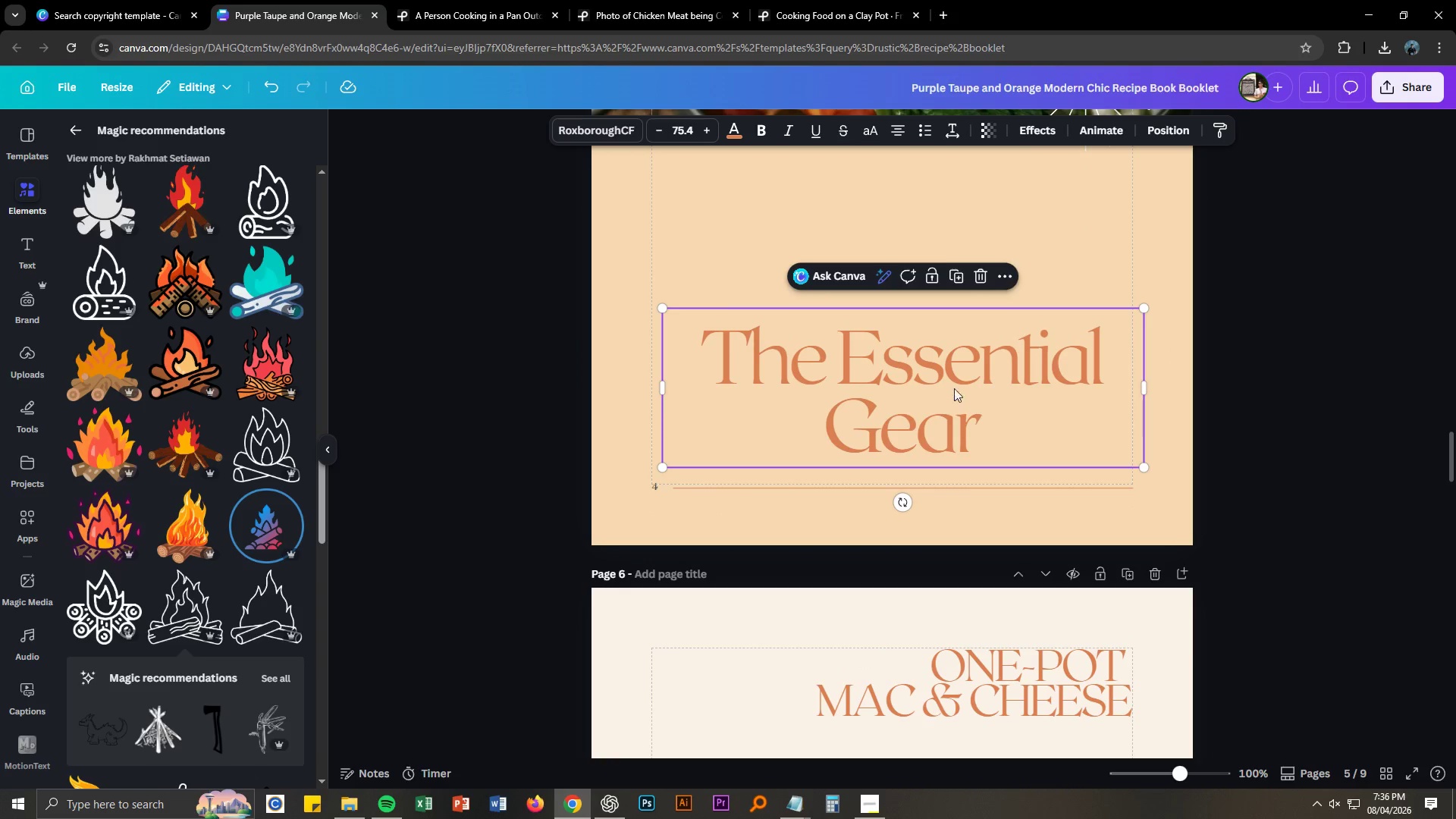 
left_click([954, 388])
 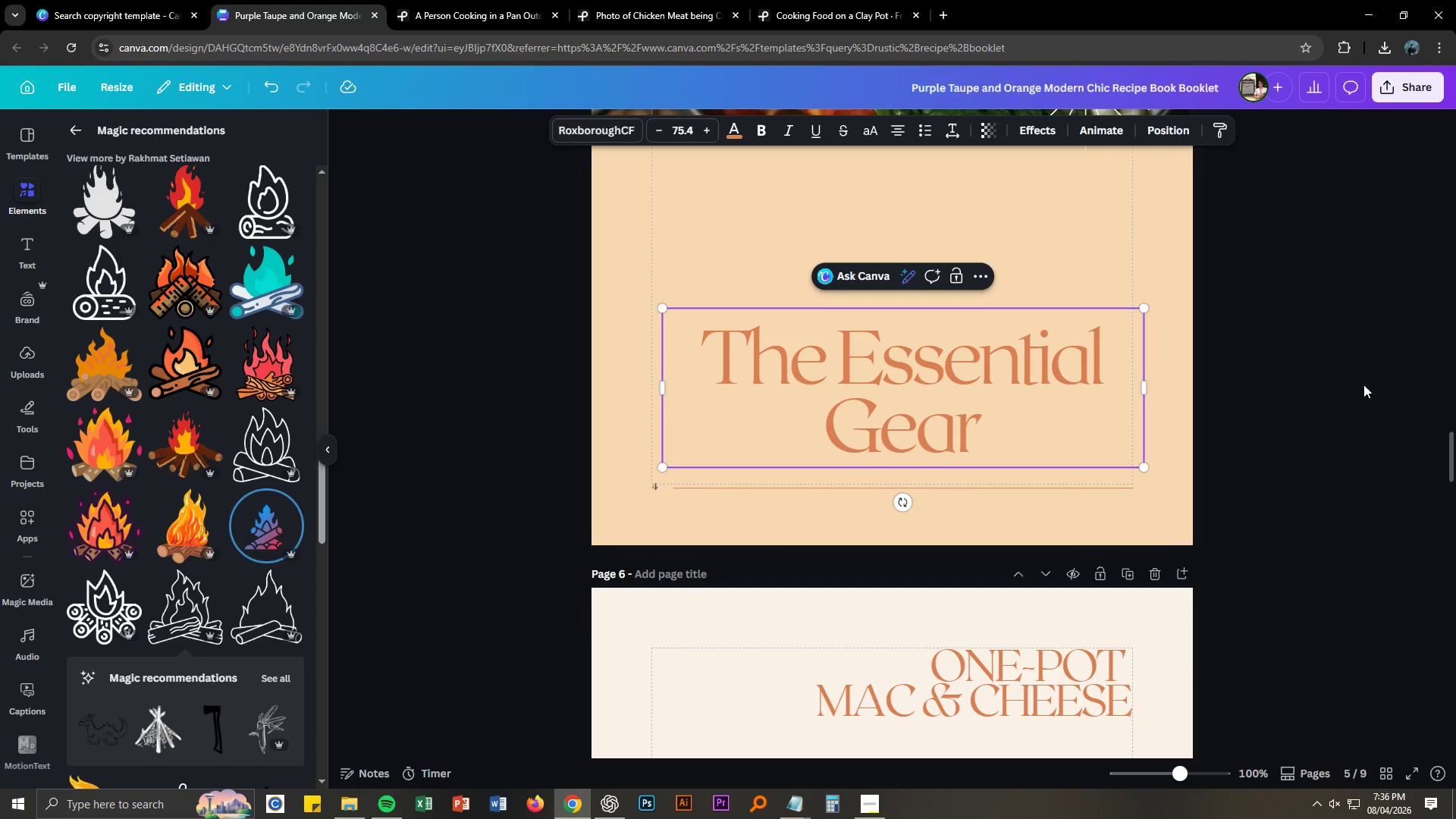 
double_click([996, 357])
 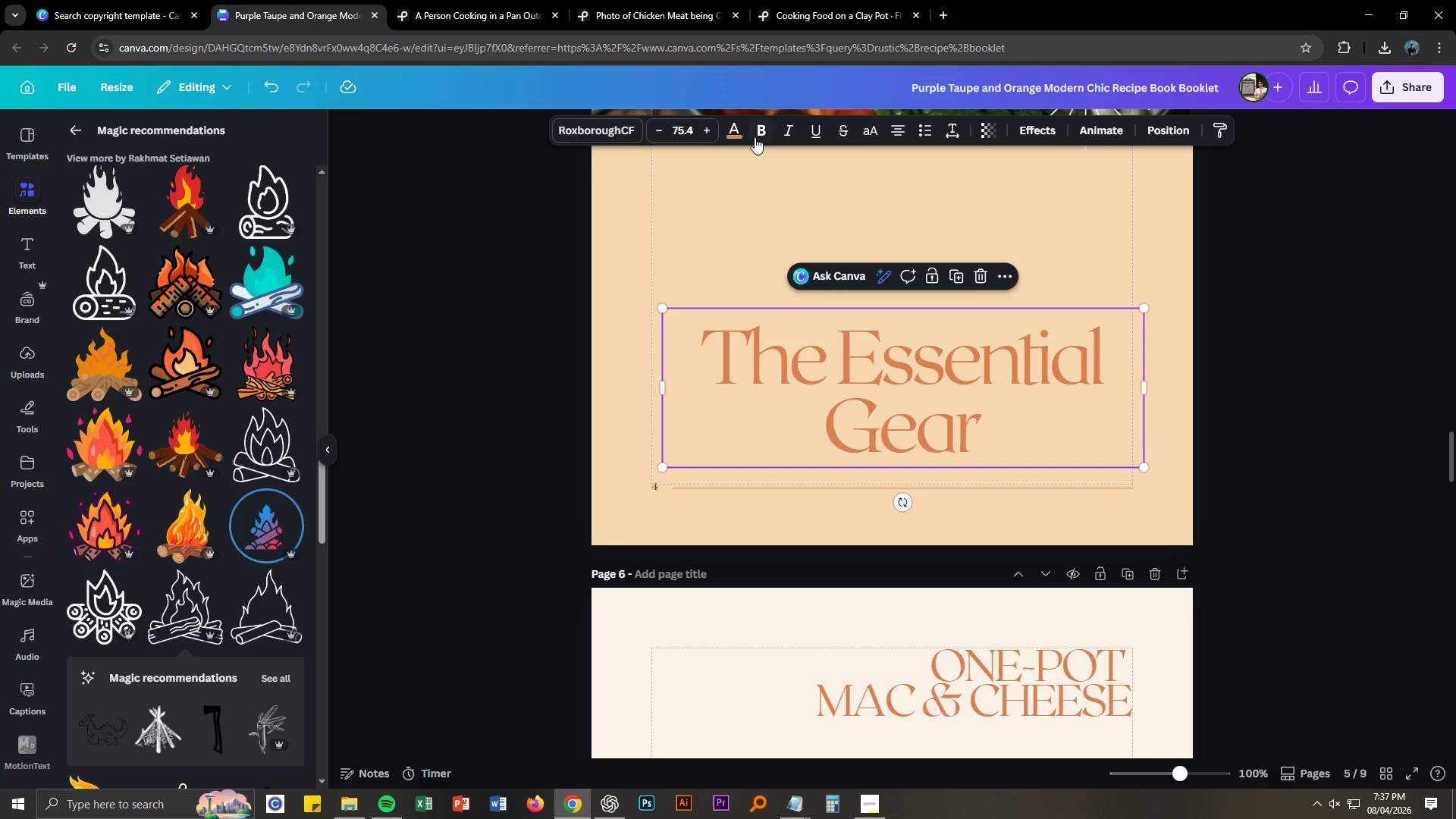 
left_click([737, 135])
 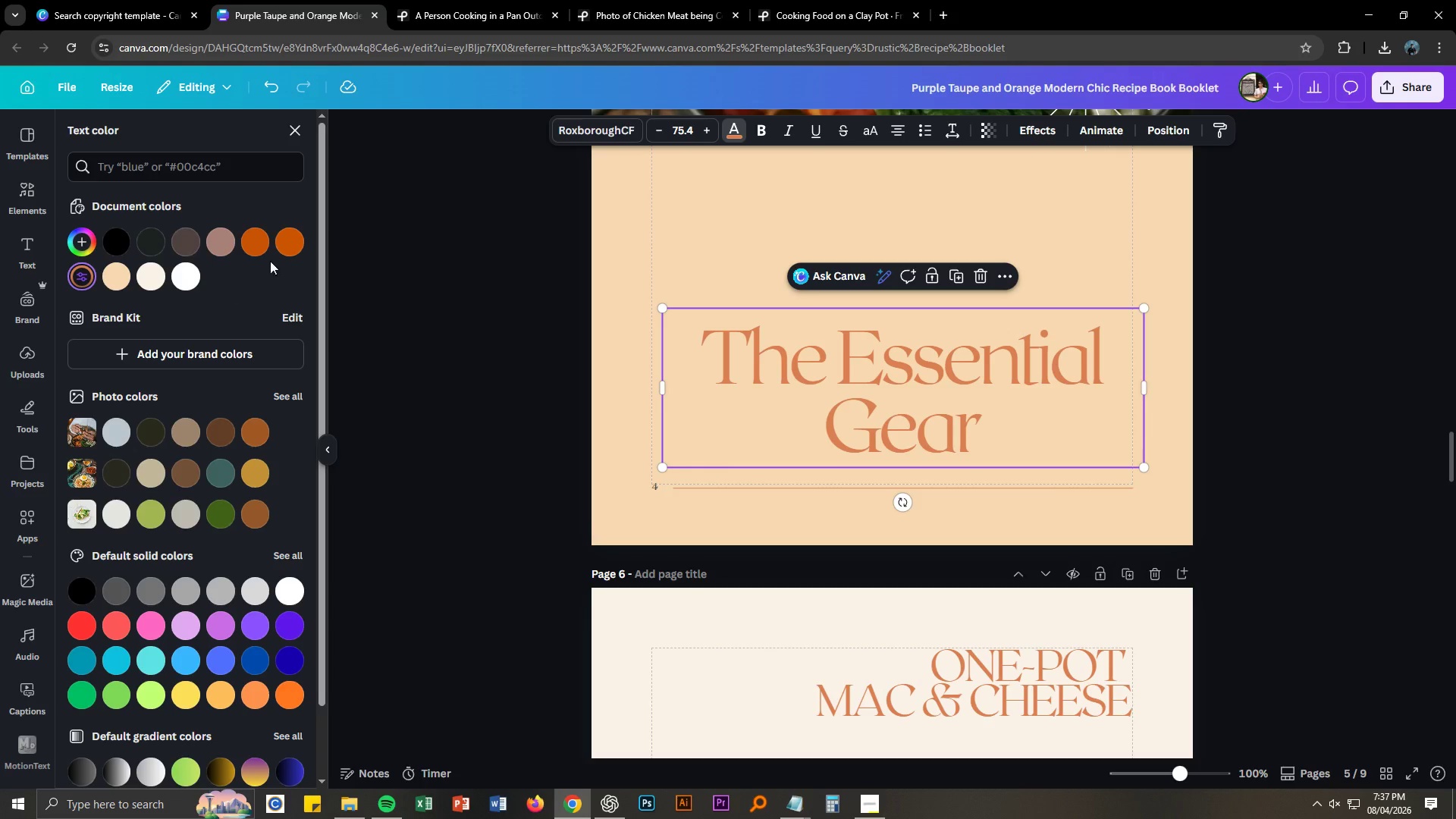 
left_click([246, 248])
 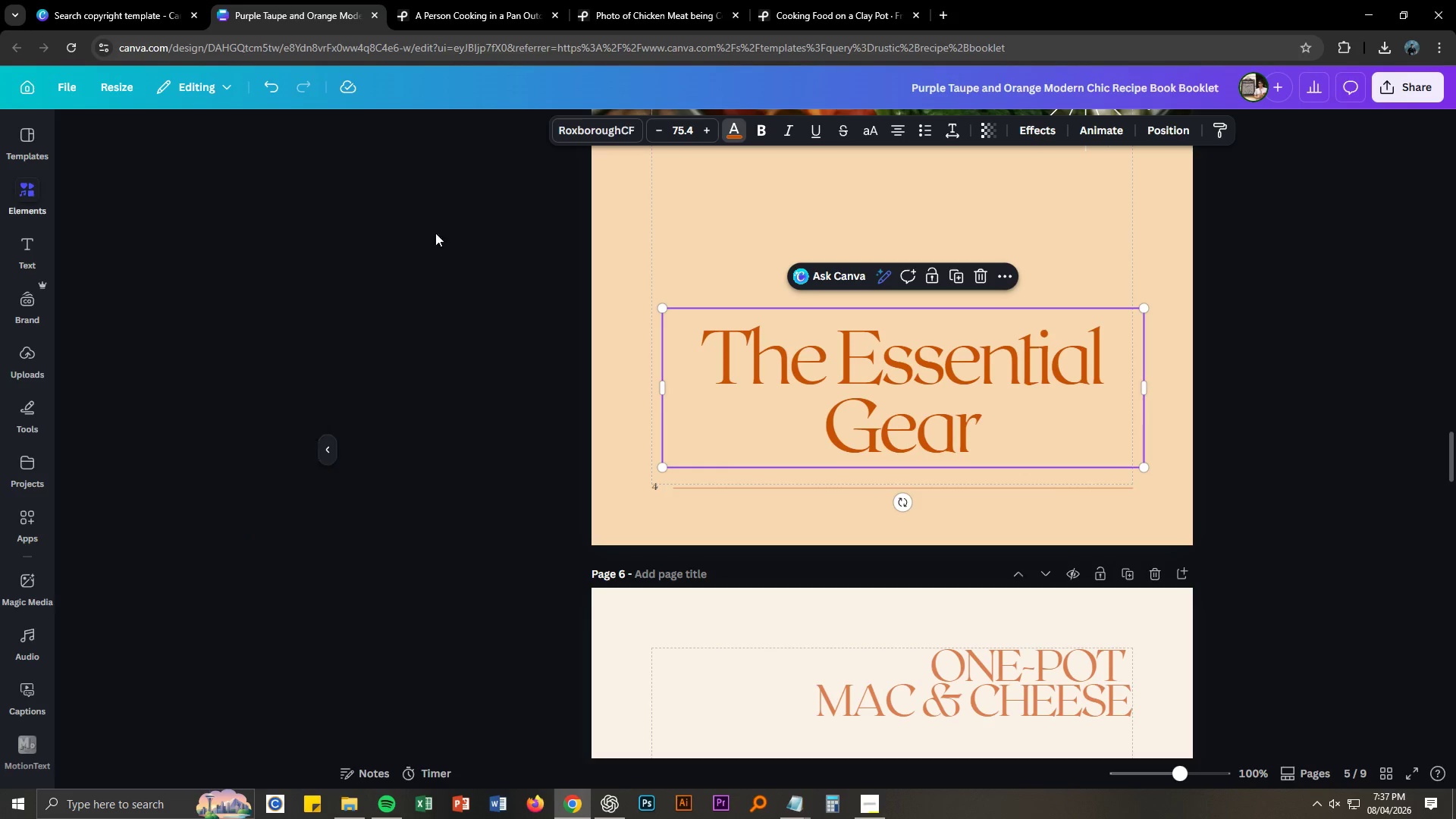 
double_click([123, 0])
 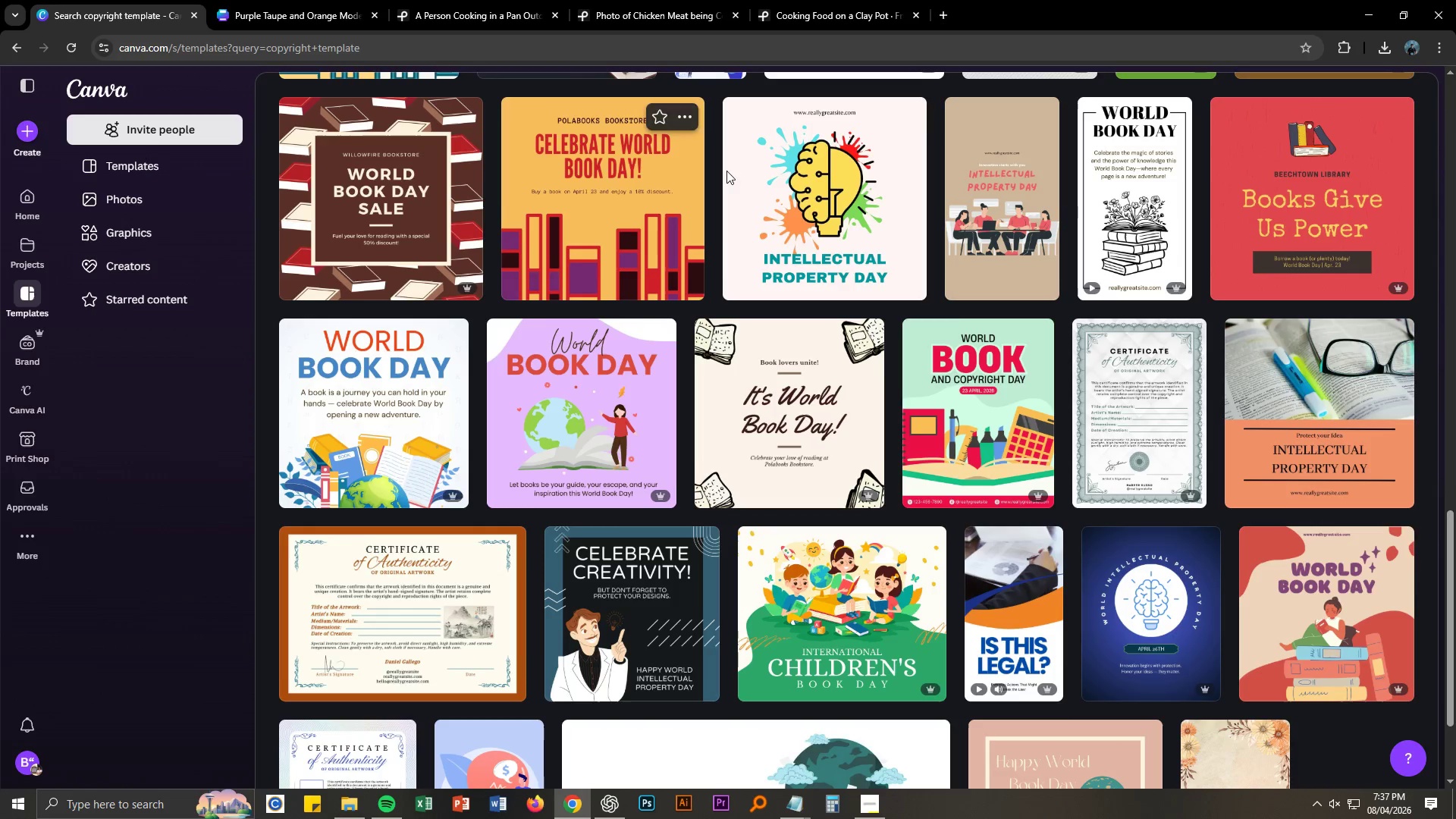 
scroll: coordinate [646, 203], scroll_direction: up, amount: 16.0
 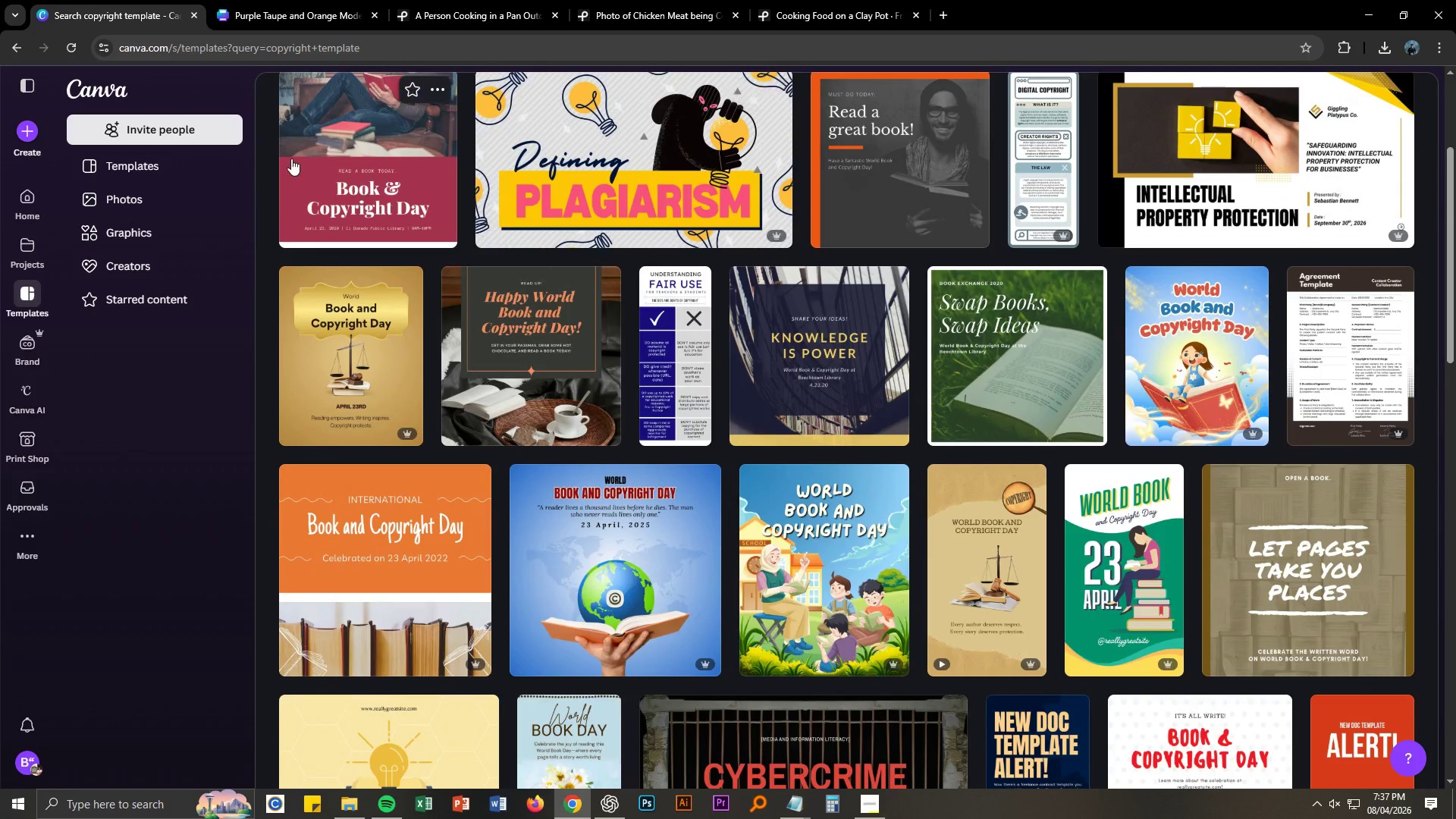 
left_click([175, 171])
 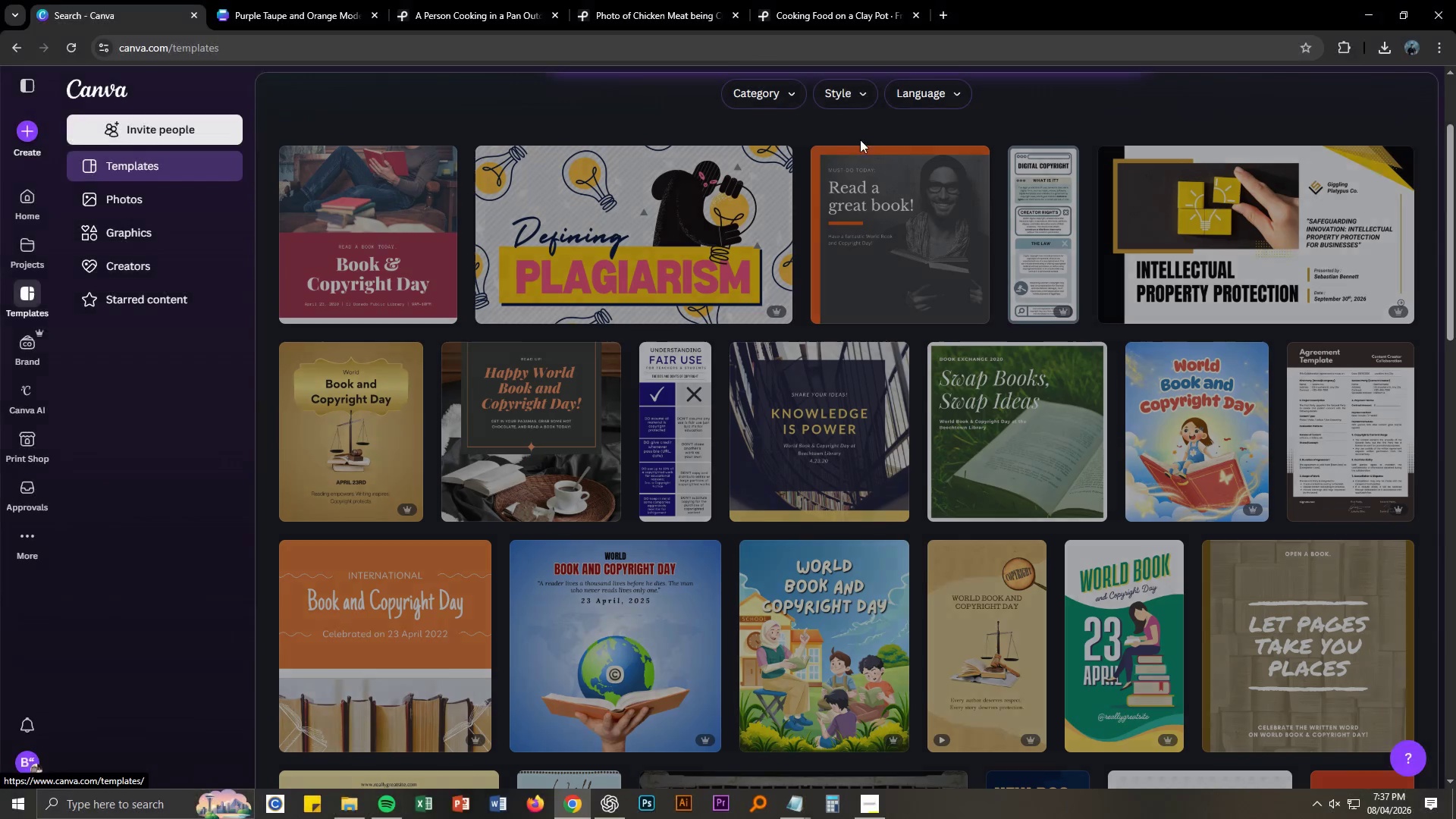 
scroll: coordinate [752, 143], scroll_direction: up, amount: 4.0
 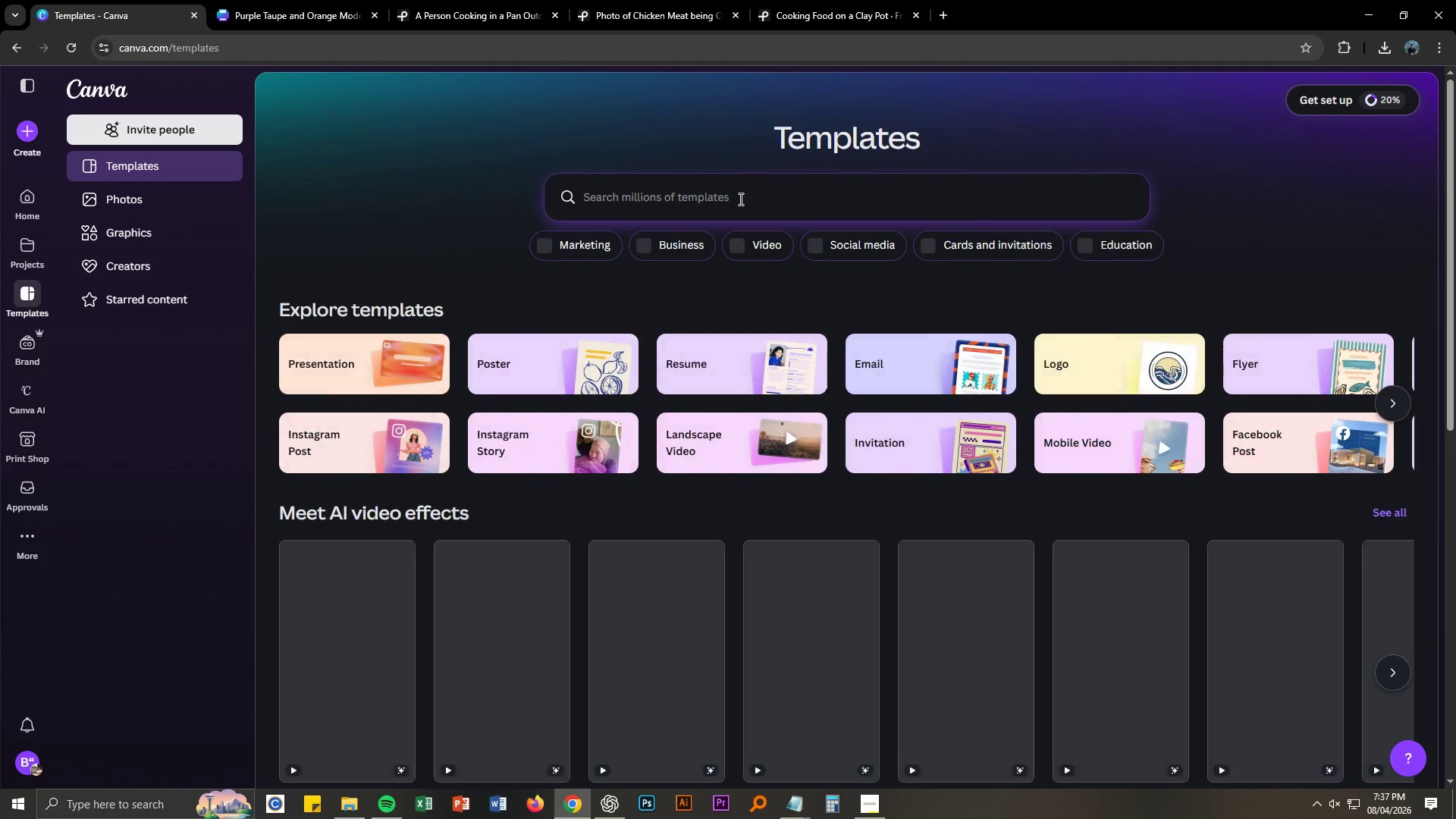 
double_click([739, 199])
 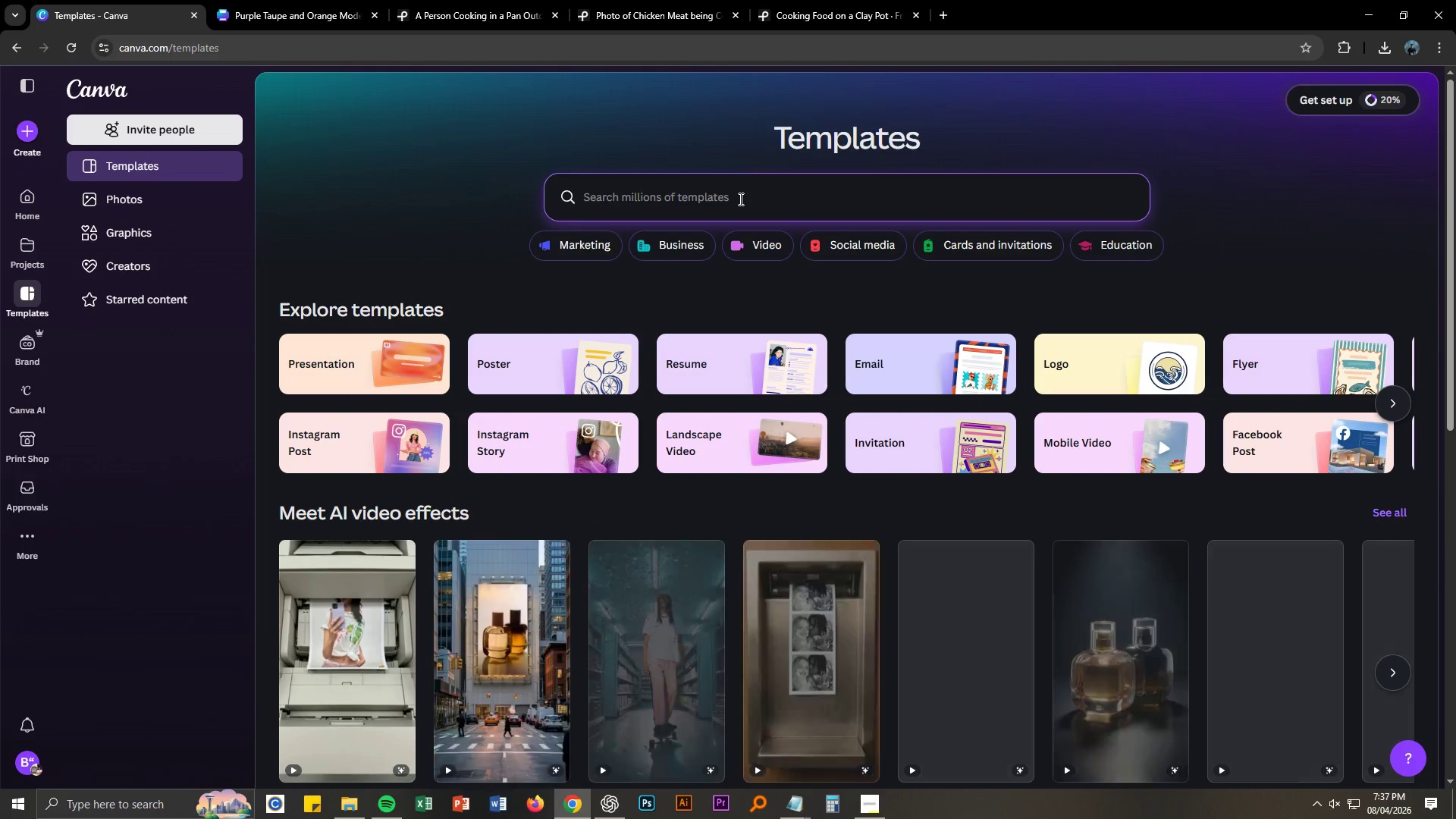 
type(Infographics)
 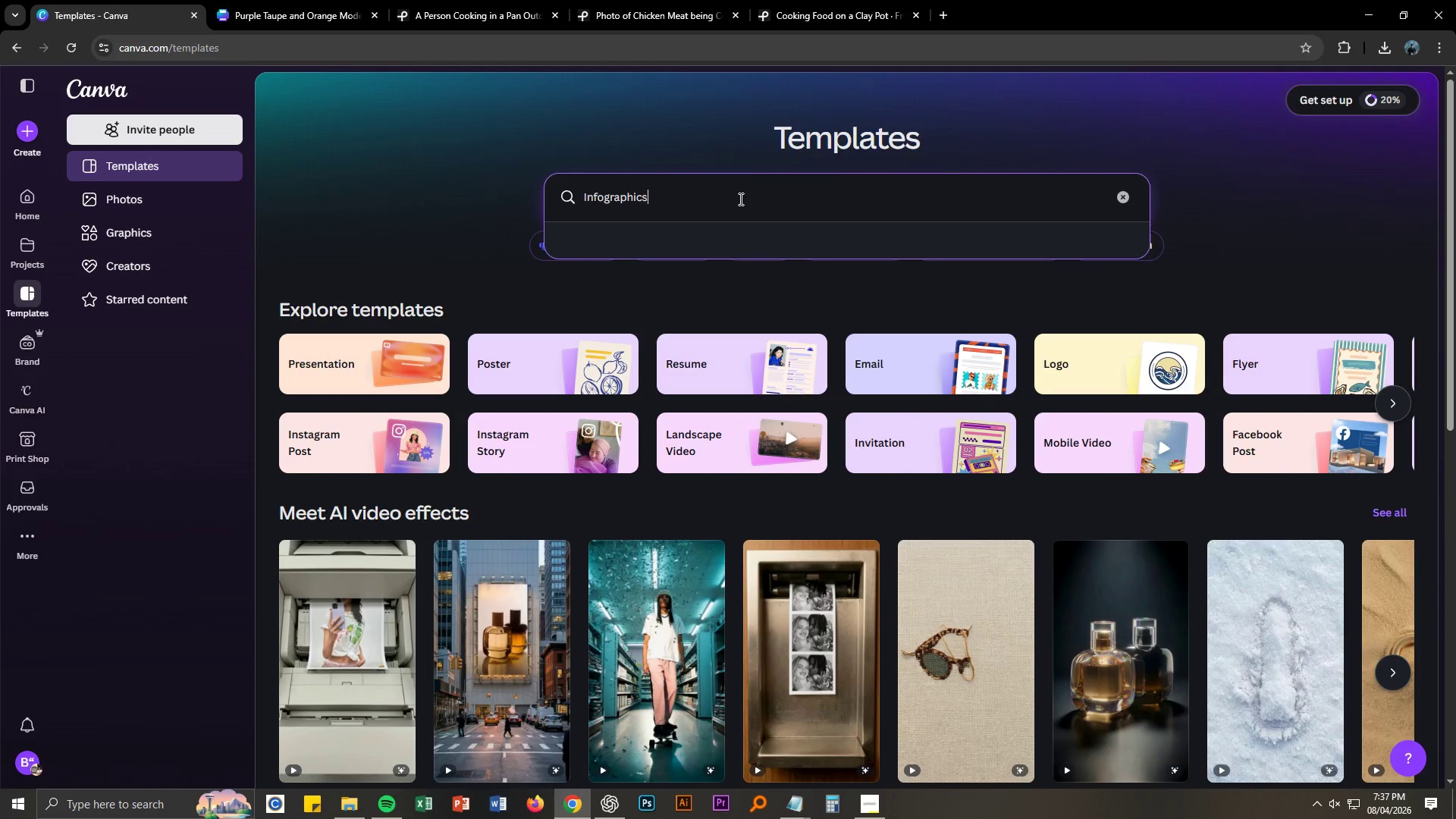 
key(Enter)
 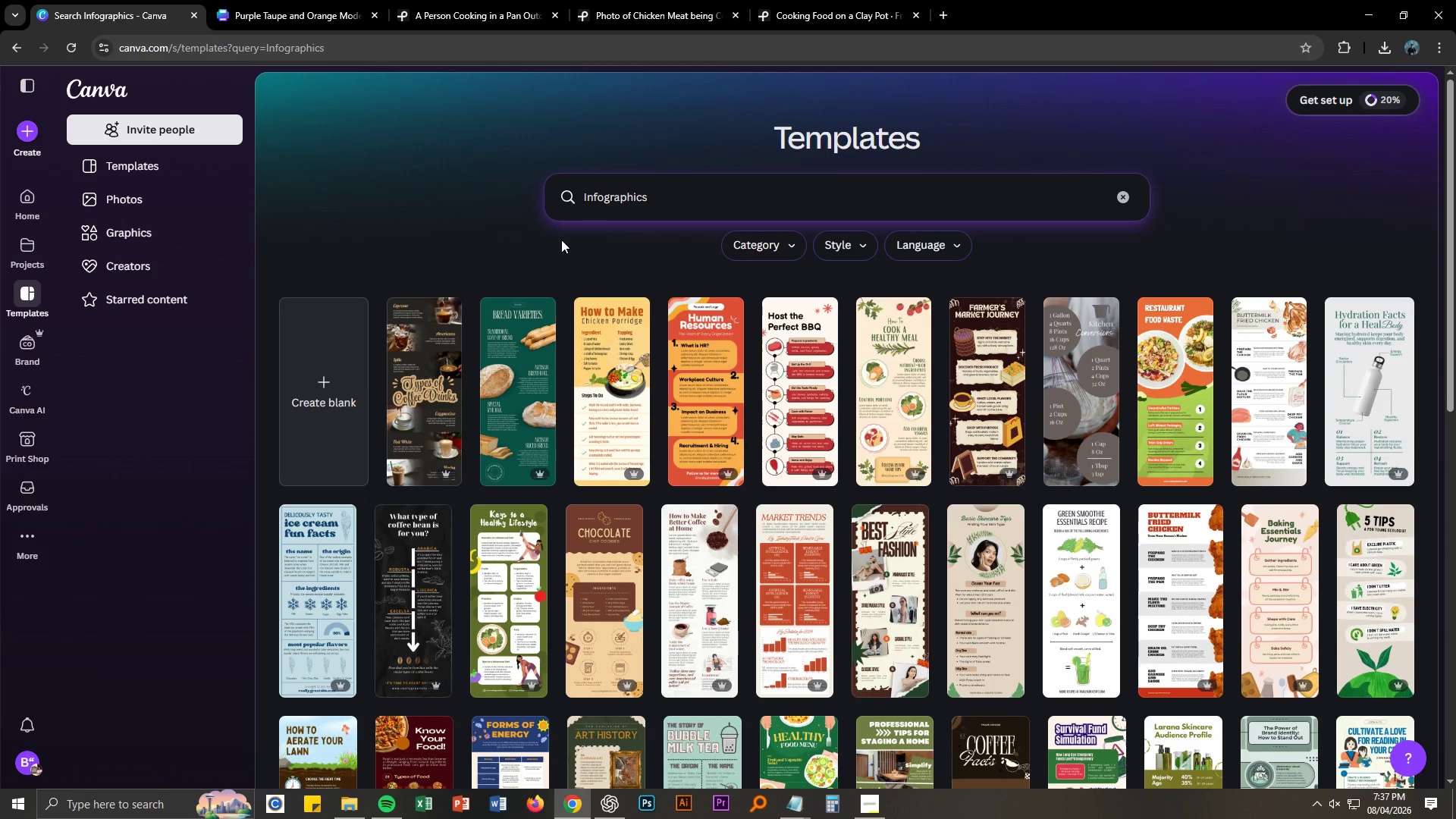 
wait(6.03)
 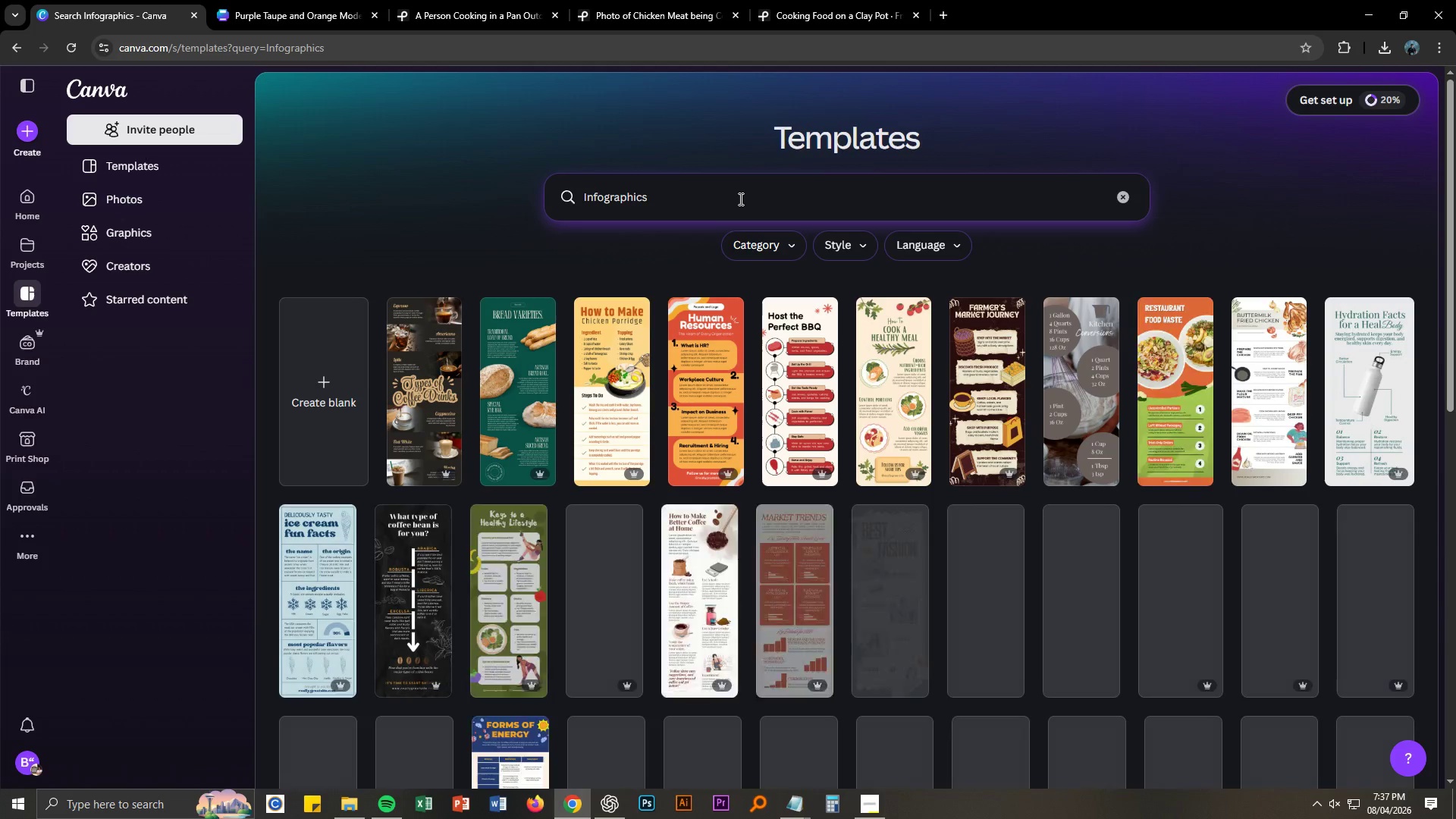 
left_click([682, 209])
 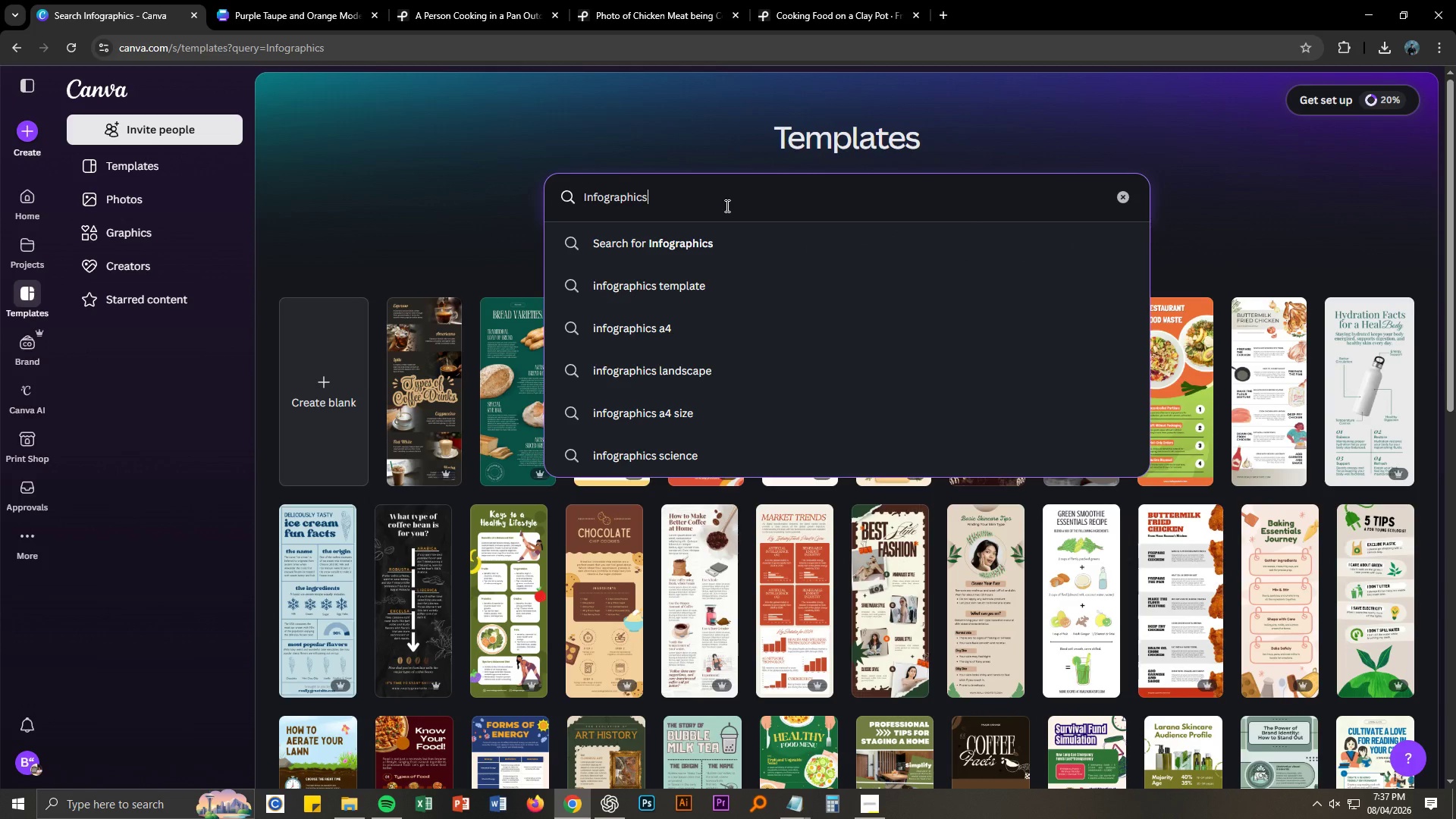 
type( cookin)
key(Backspace)
key(Backspace)
key(Backspace)
key(Backspace)
key(Backspace)
key(Backspace)
type(outdoor cooking)
 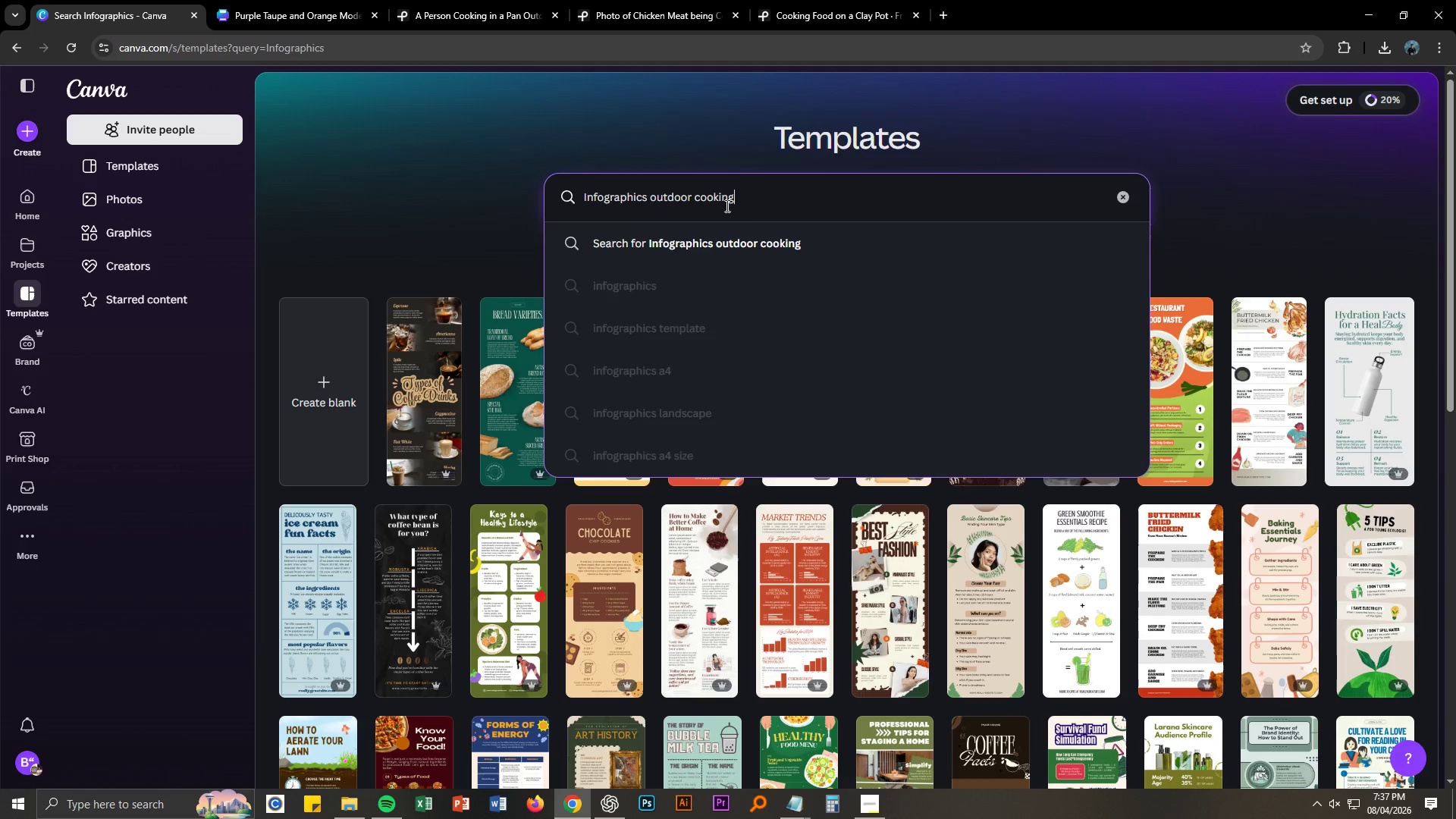 
key(Enter)
 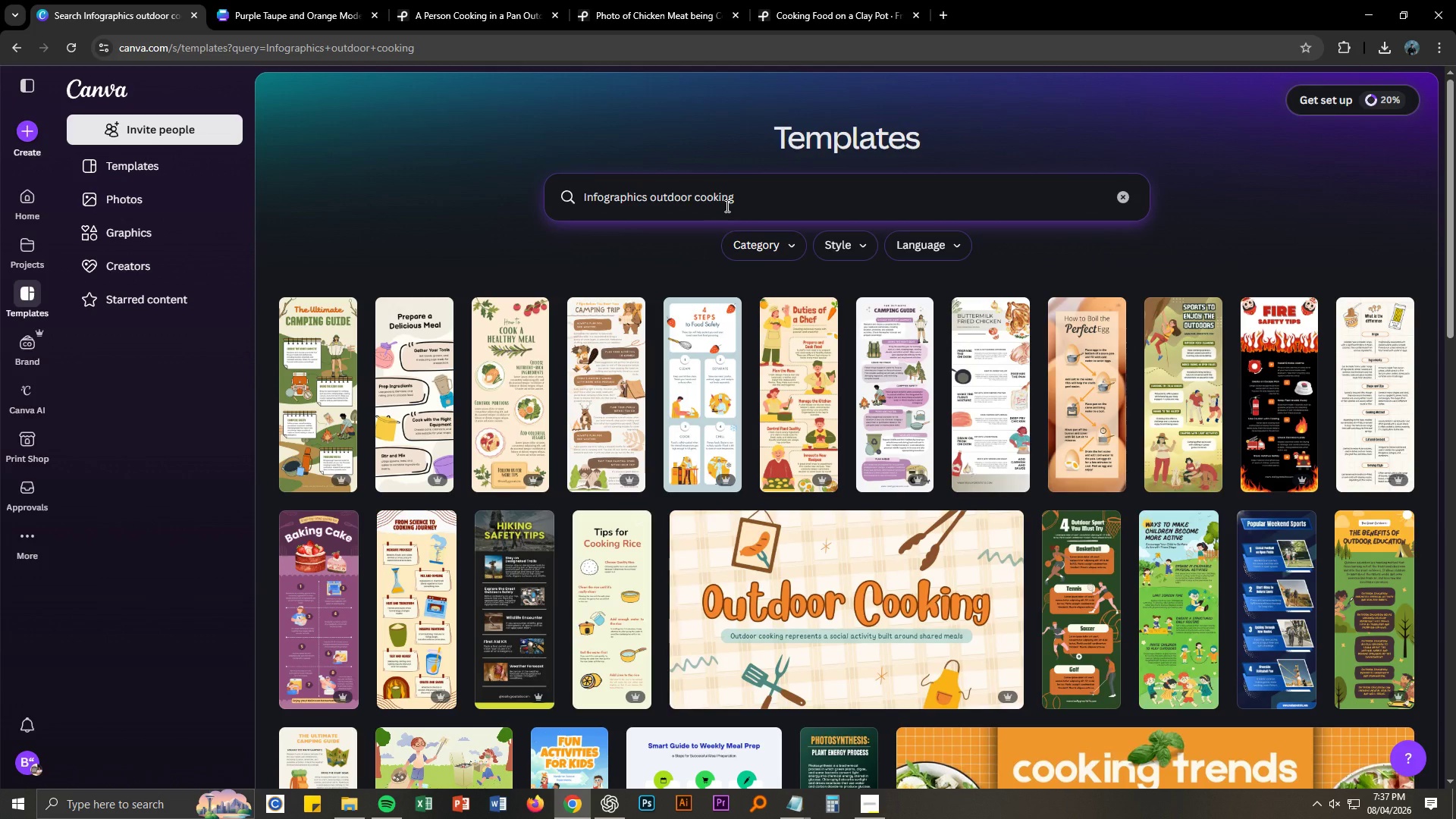 
wait(6.94)
 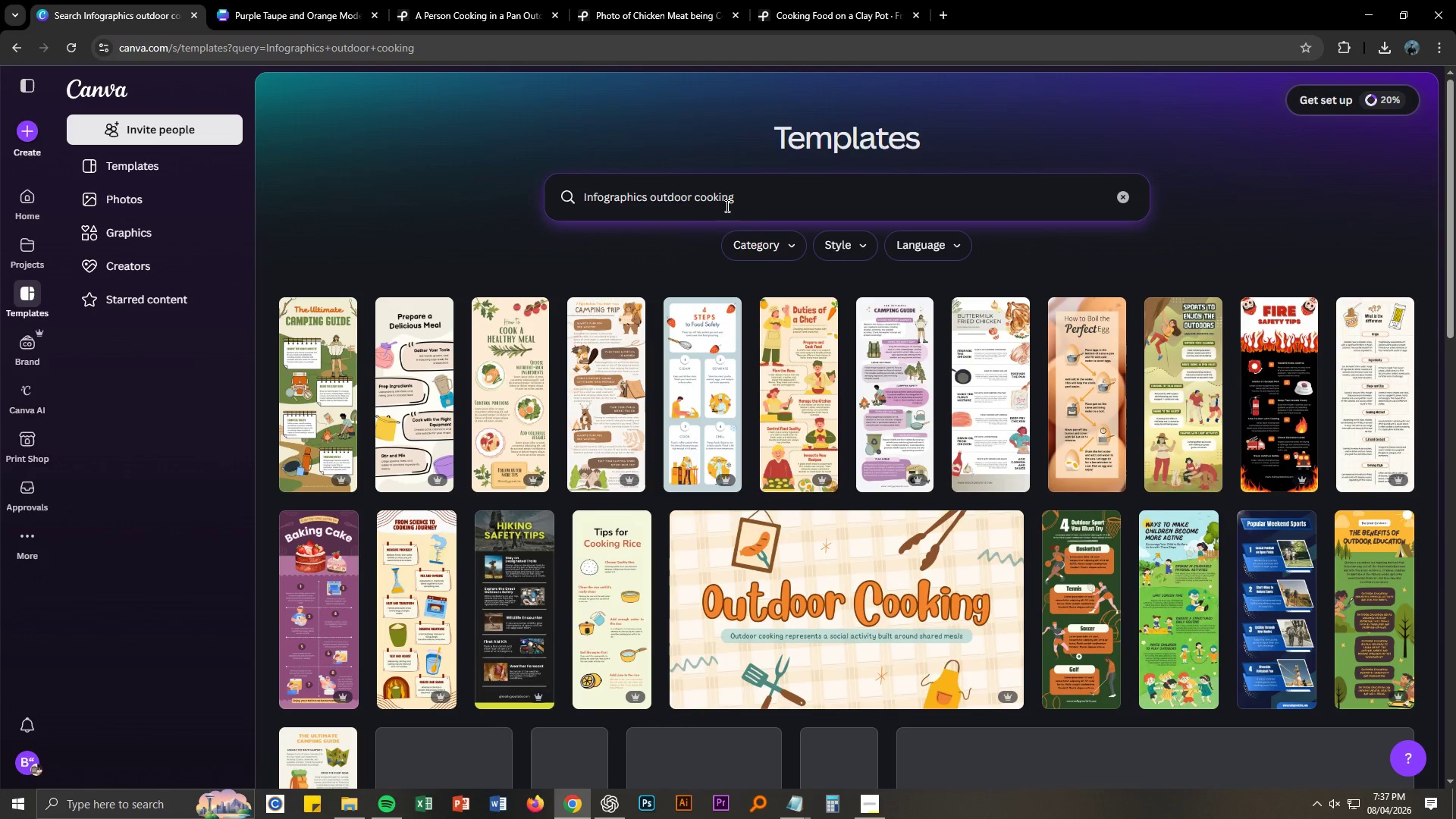 
left_click([692, 197])
 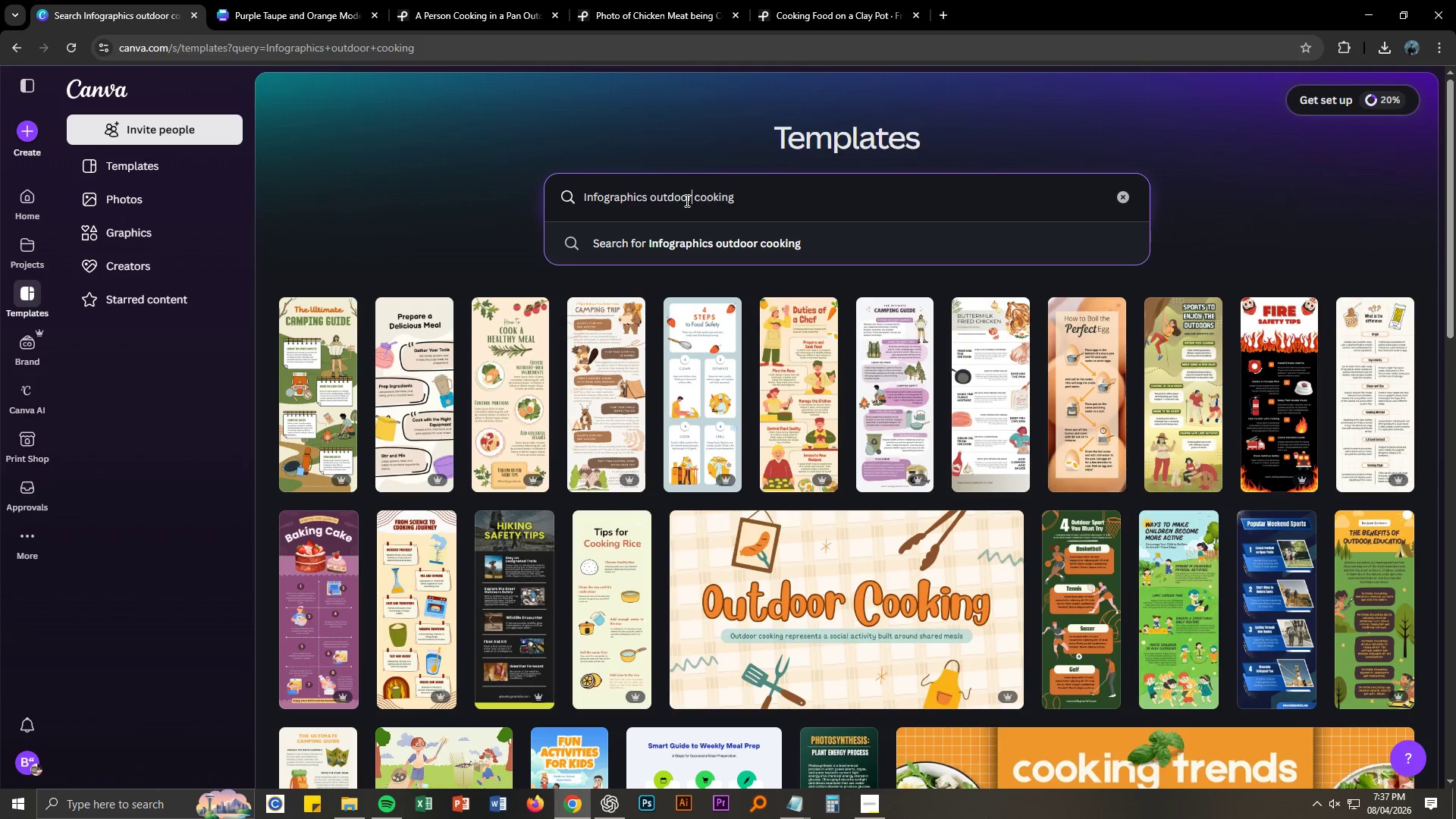 
left_click_drag(start_coordinate=[686, 200], to_coordinate=[699, 199])
 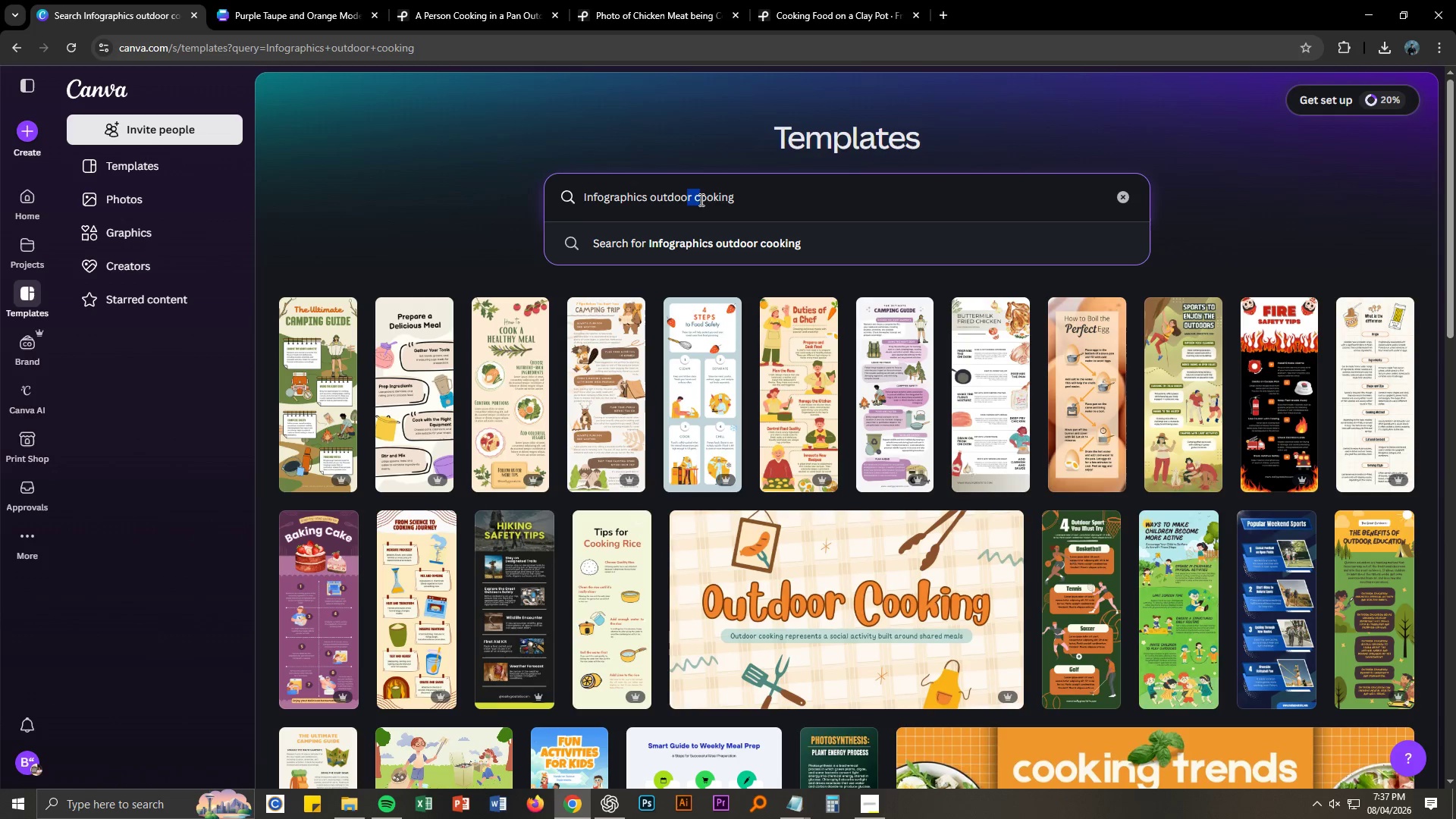 
left_click([700, 199])
 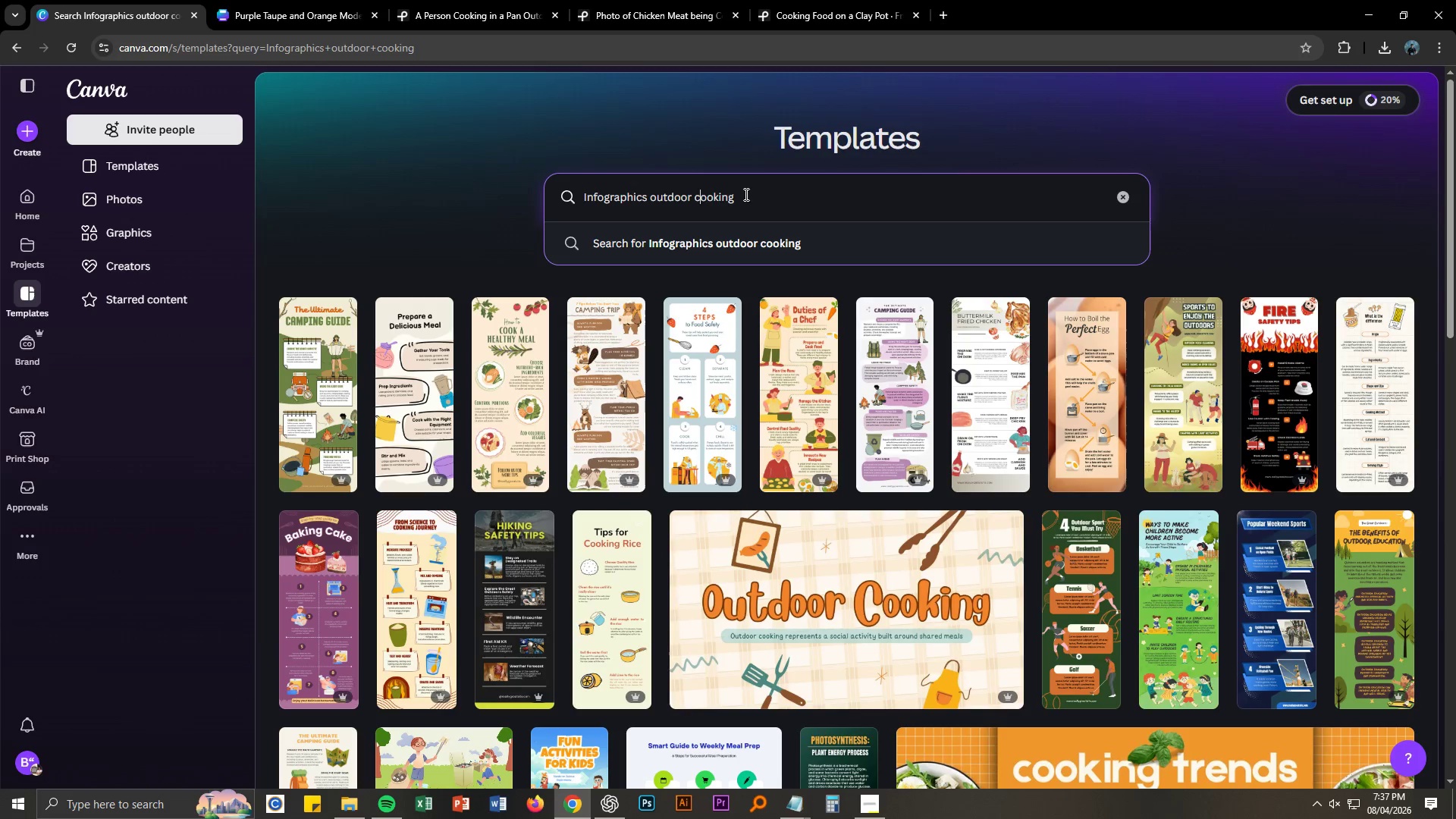 
left_click_drag(start_coordinate=[745, 194], to_coordinate=[695, 196])
 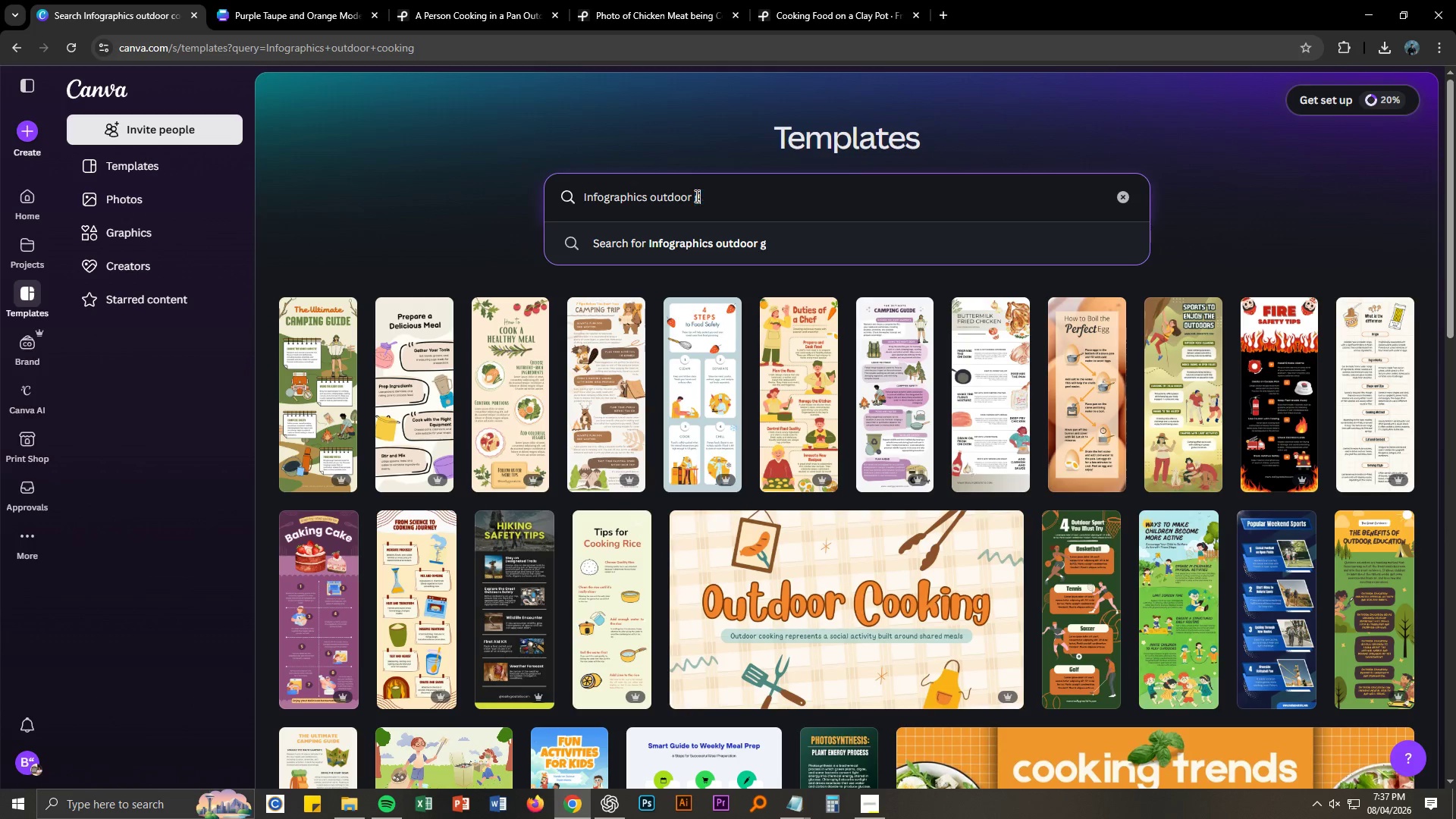 
type(gears)
key(NumpadEnter)
 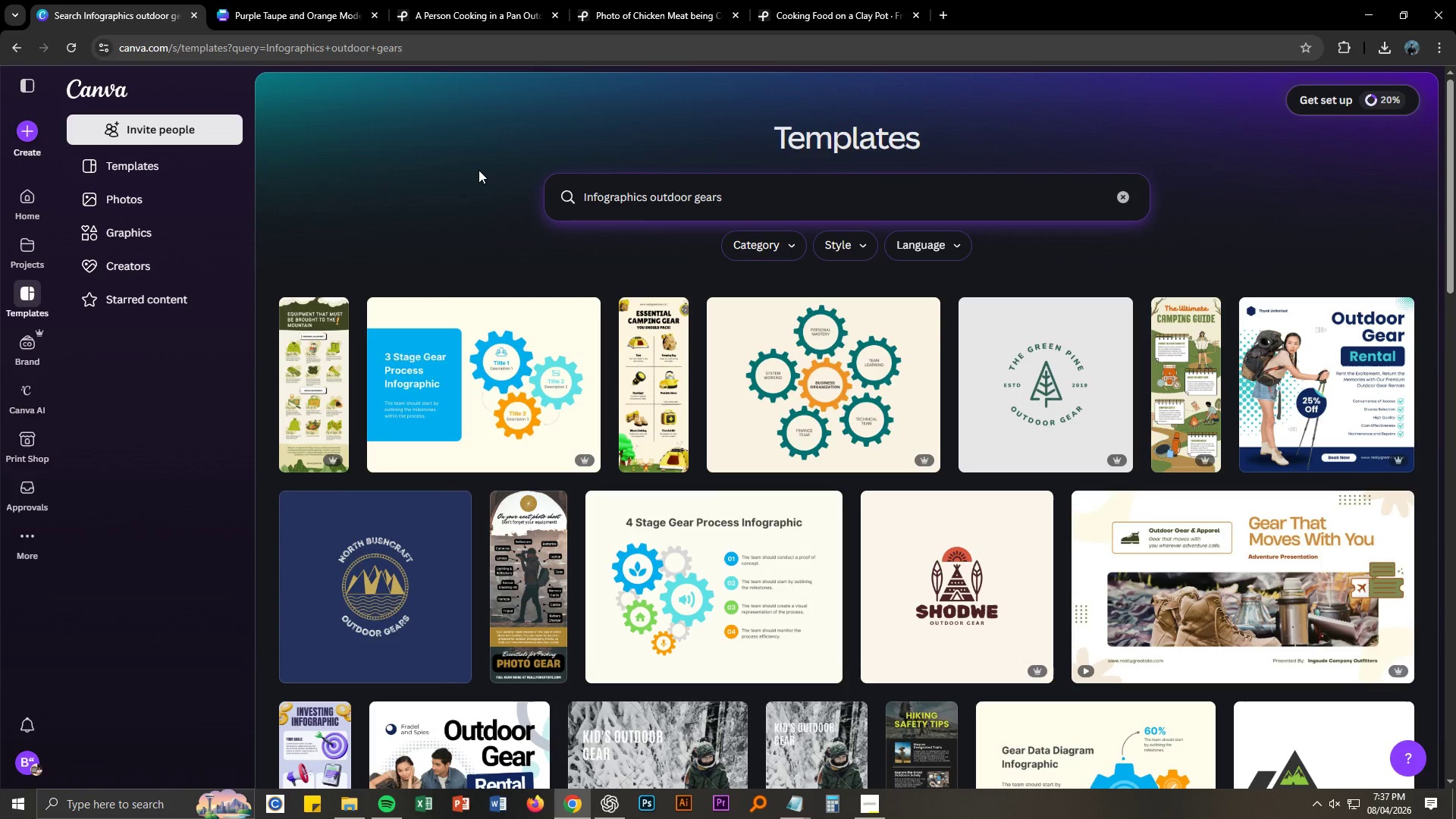 
scroll: coordinate [485, 218], scroll_direction: down, amount: 15.0
 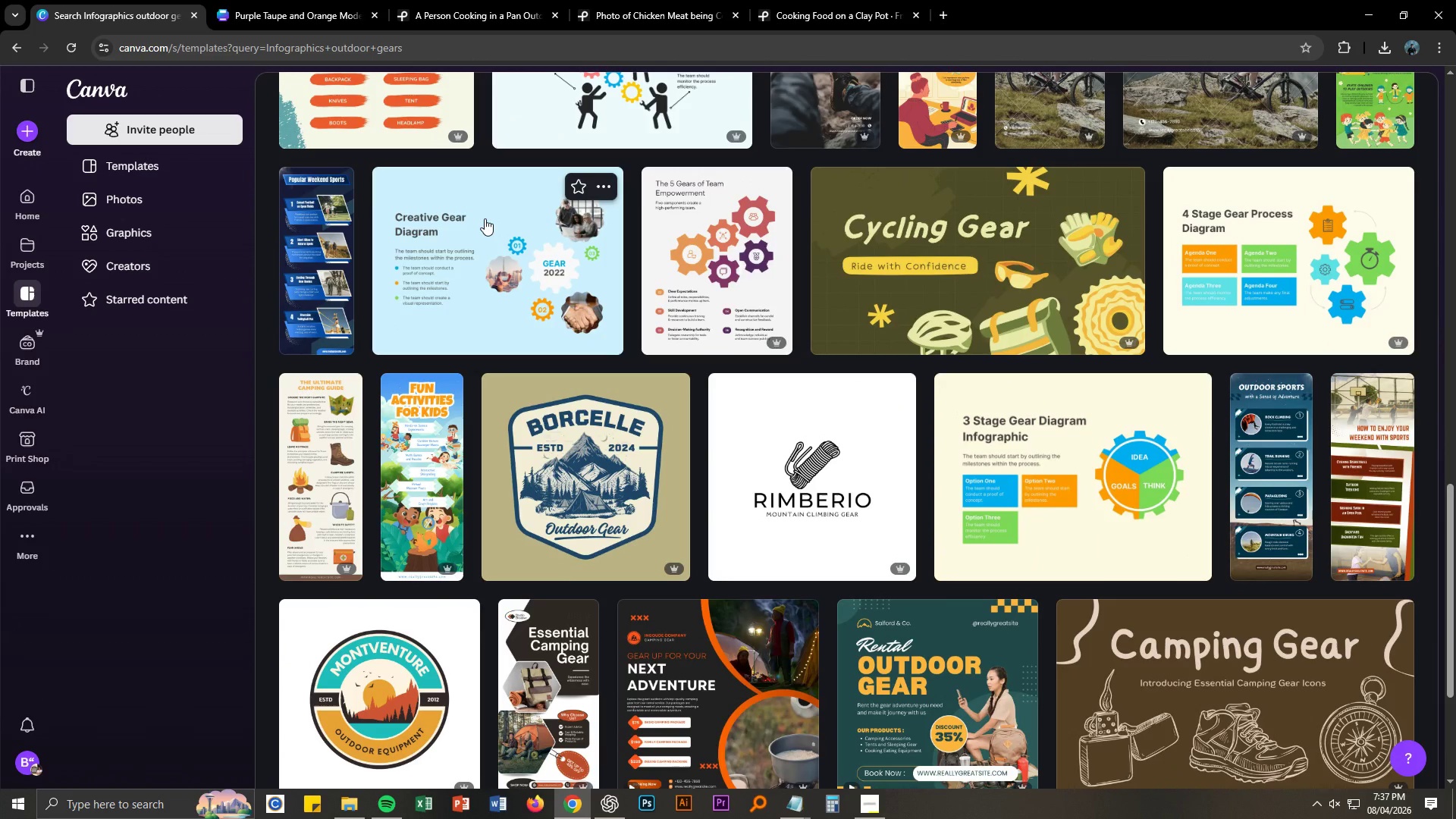 
wait(7.27)
 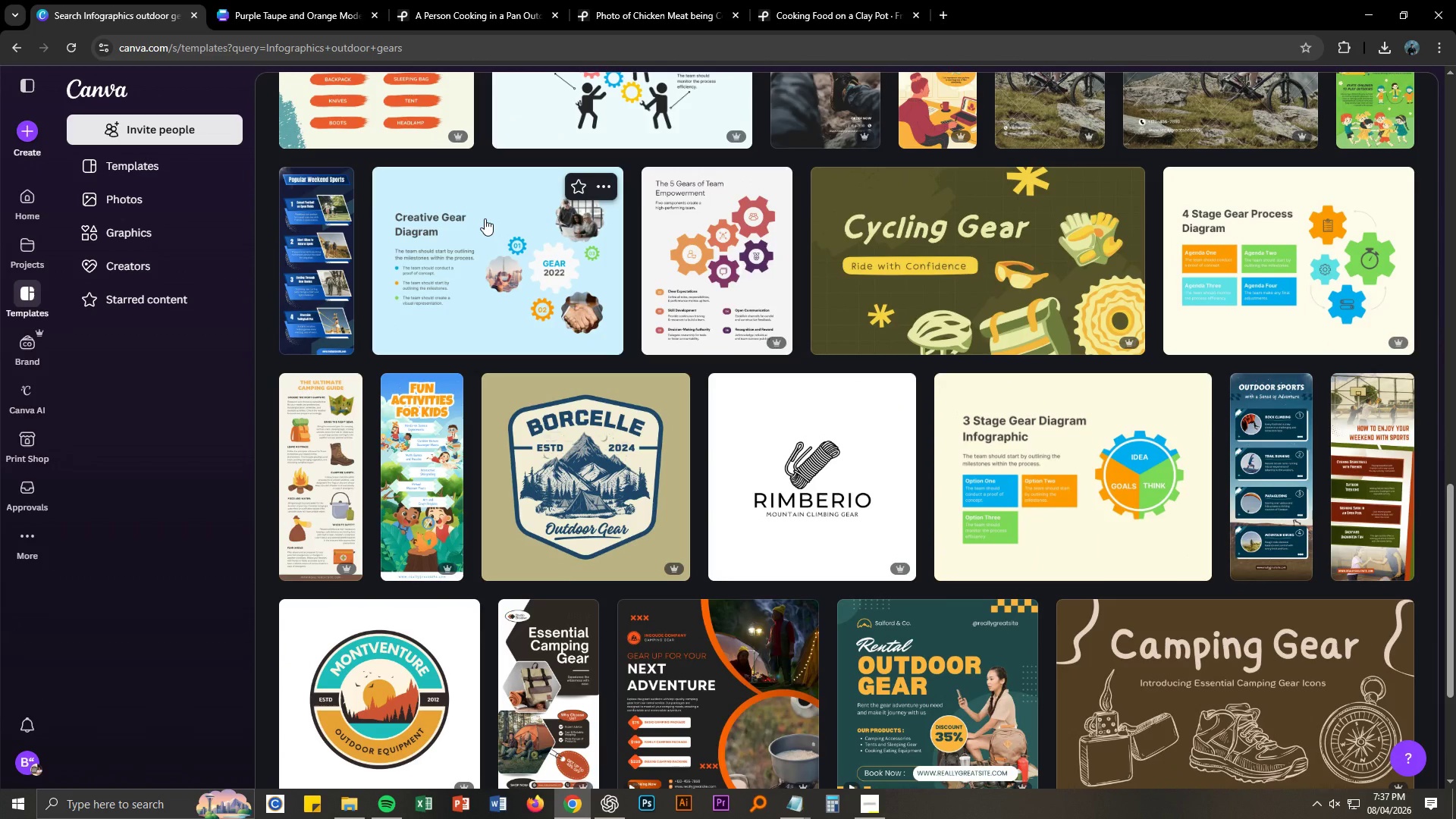 
left_click([140, 234])
 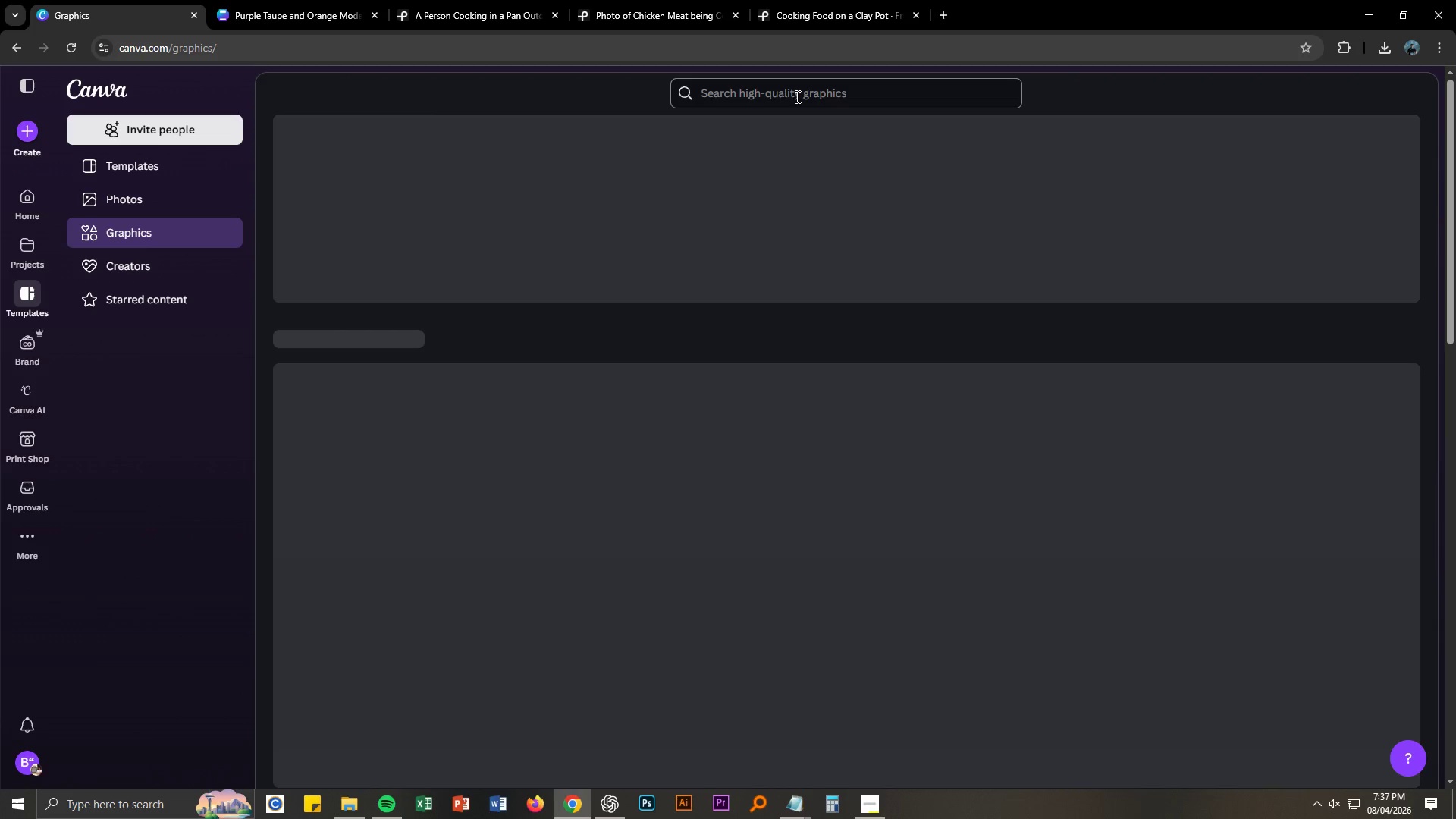 
double_click([796, 96])
 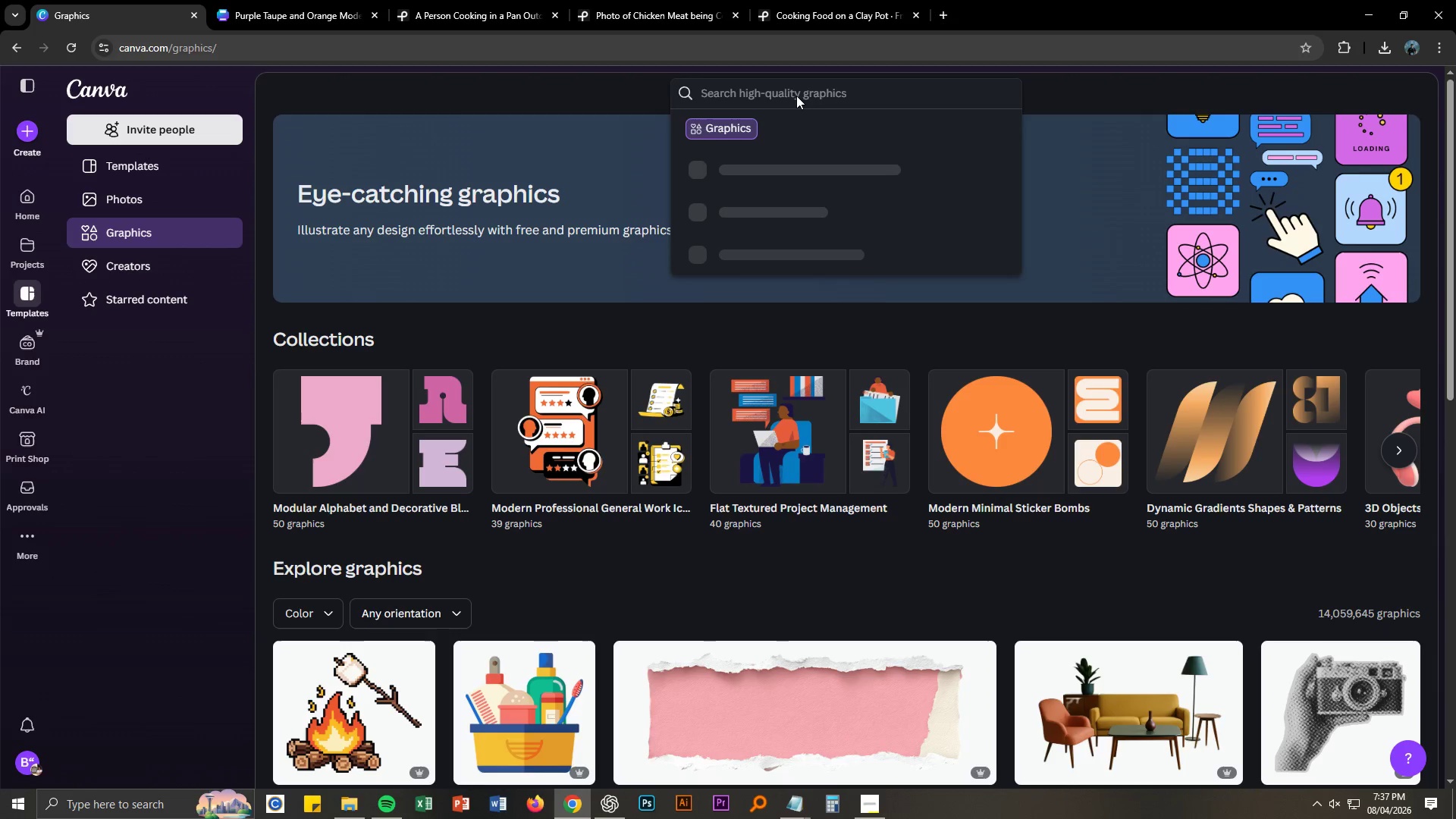 
type(Car)
key(Backspace)
type(st Iron)
 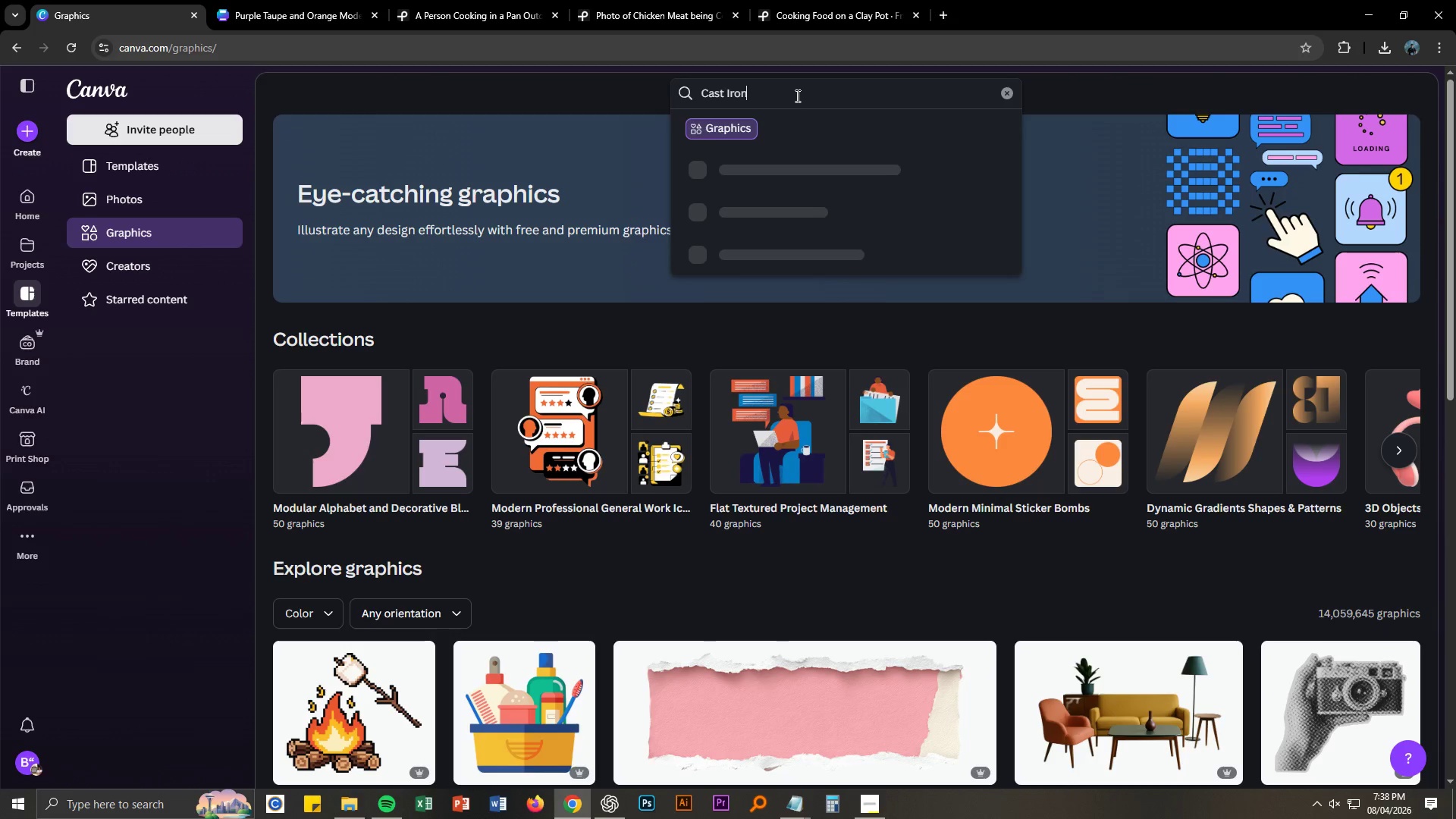 
key(Enter)
 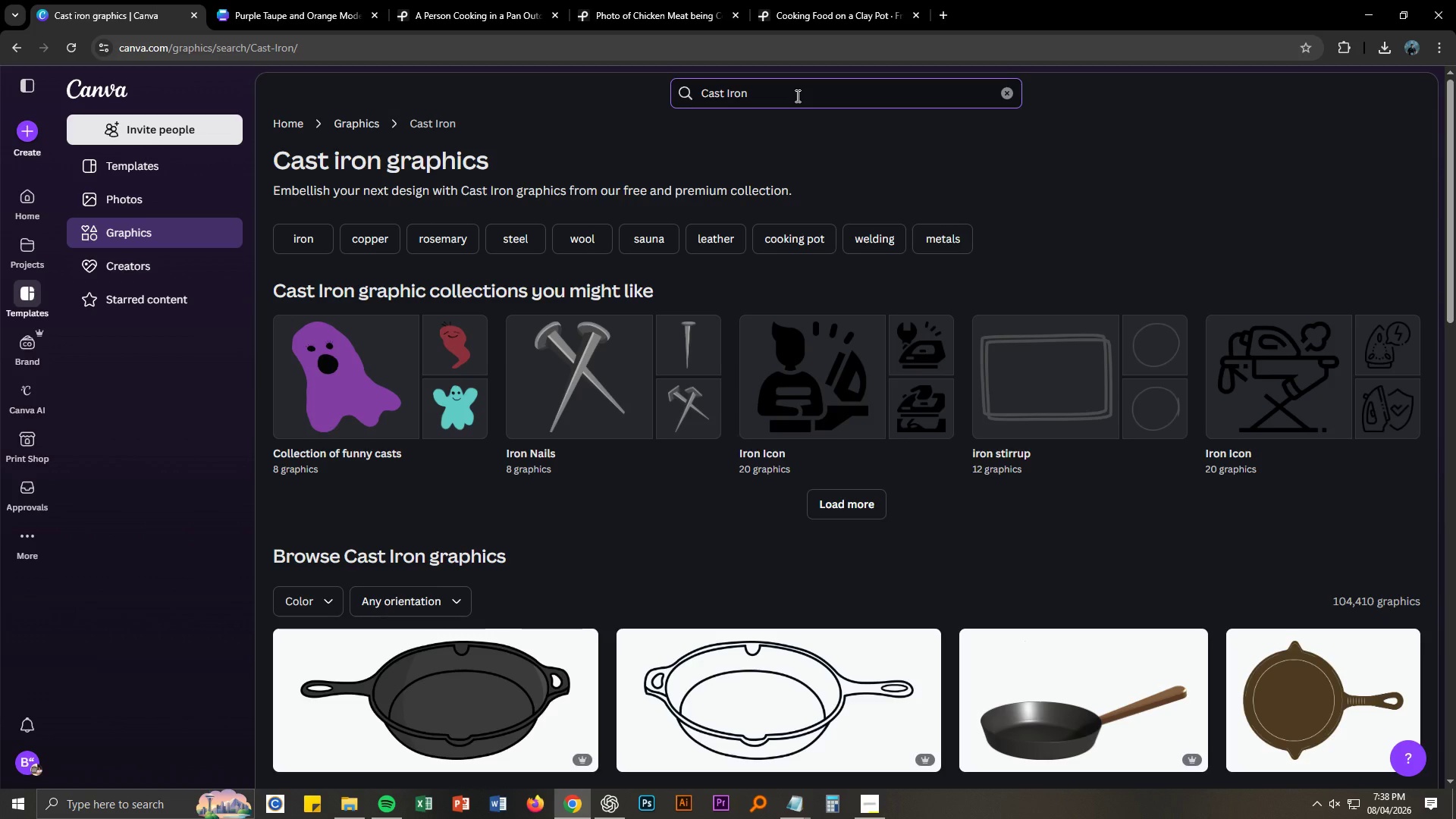 
scroll: coordinate [501, 372], scroll_direction: down, amount: 8.0
 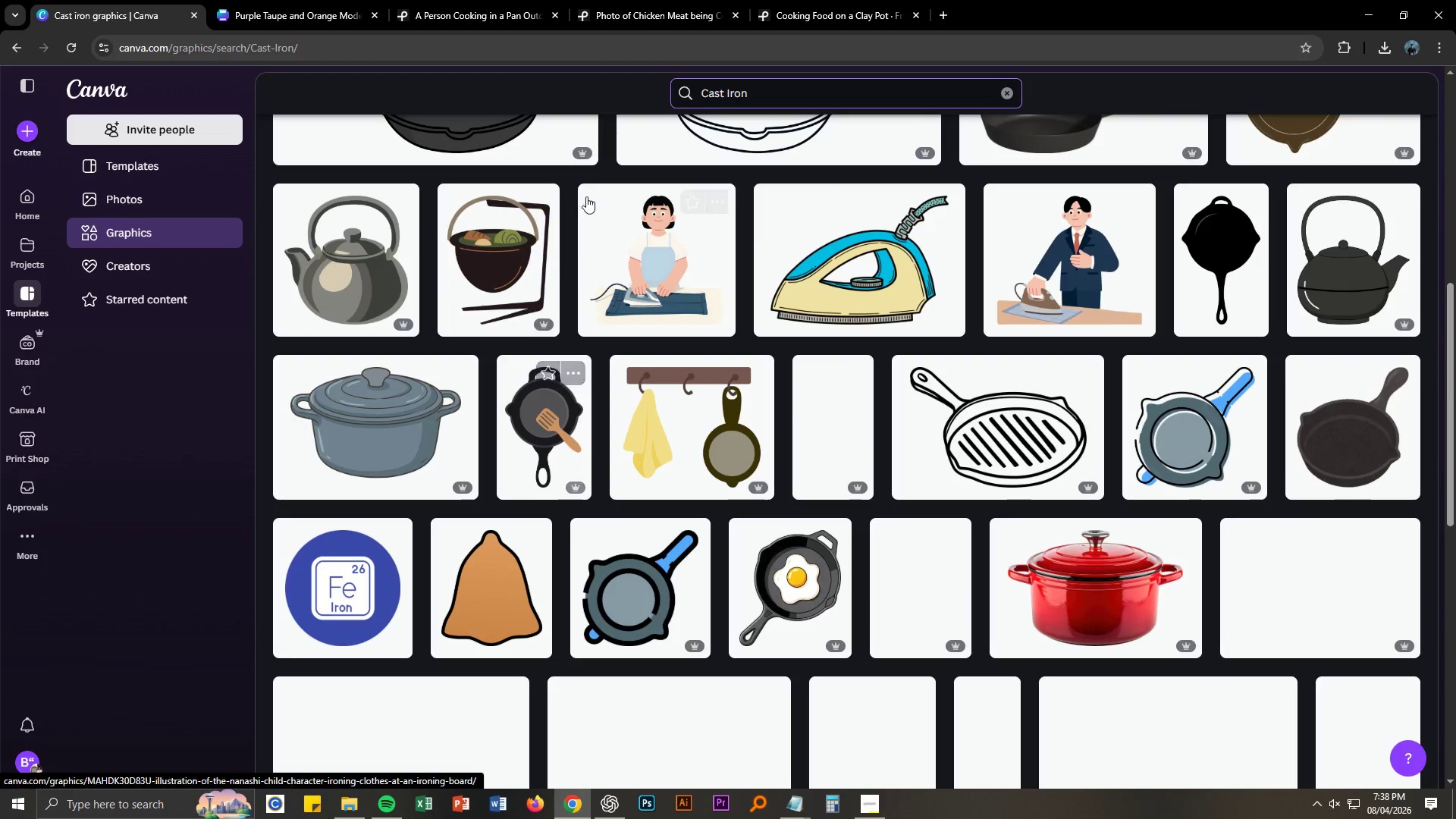 
left_click([275, 0])
 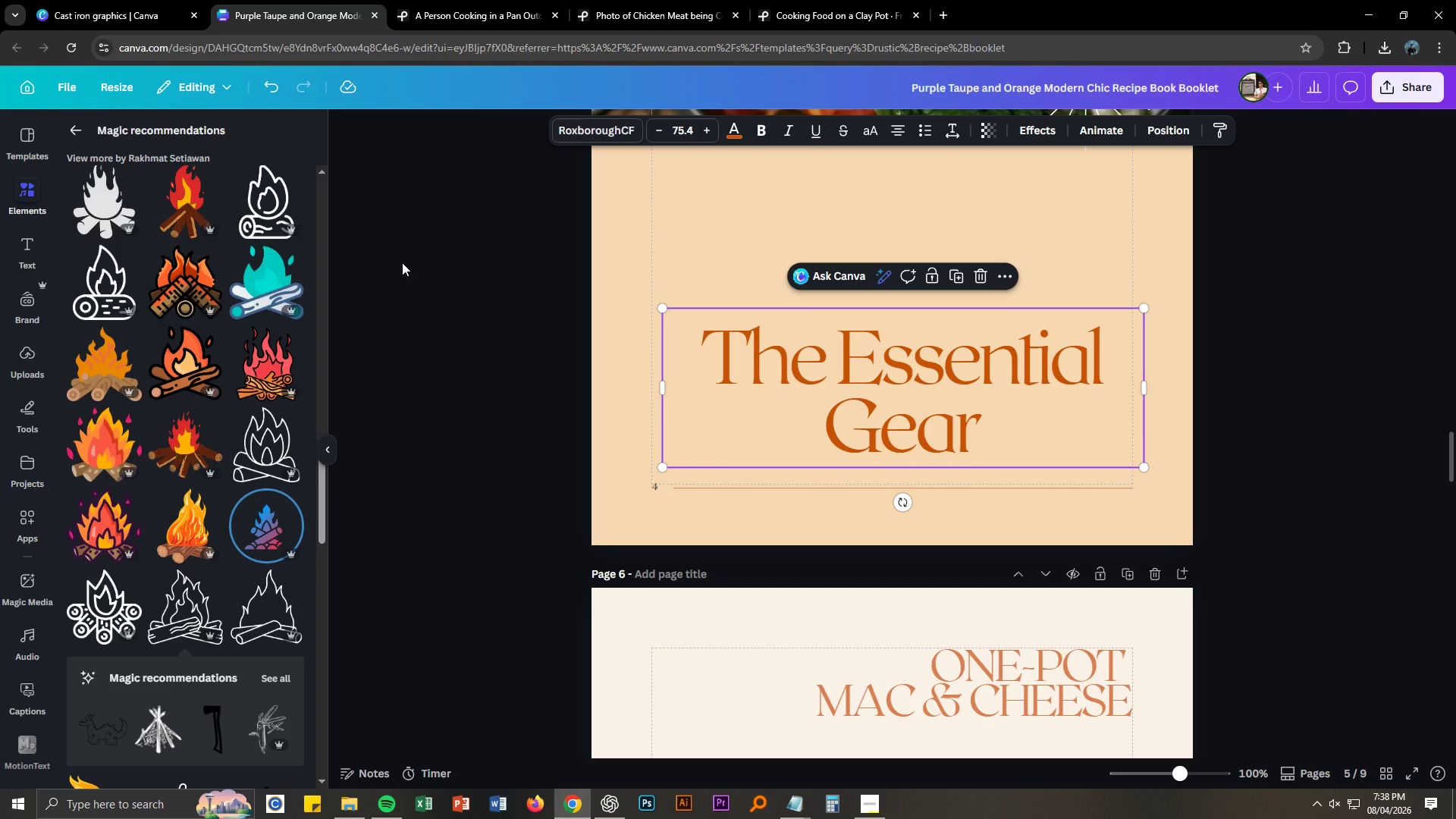 
scroll: coordinate [996, 448], scroll_direction: up, amount: 5.0
 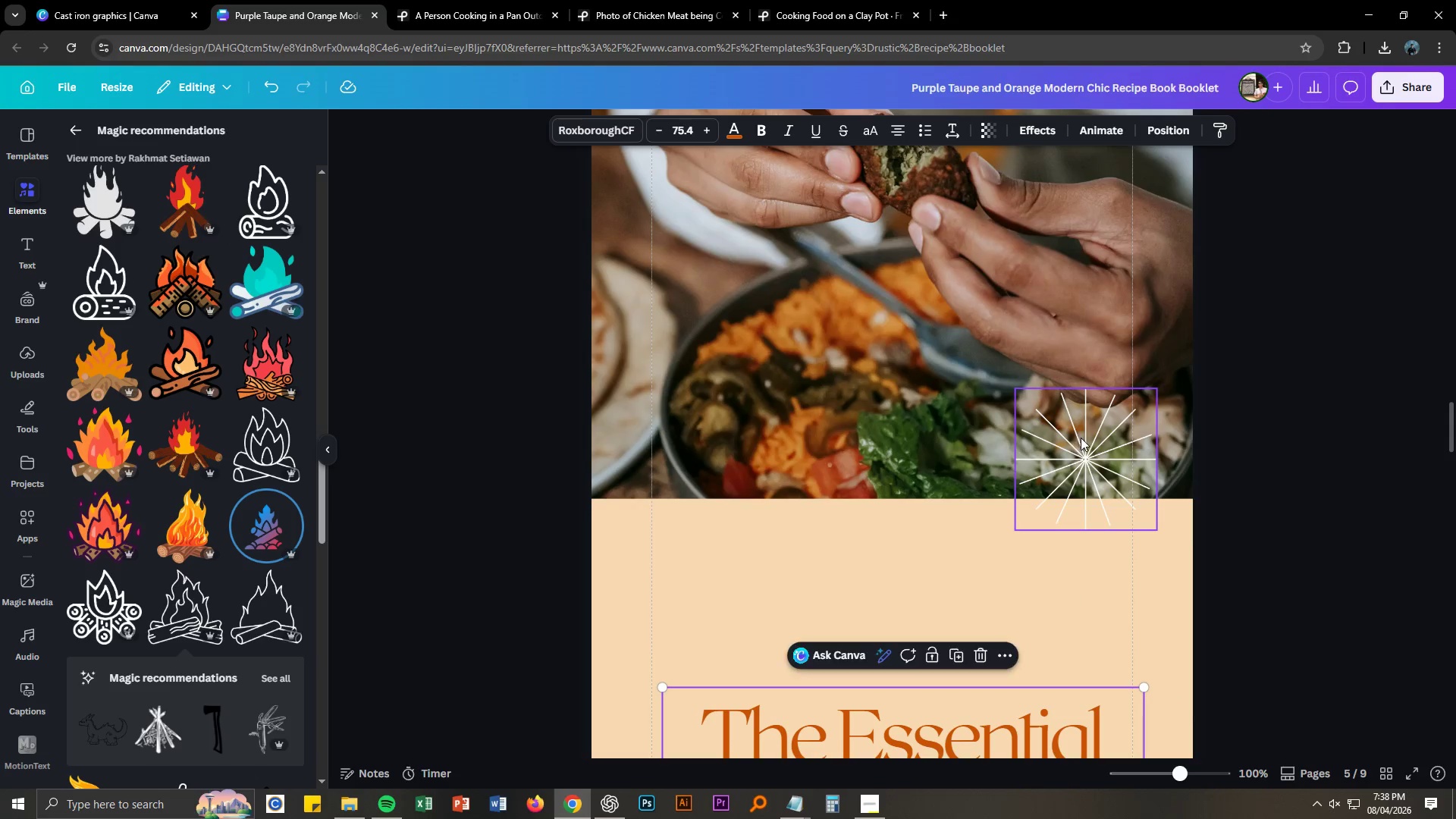 
left_click([1081, 438])
 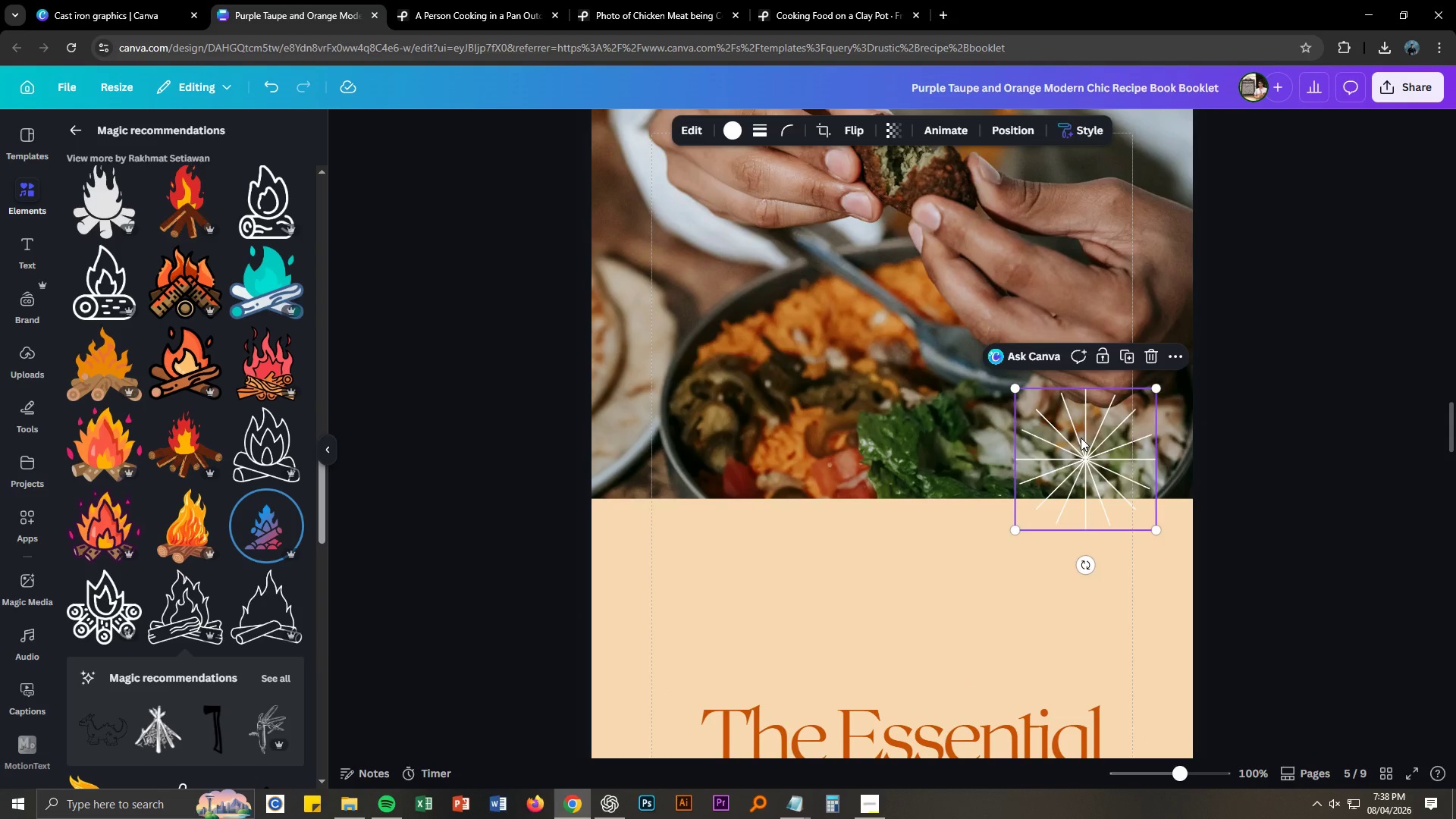 
key(Delete)
 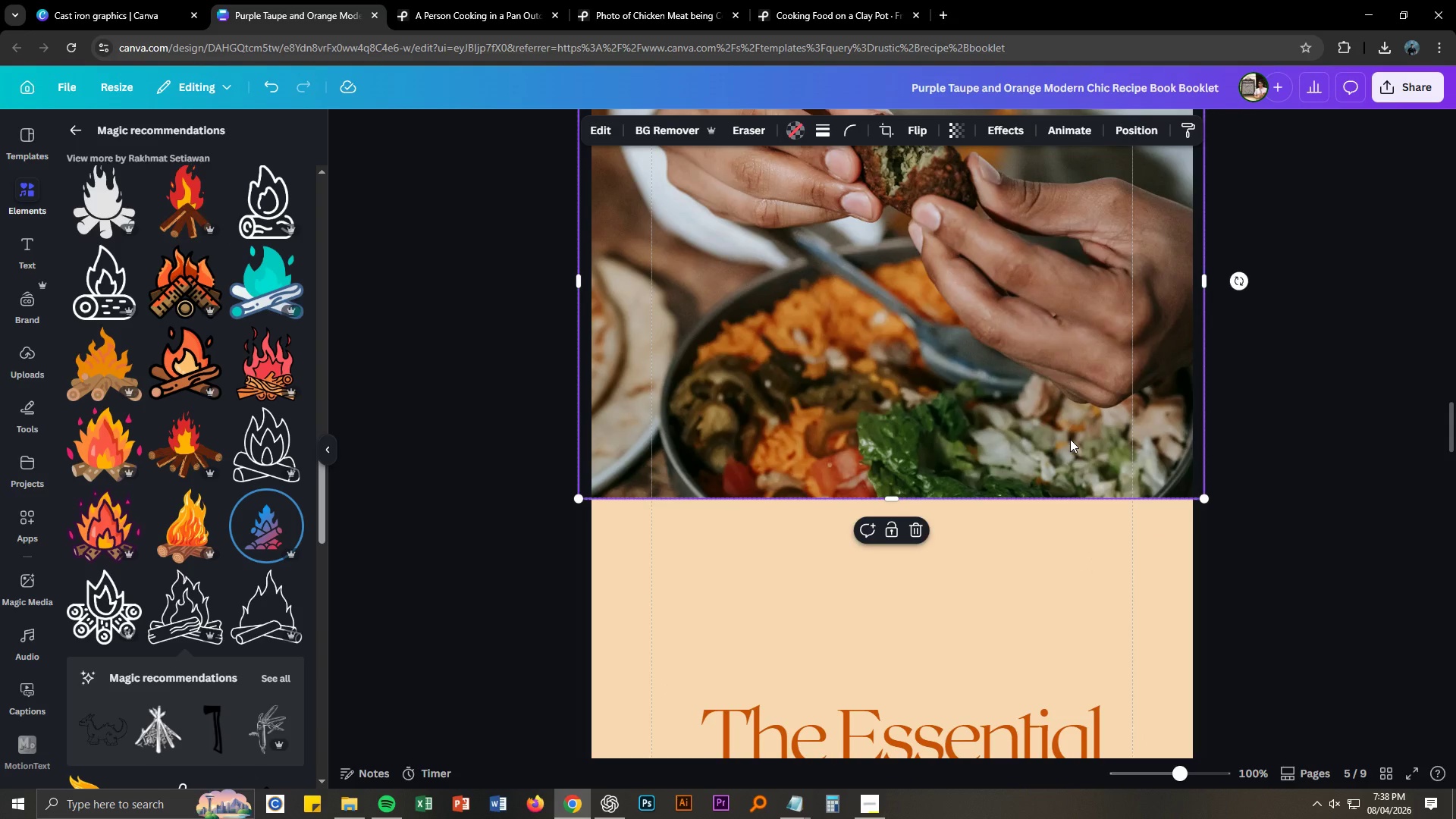 
left_click_drag(start_coordinate=[1070, 439], to_coordinate=[1071, 571])
 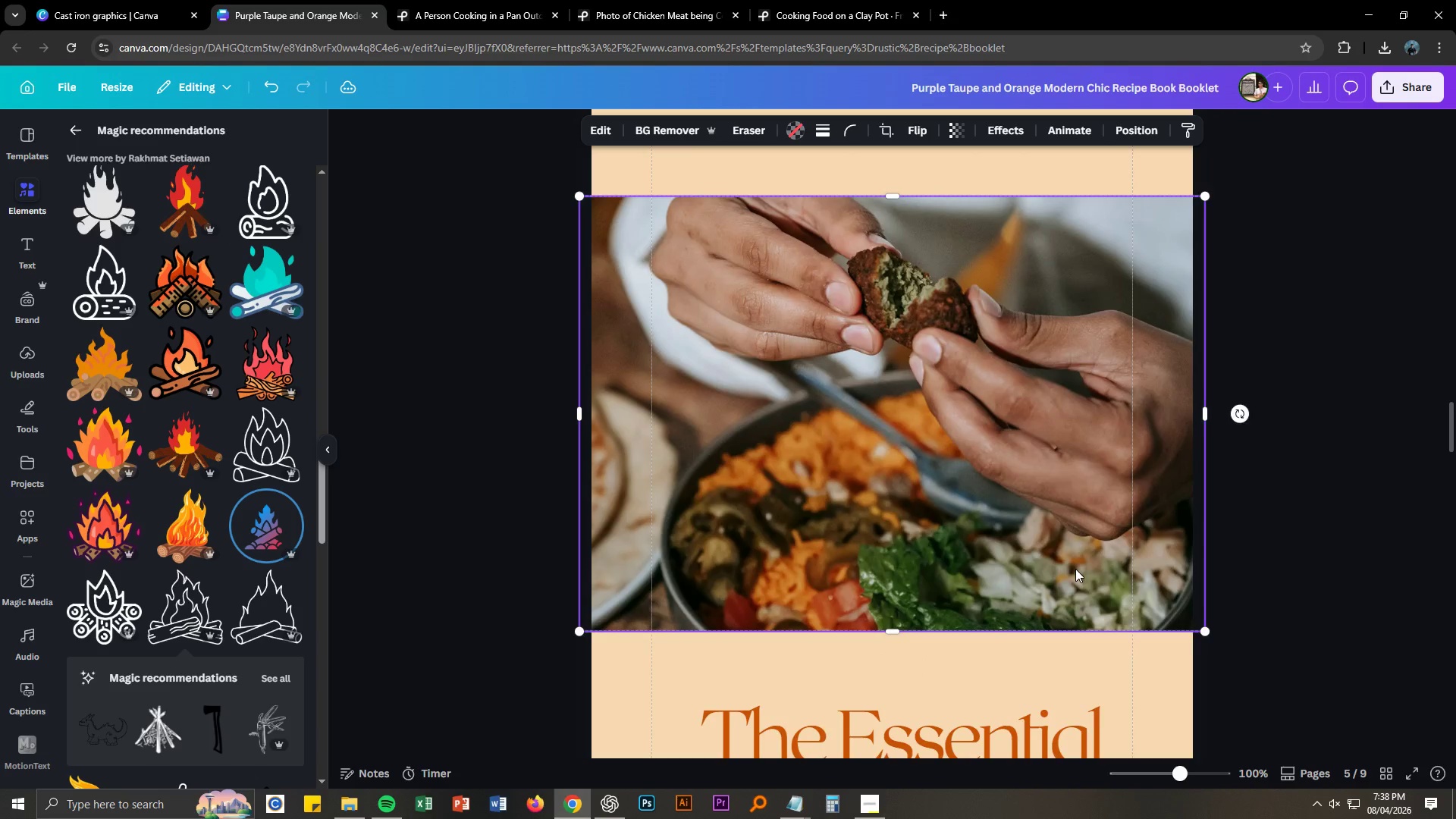 
scroll: coordinate [1075, 569], scroll_direction: up, amount: 3.0
 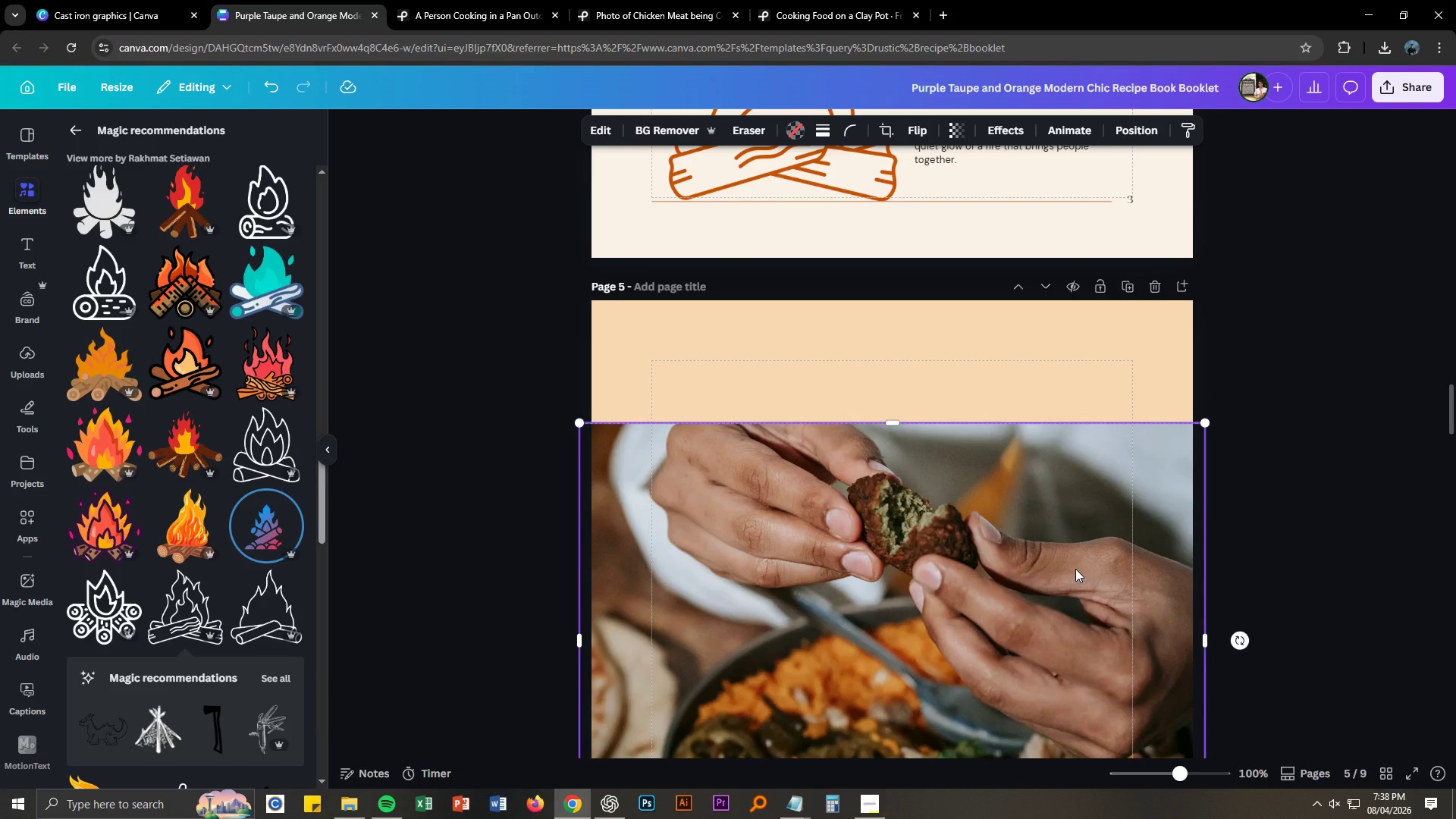 
key(Delete)
 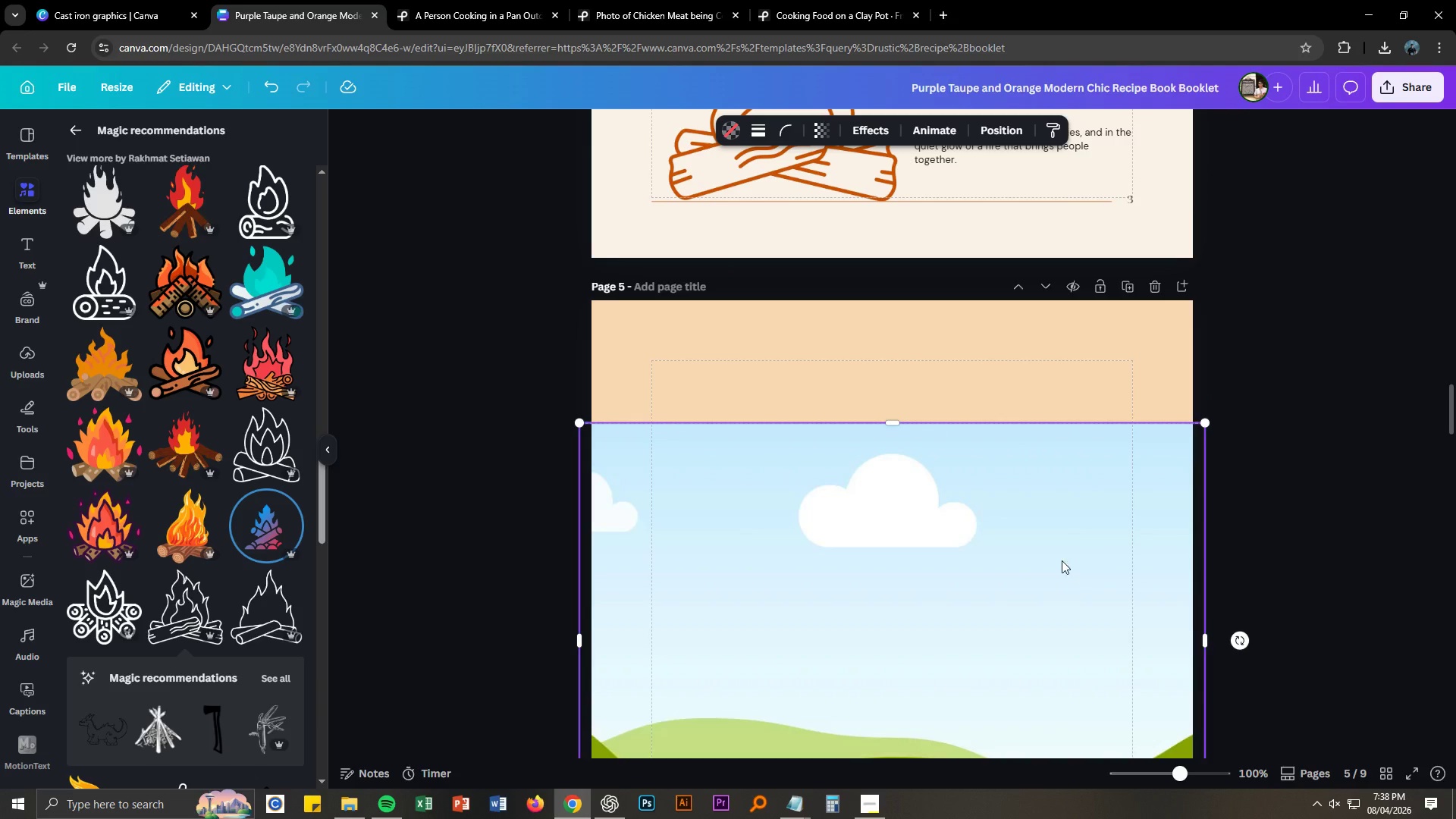 
left_click([1039, 553])
 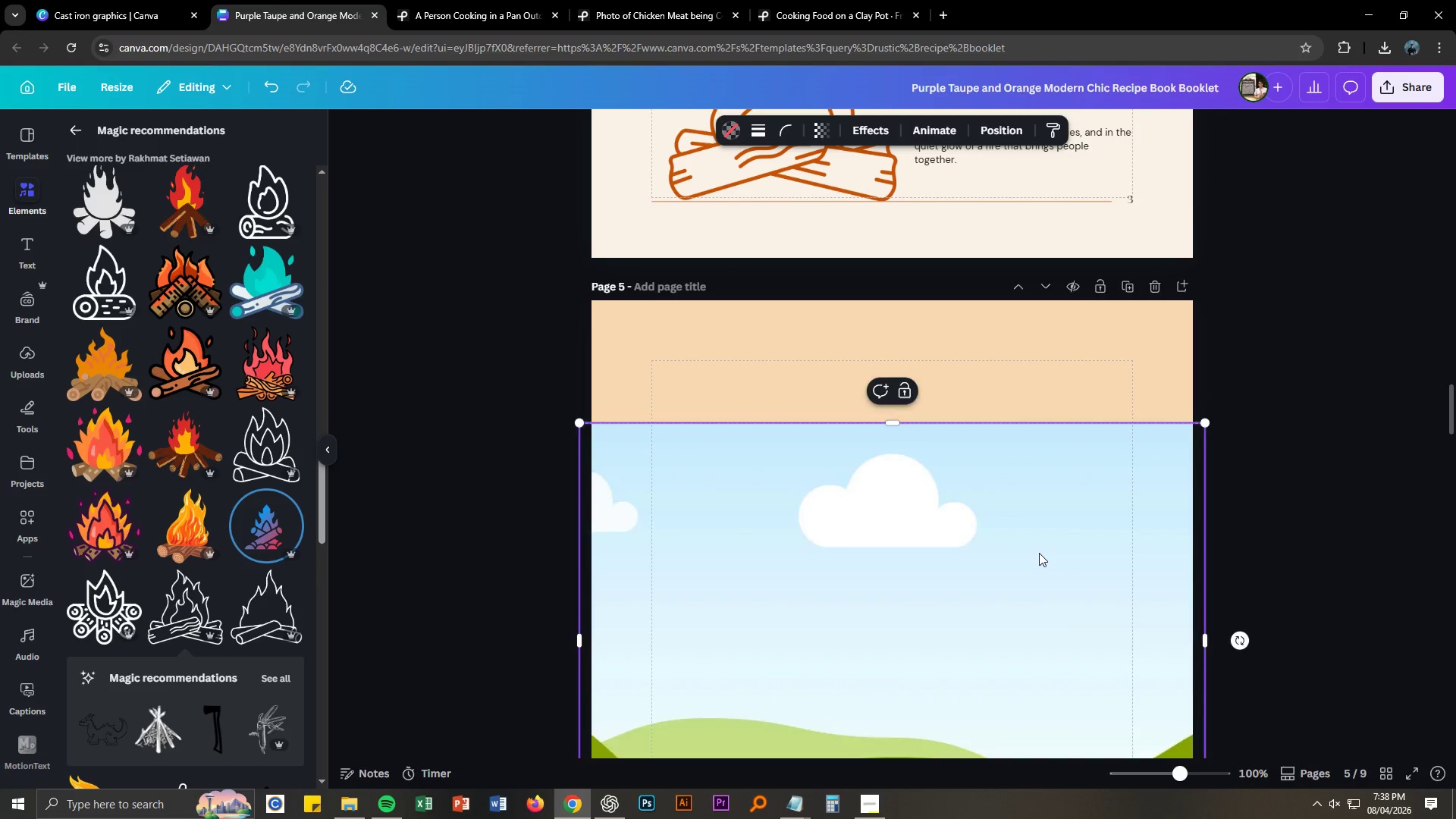 
key(Delete)
 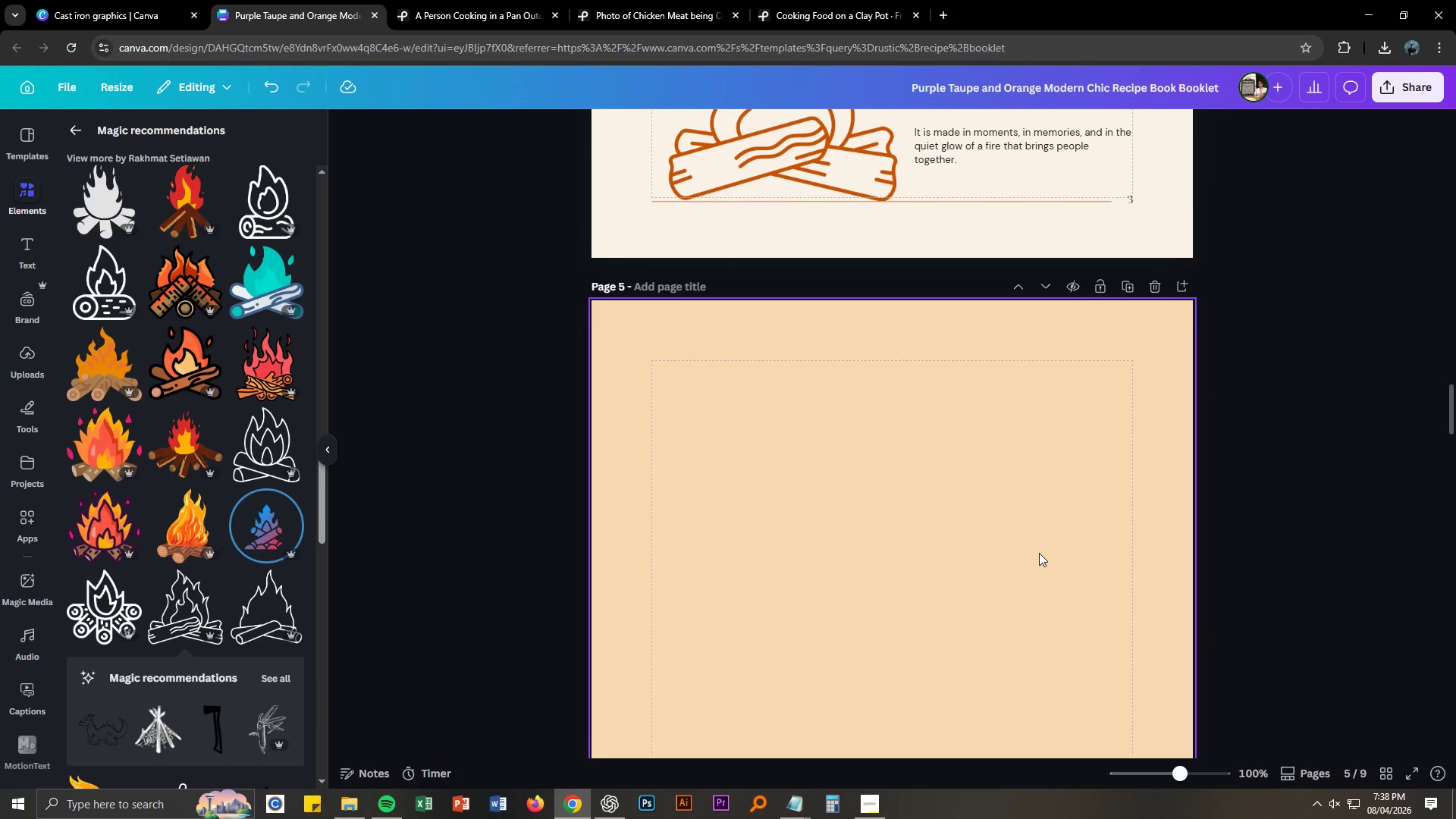 
scroll: coordinate [1039, 553], scroll_direction: down, amount: 2.0
 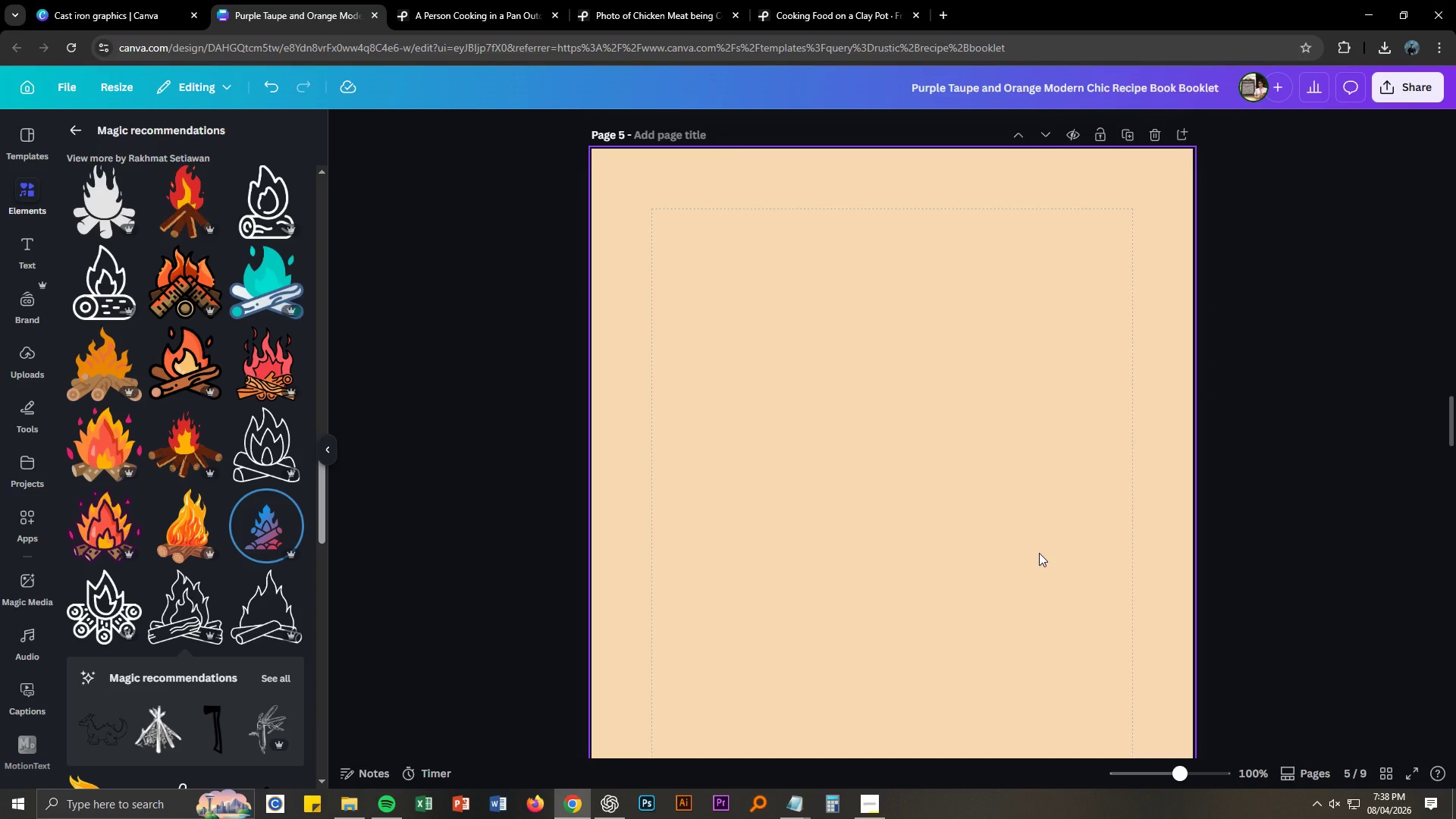 
scroll: coordinate [1037, 543], scroll_direction: up, amount: 20.0
 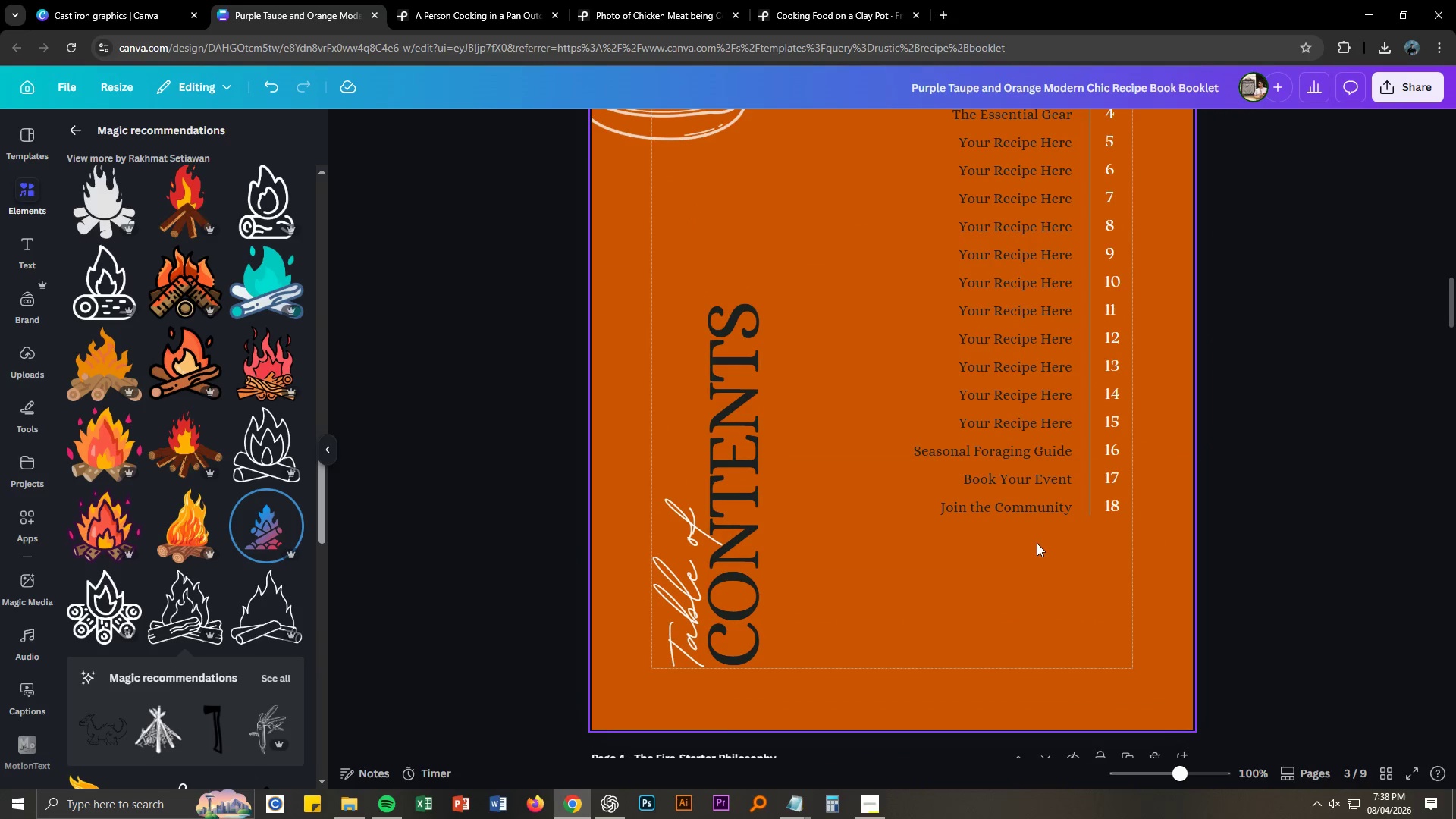 
scroll: coordinate [1037, 542], scroll_direction: down, amount: 18.0
 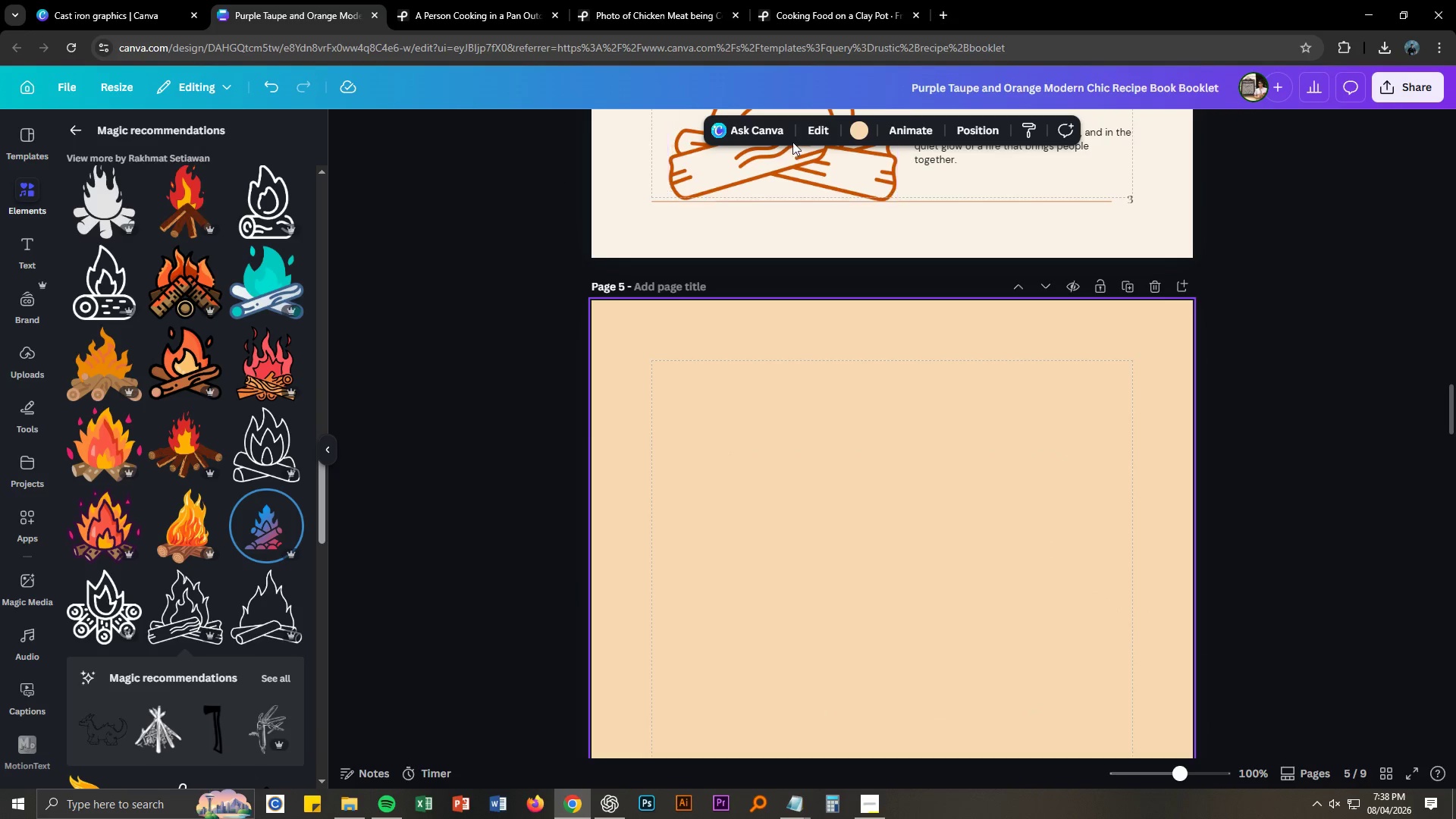 
left_click([858, 130])
 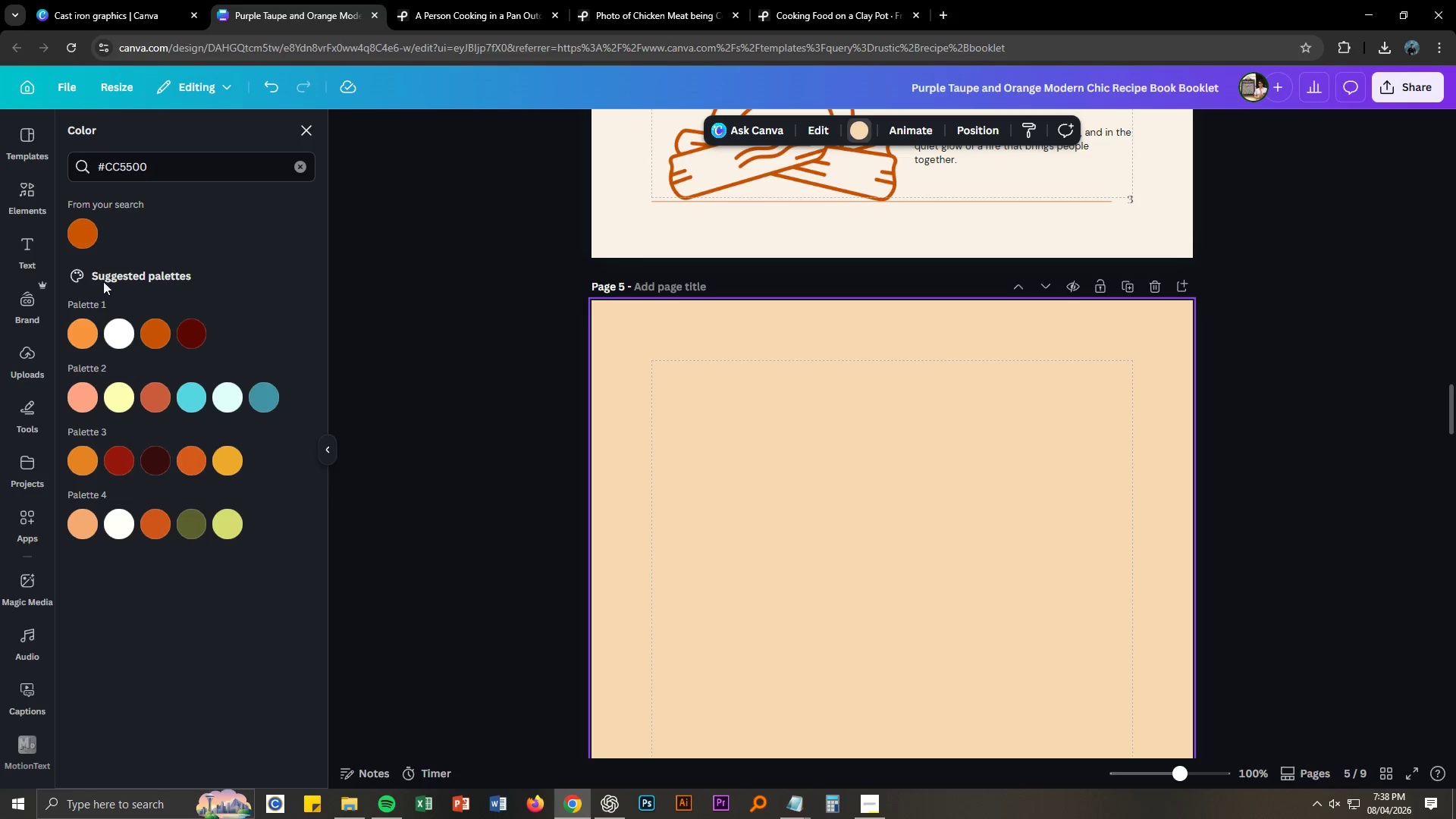 
left_click([83, 237])
 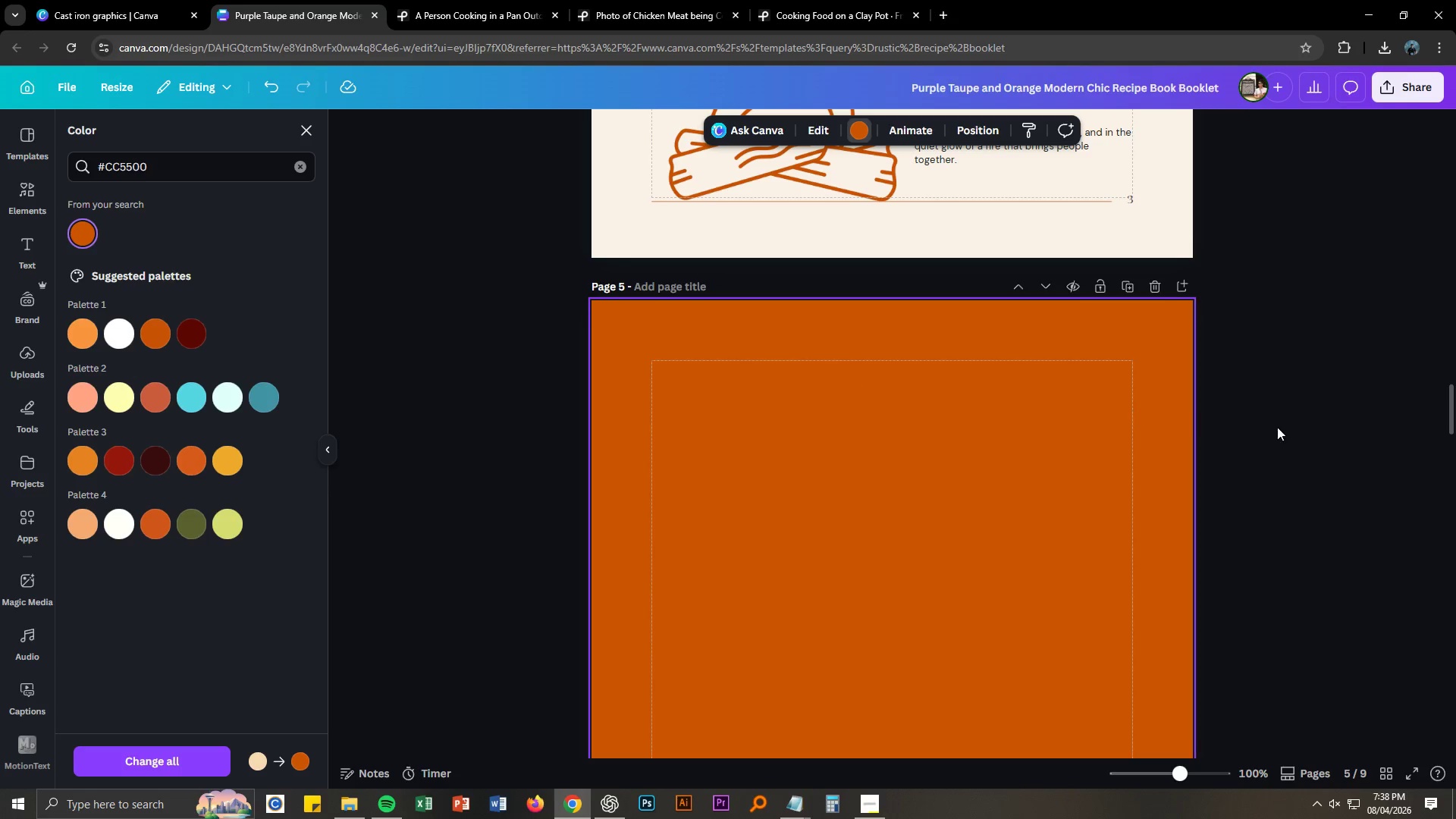 
left_click([1320, 433])
 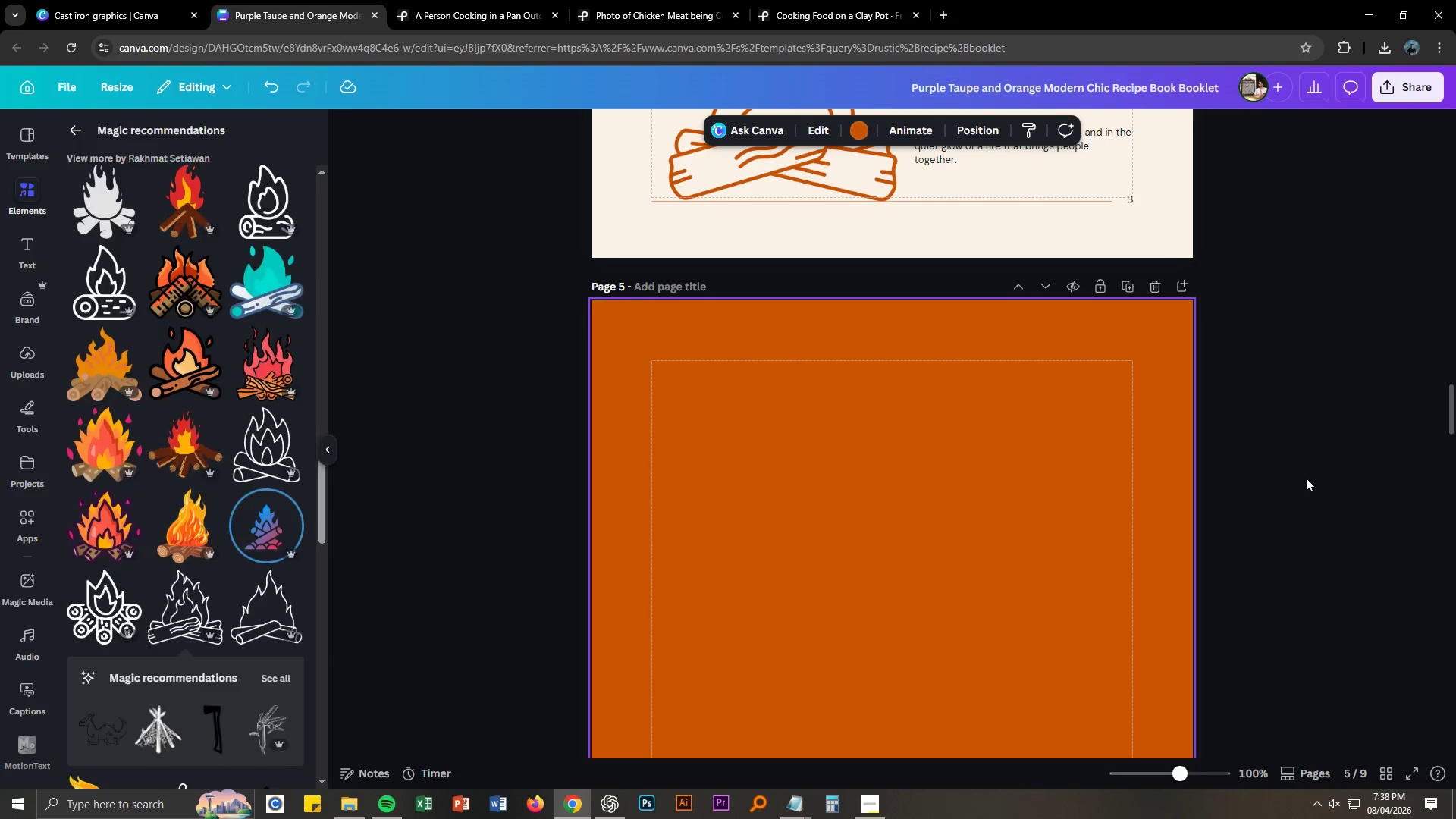 
scroll: coordinate [1056, 716], scroll_direction: down, amount: 6.0
 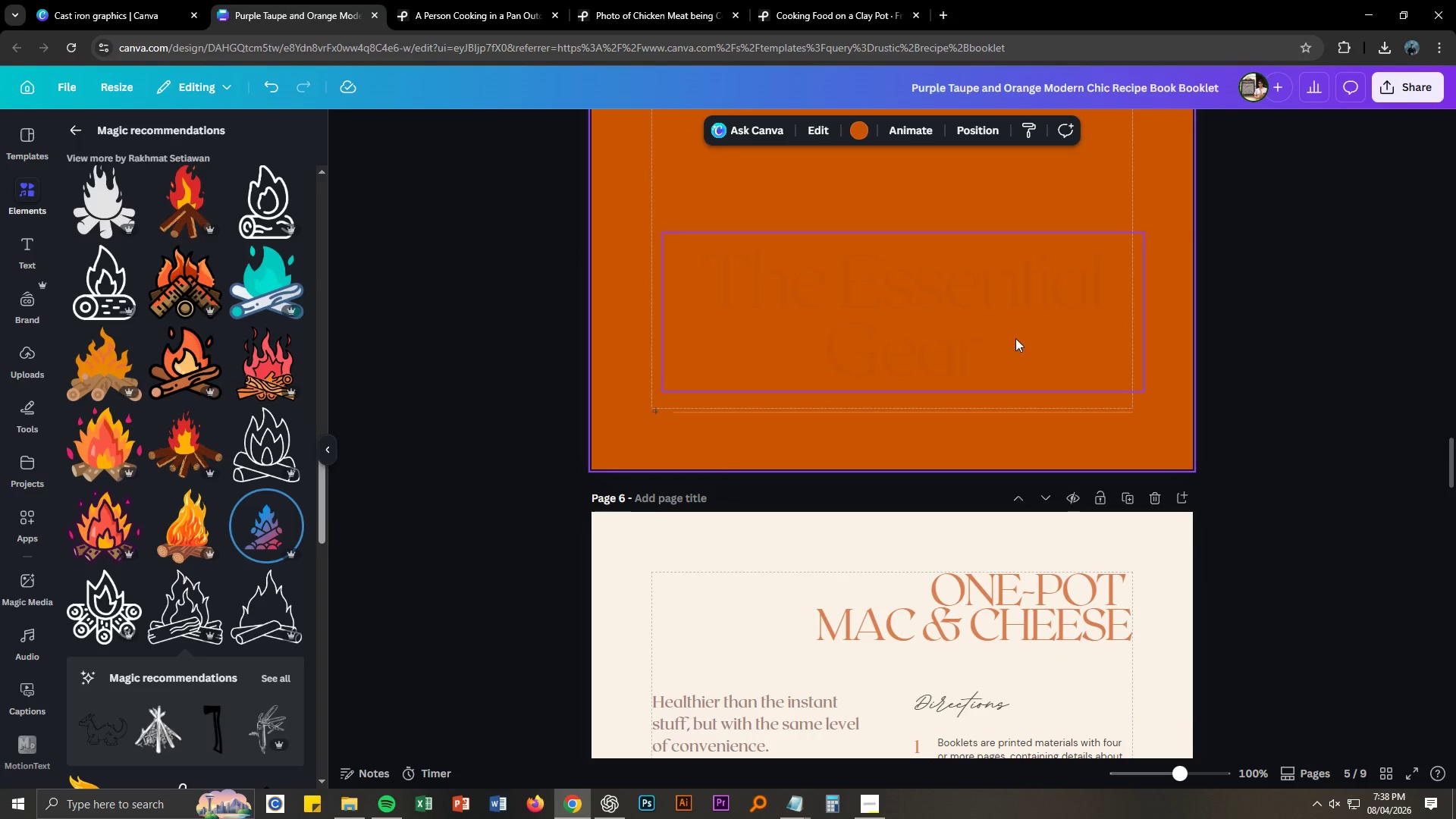 
left_click([1014, 306])
 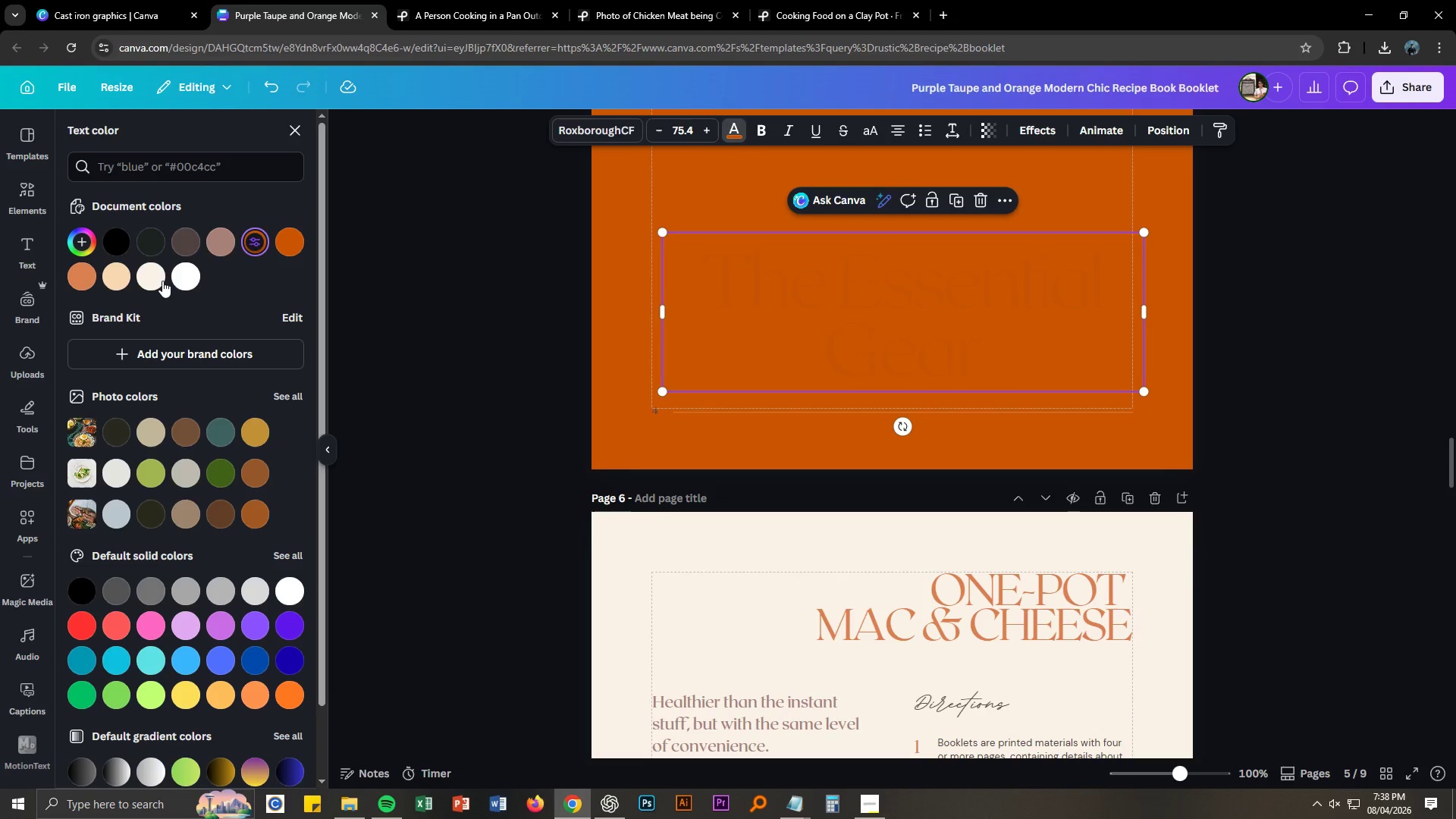 
double_click([472, 349])
 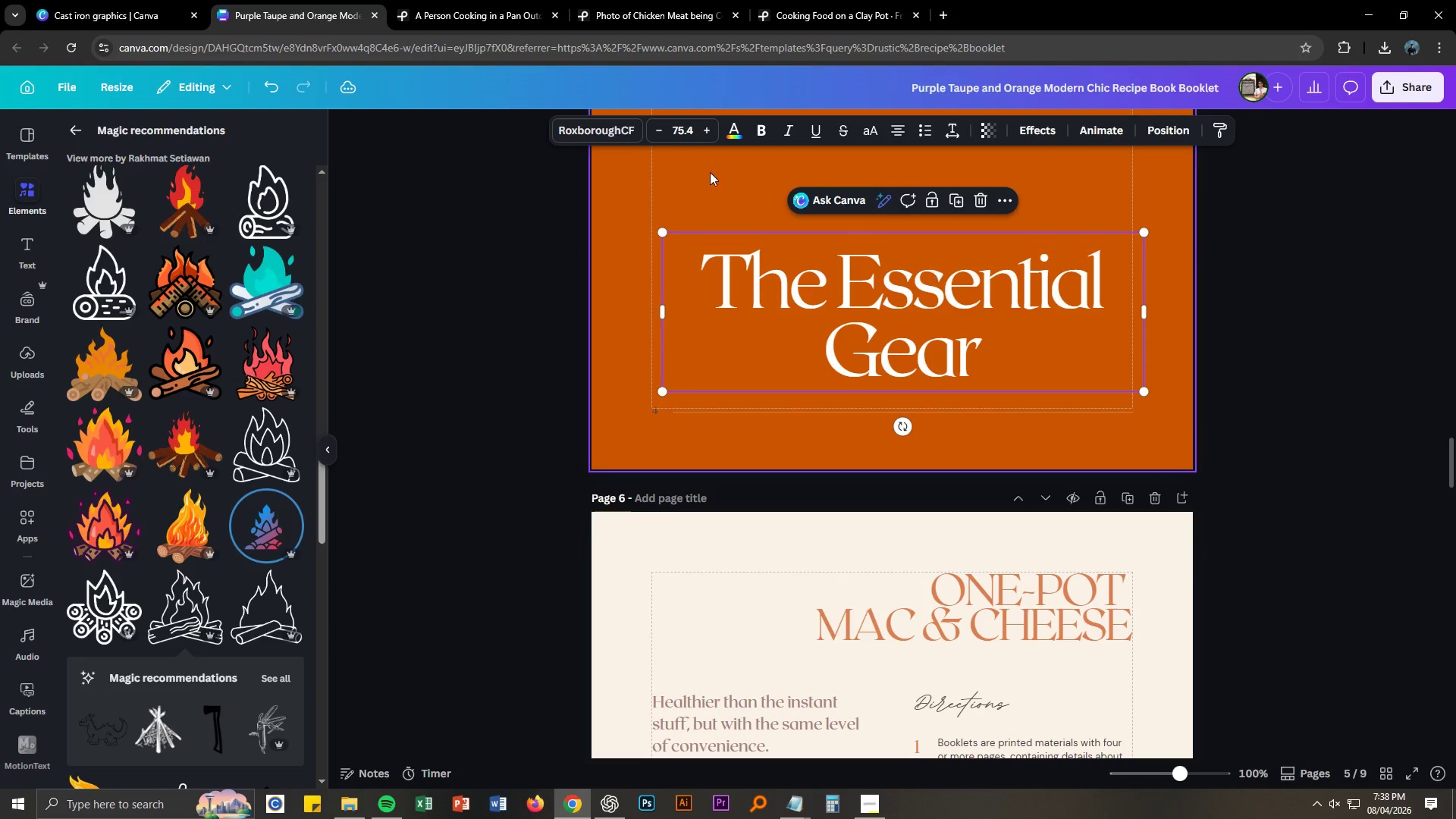 
left_click([584, 133])
 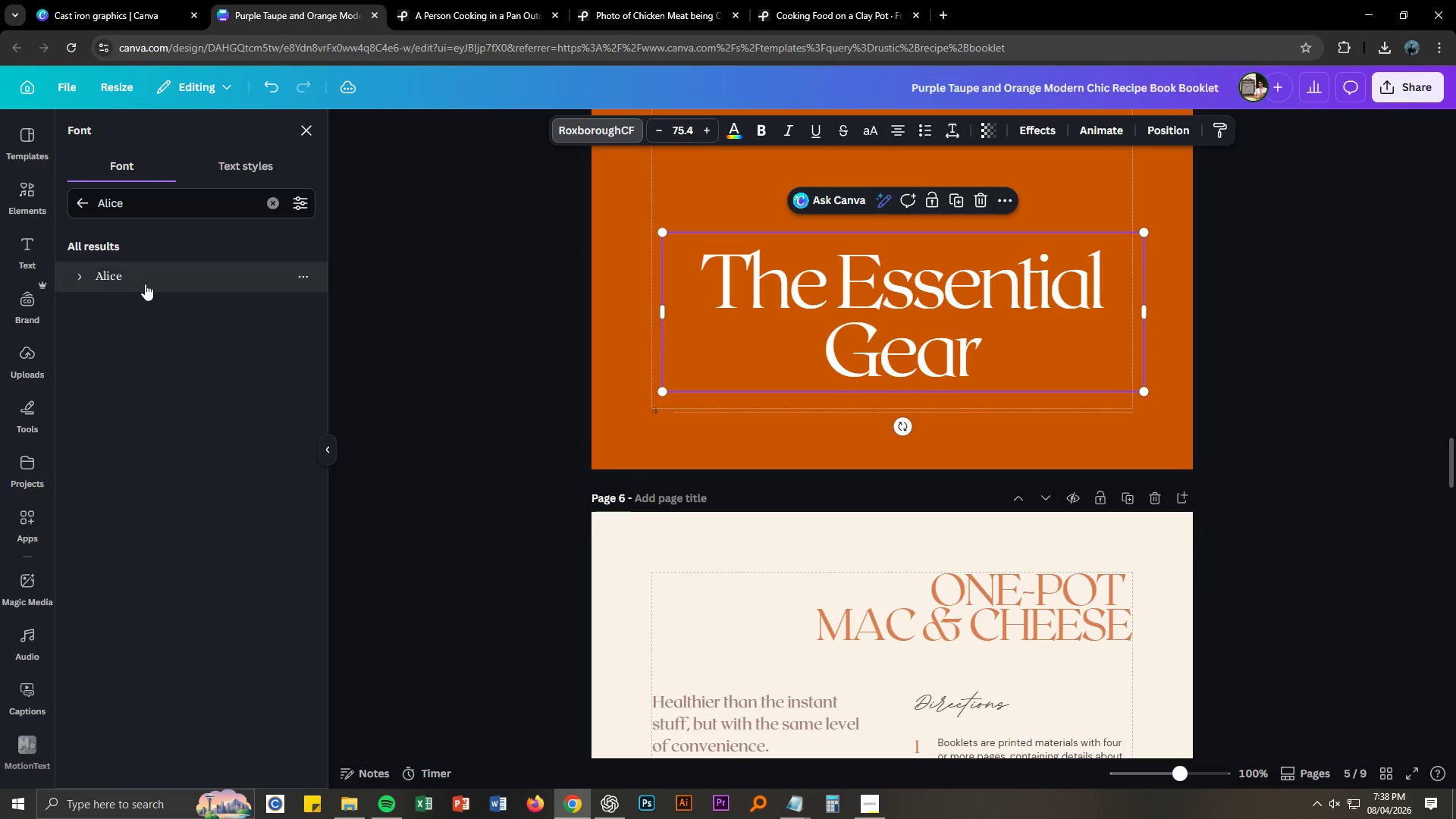 
left_click([123, 272])
 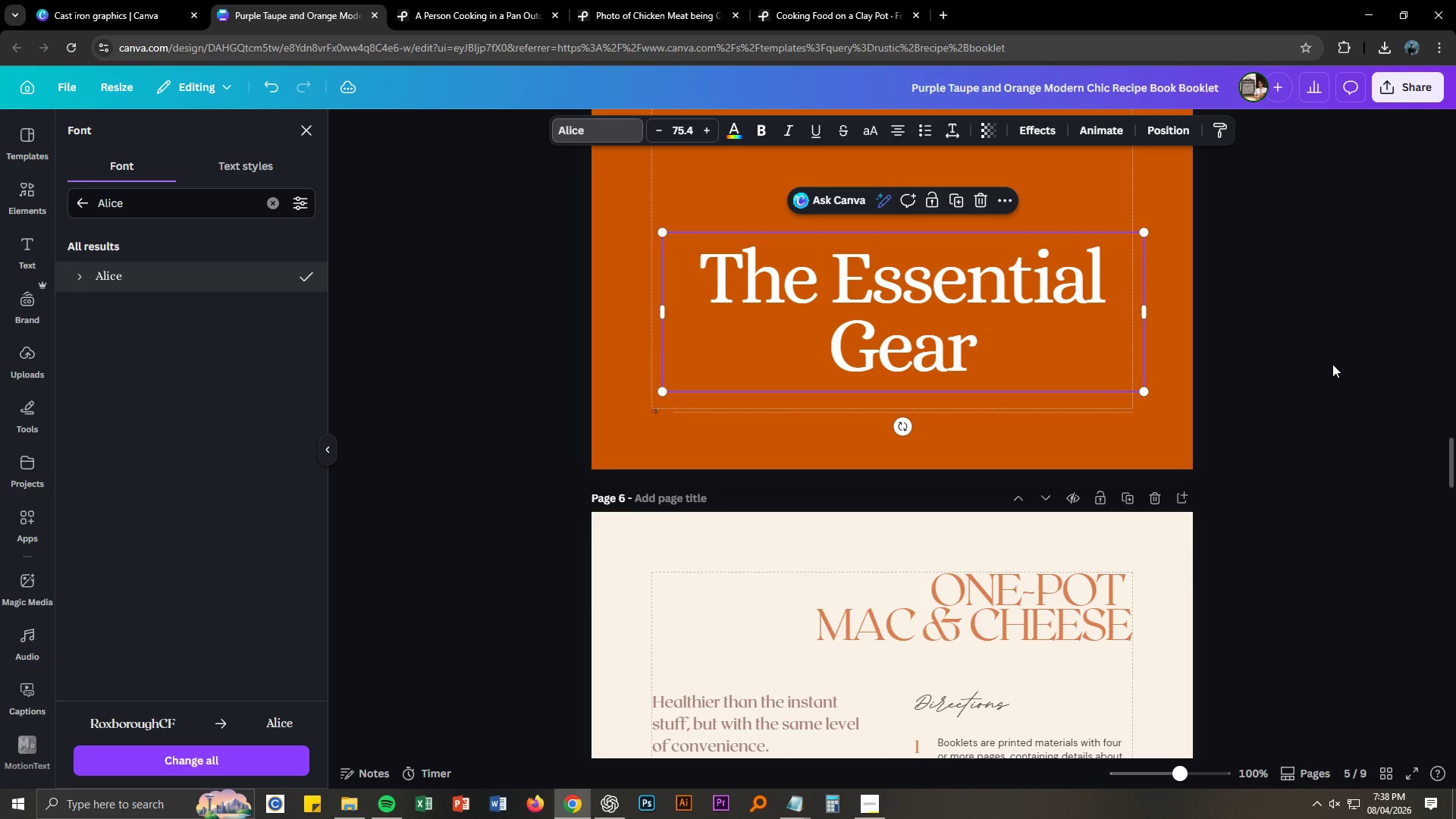 
left_click([1291, 353])
 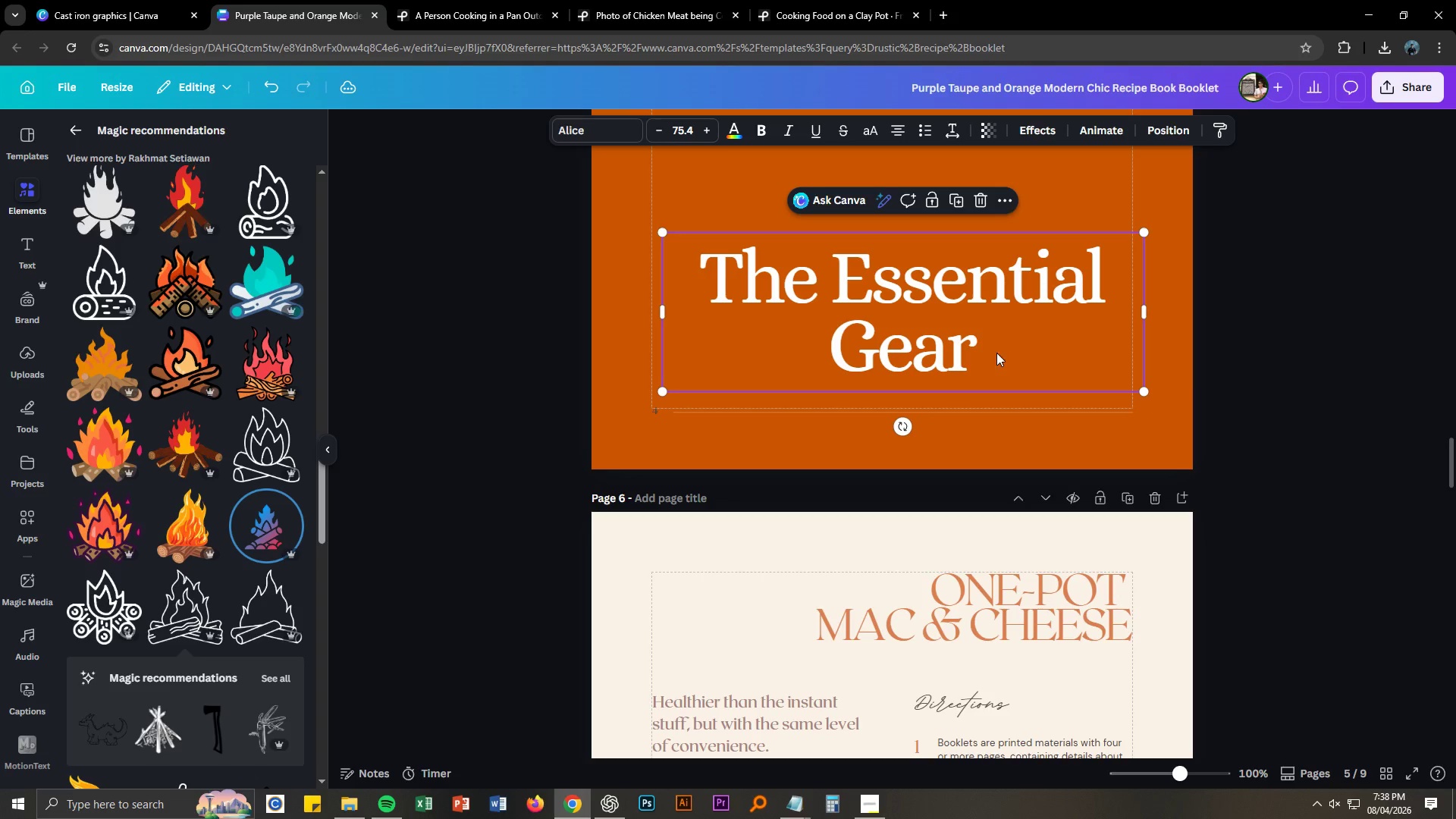 
double_click([971, 350])
 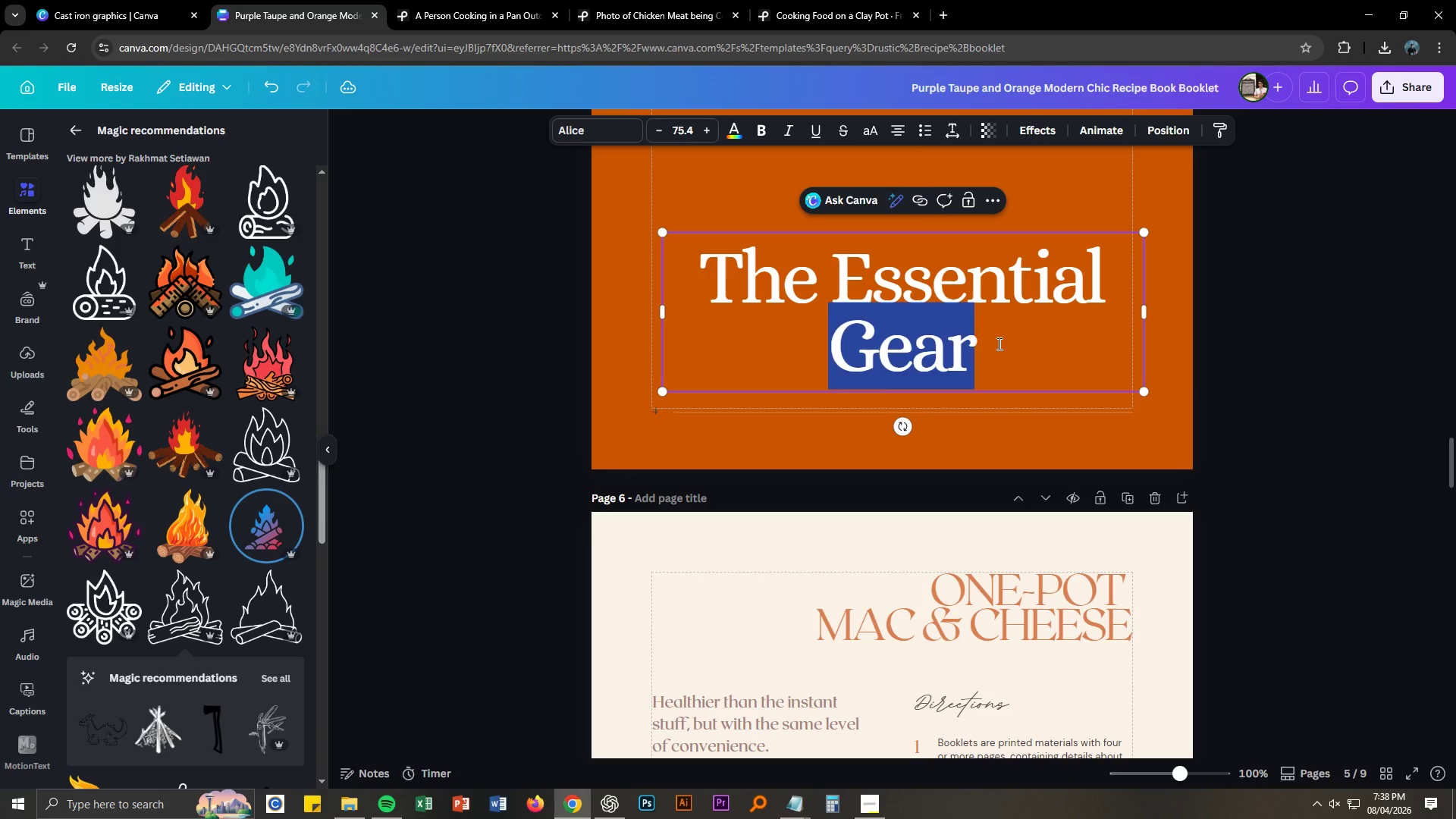 
left_click([998, 344])
 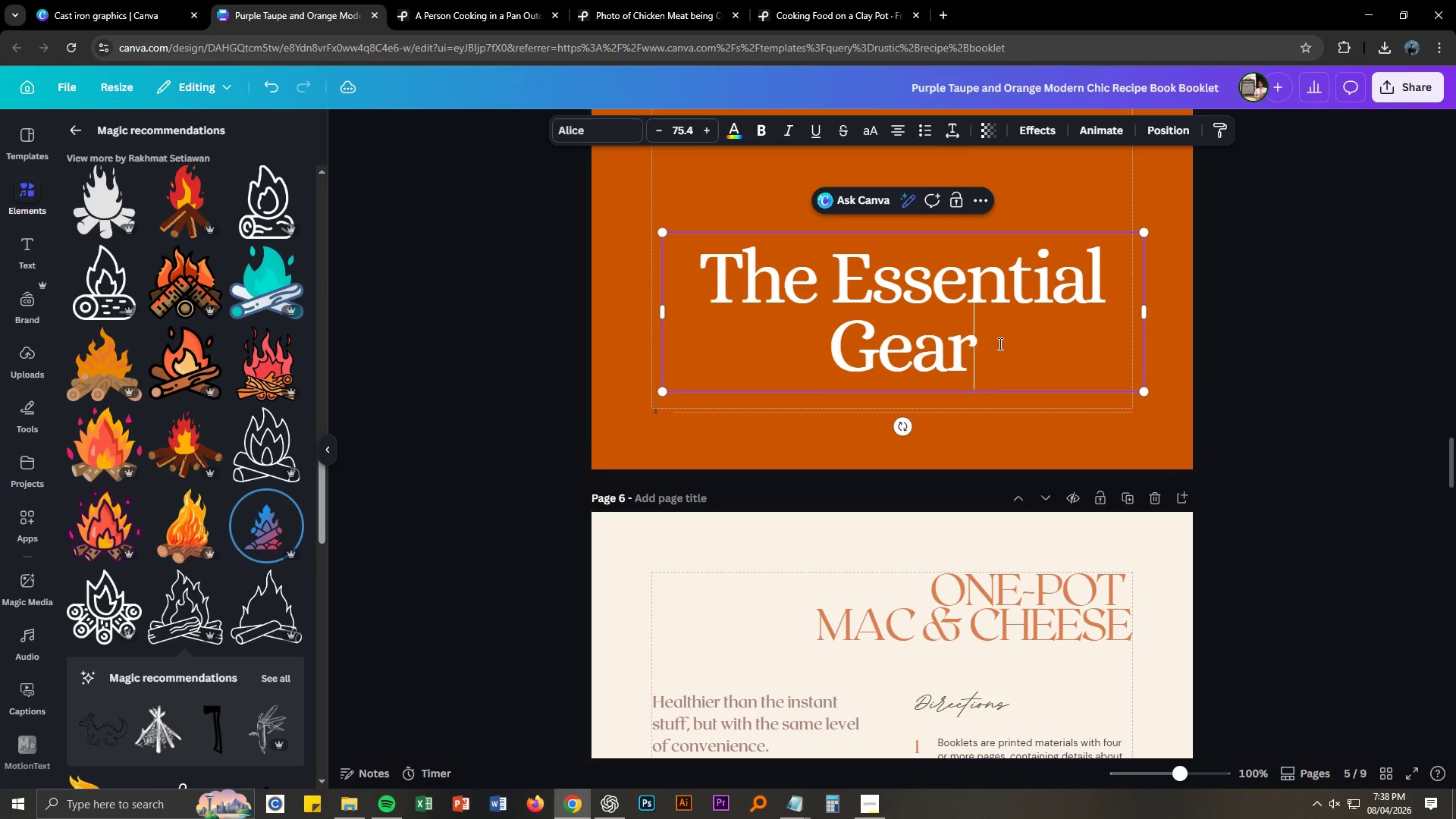 
key(S)
 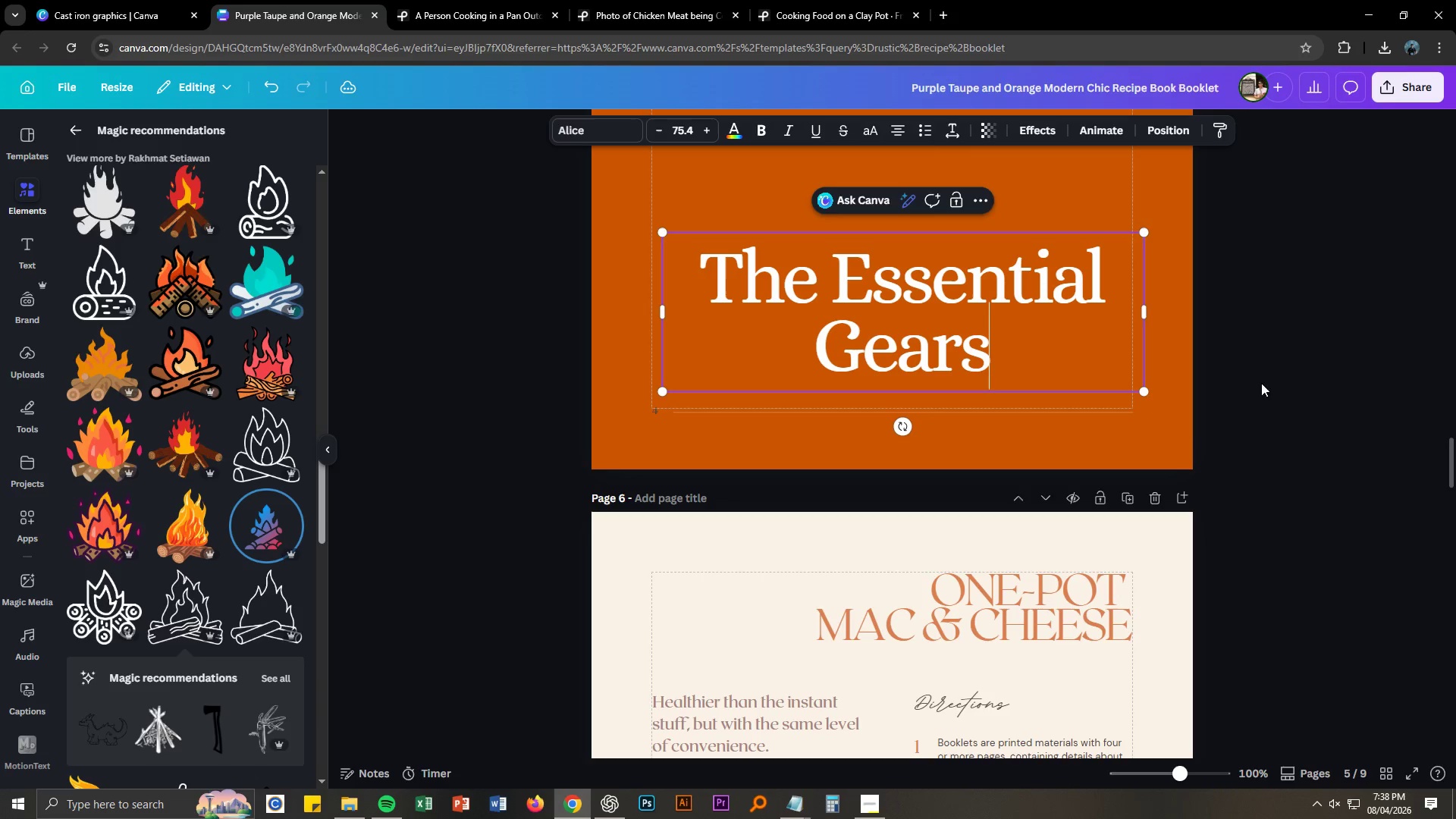 
left_click([1280, 384])
 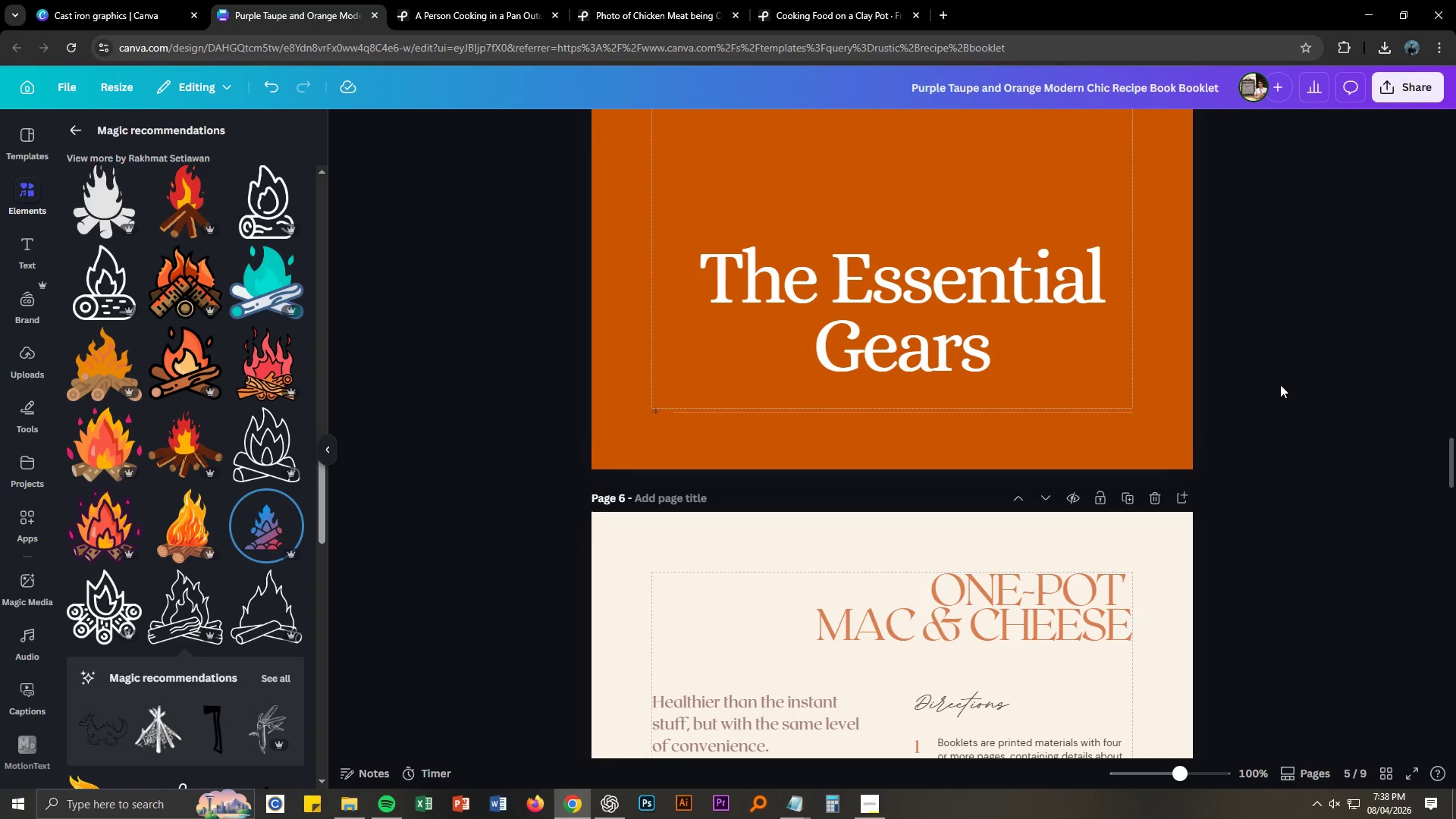 
left_click([1280, 384])
 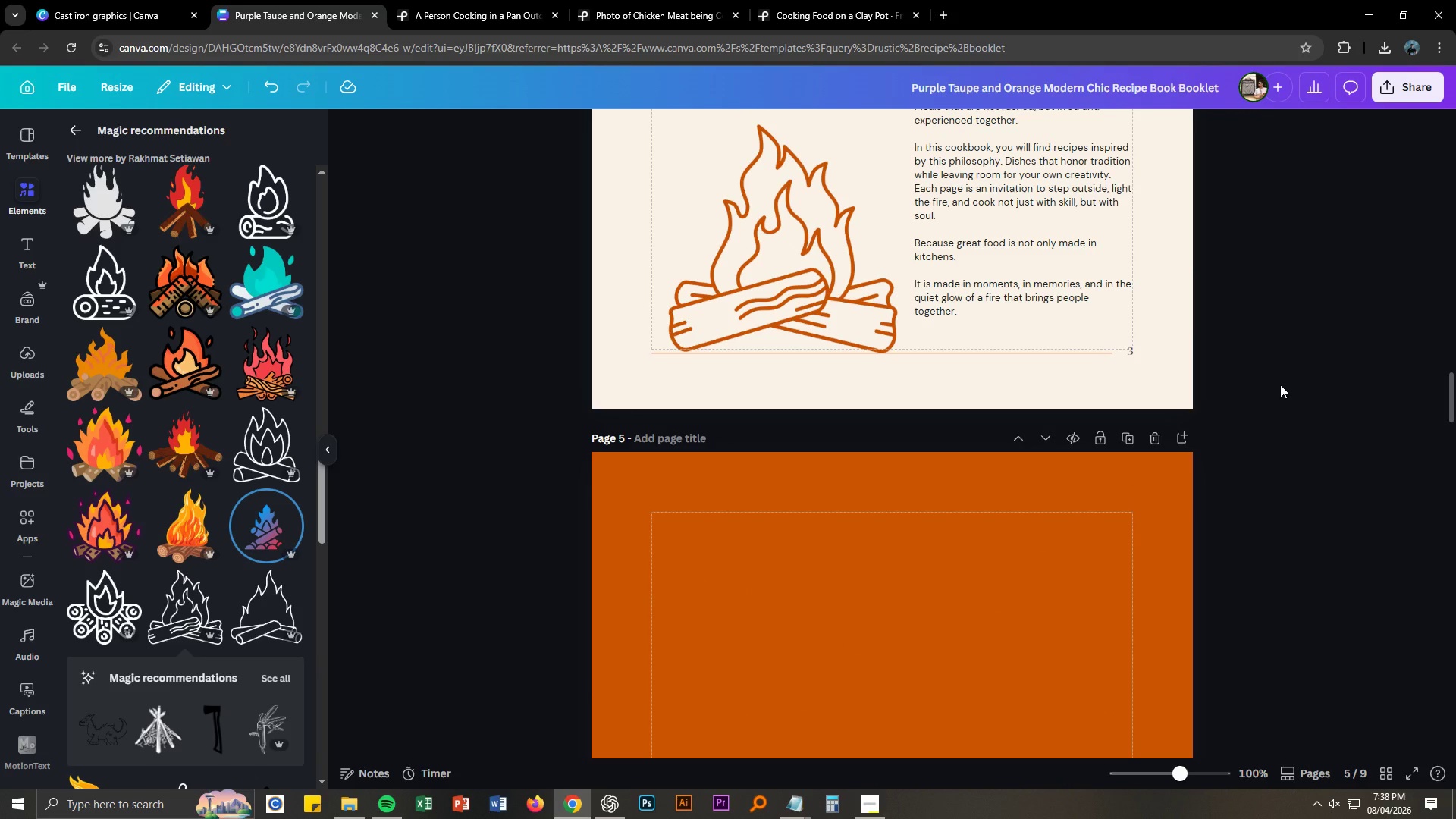 
scroll: coordinate [1280, 384], scroll_direction: up, amount: 11.0
 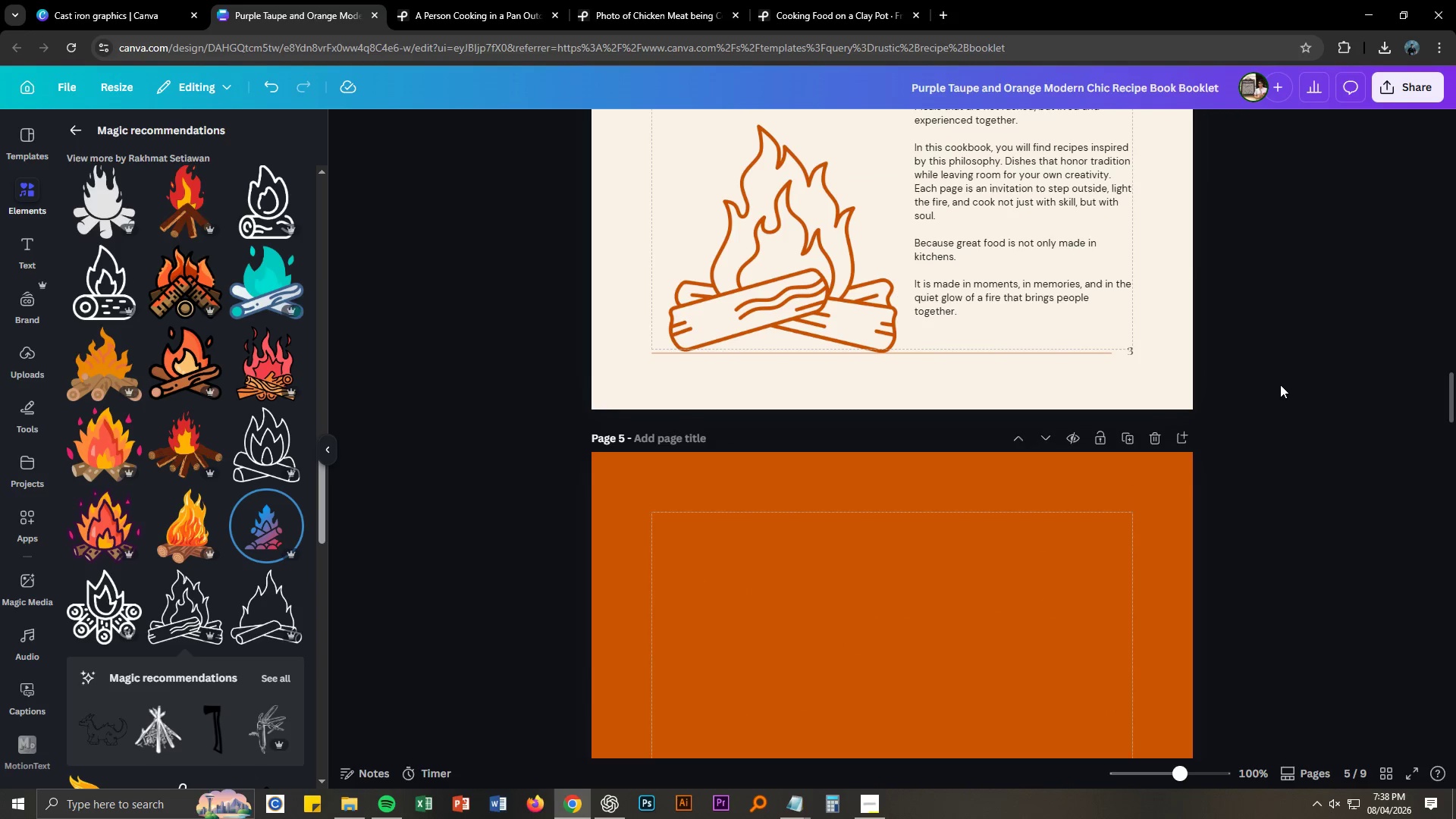 
scroll: coordinate [1266, 387], scroll_direction: down, amount: 8.0
 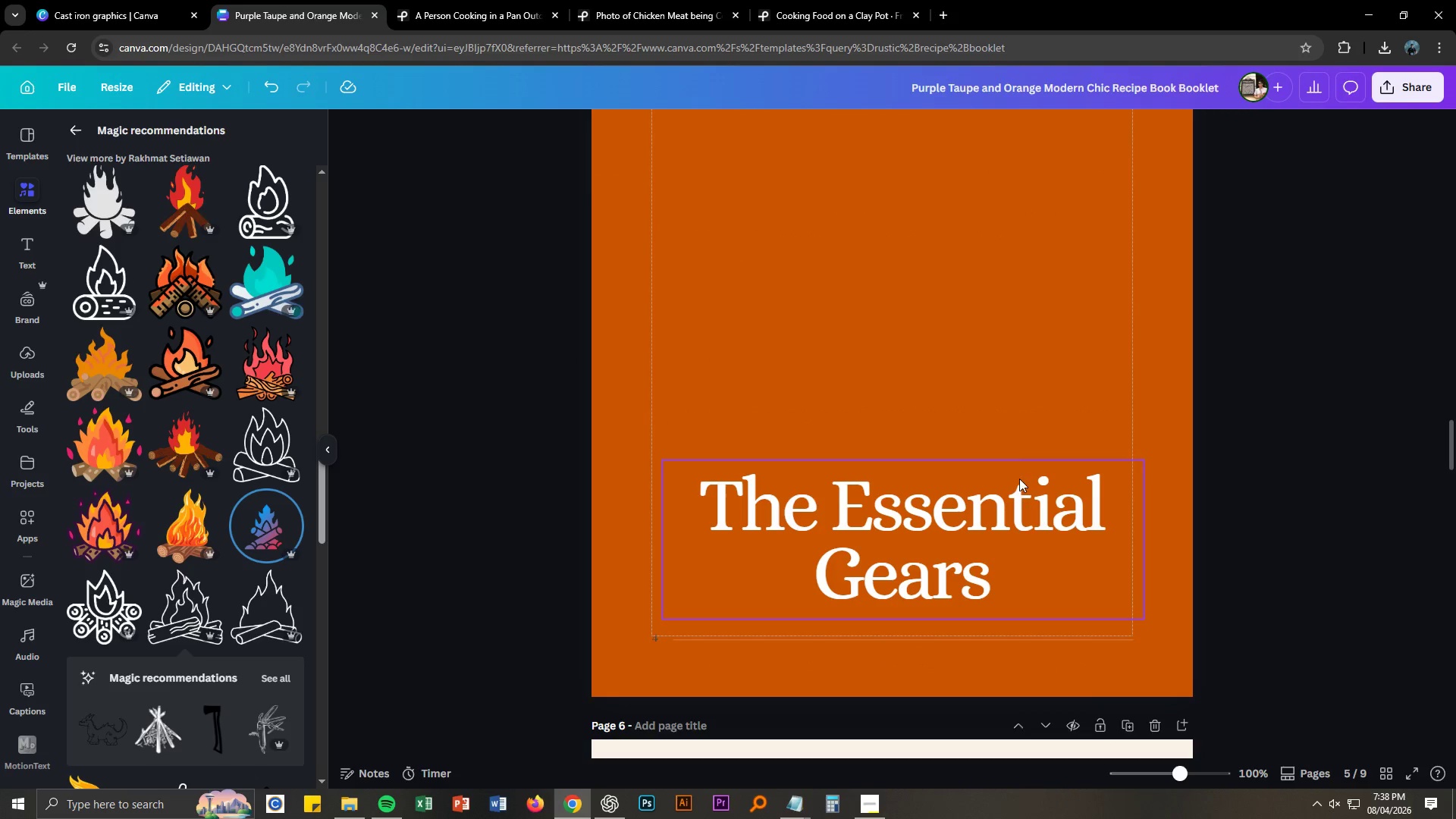 
left_click_drag(start_coordinate=[1021, 518], to_coordinate=[1010, 519])
 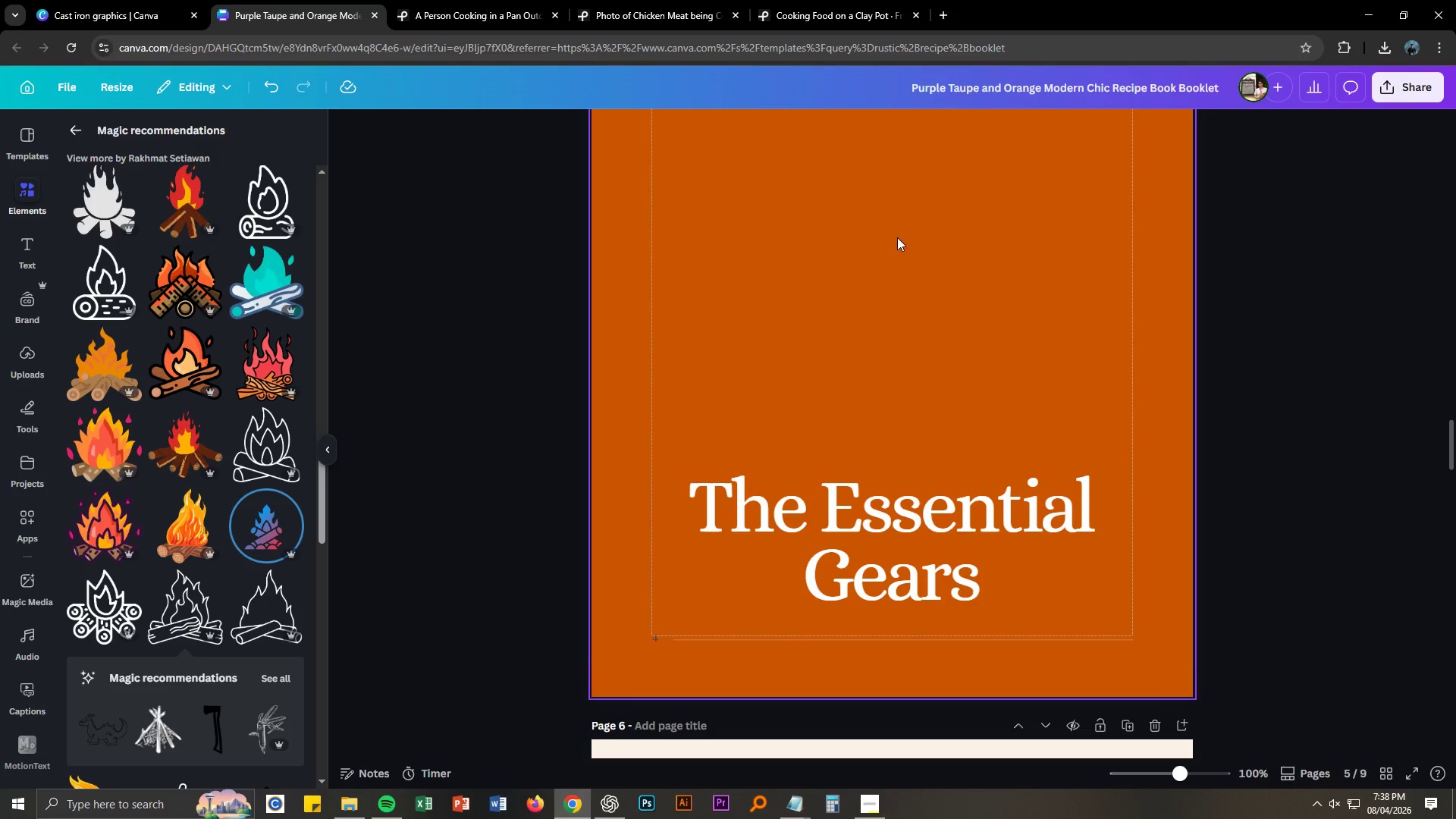 
left_click([944, 17])
 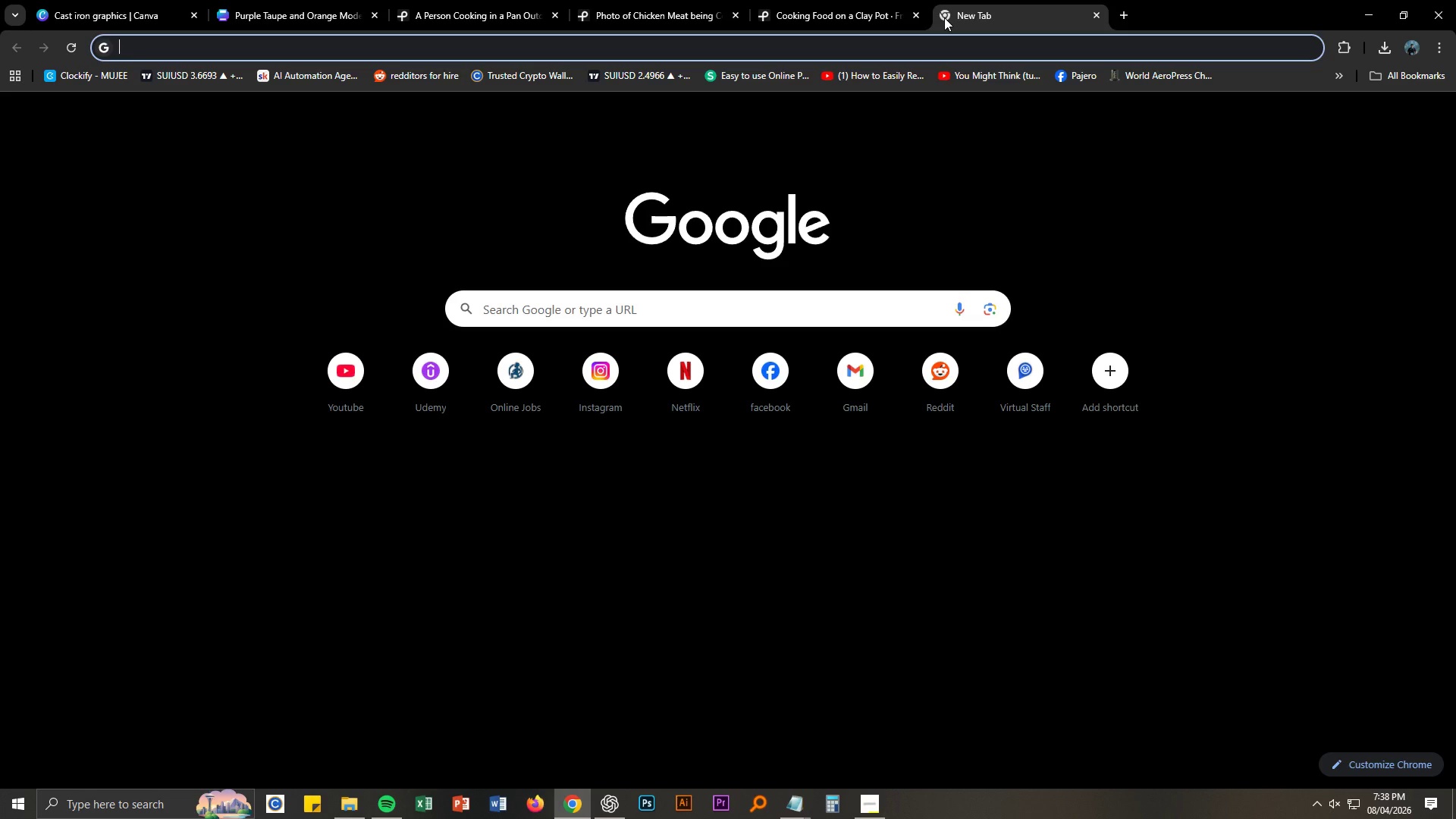 
type(essentian ge)
key(Backspace)
key(Backspace)
key(Backspace)
key(Backspace)
type(l e)
key(Backspace)
type(gears for outdoor cooking)
 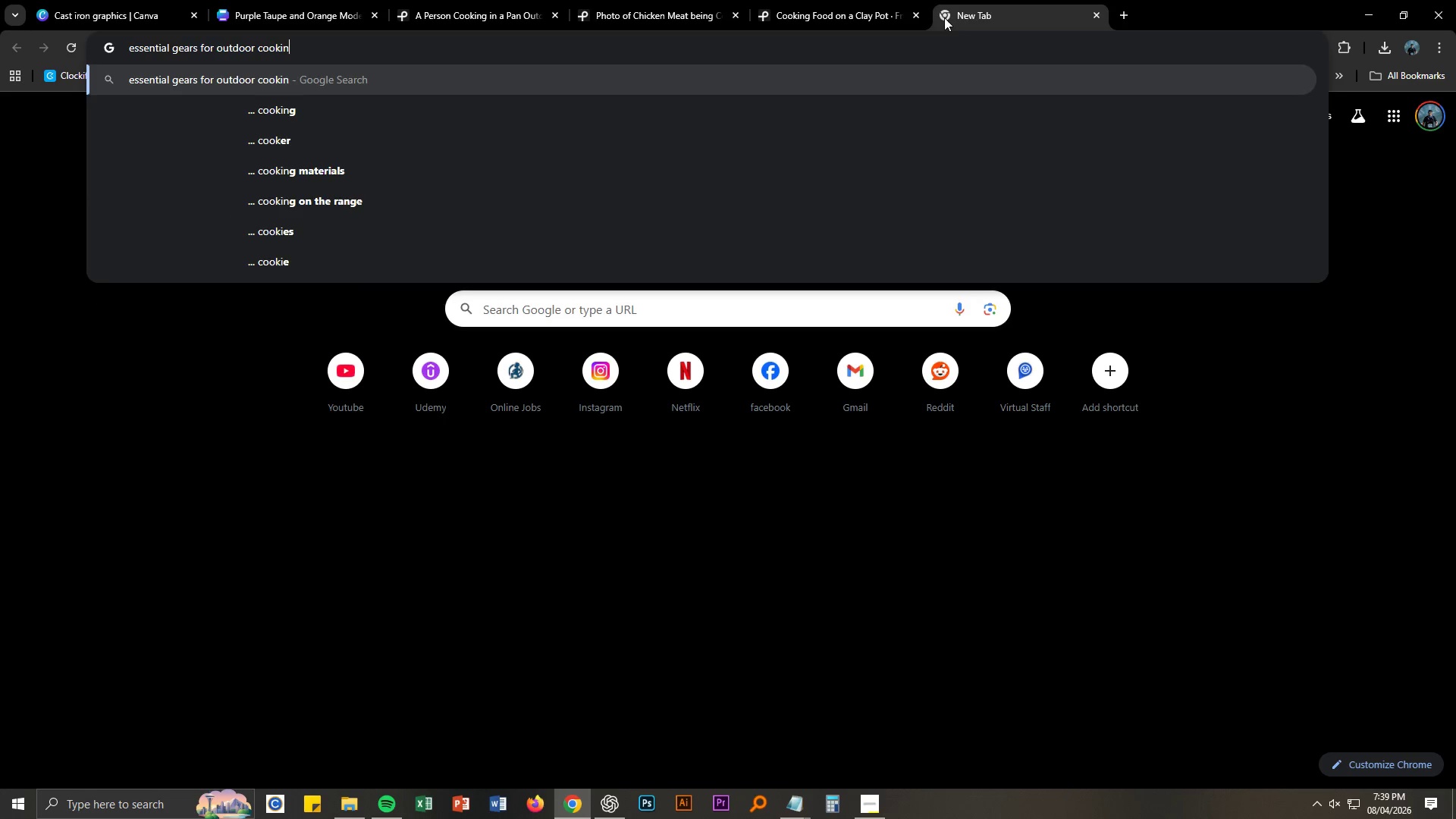 
key(Enter)
 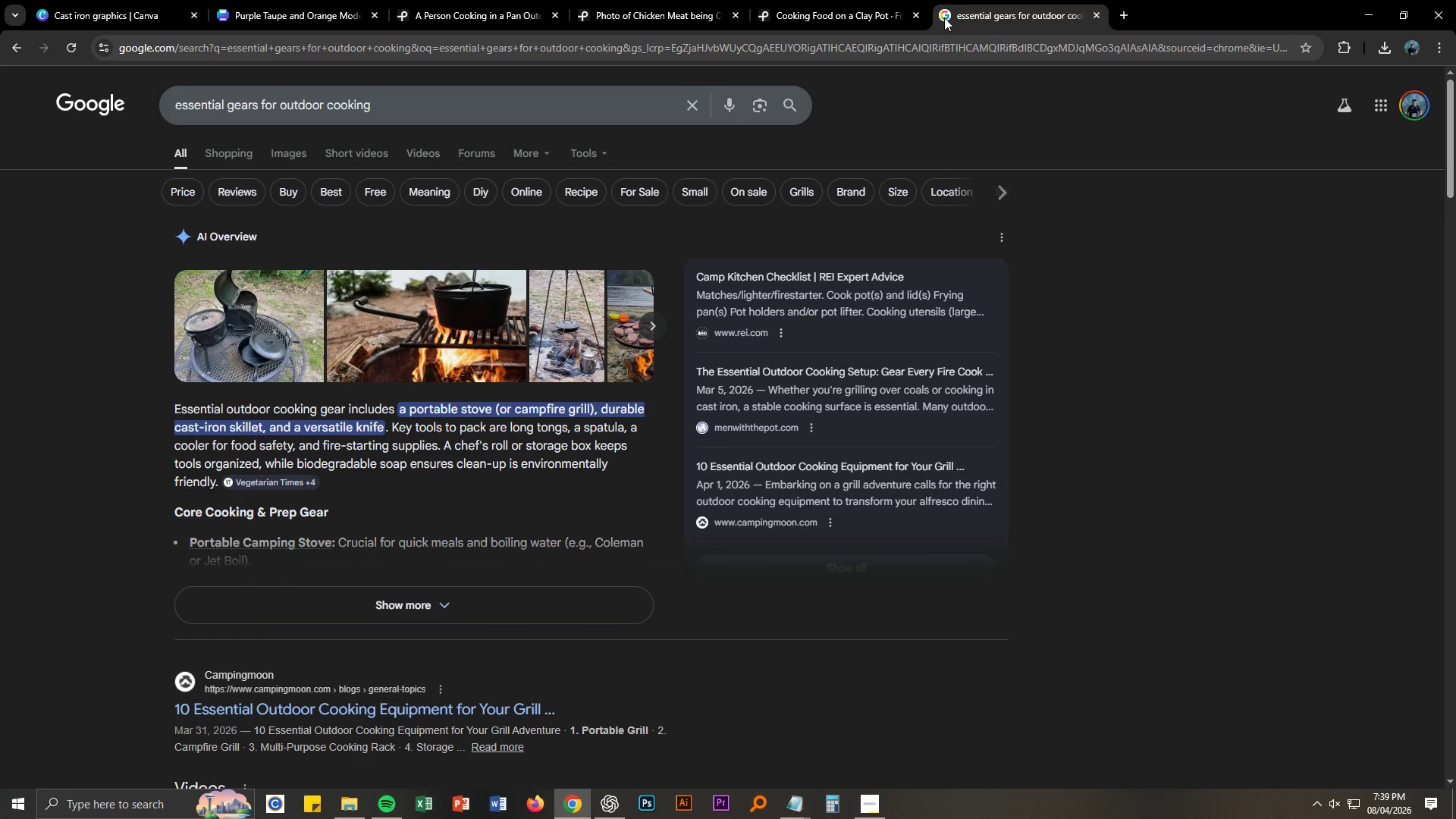 
mouse_move([908, 36])
 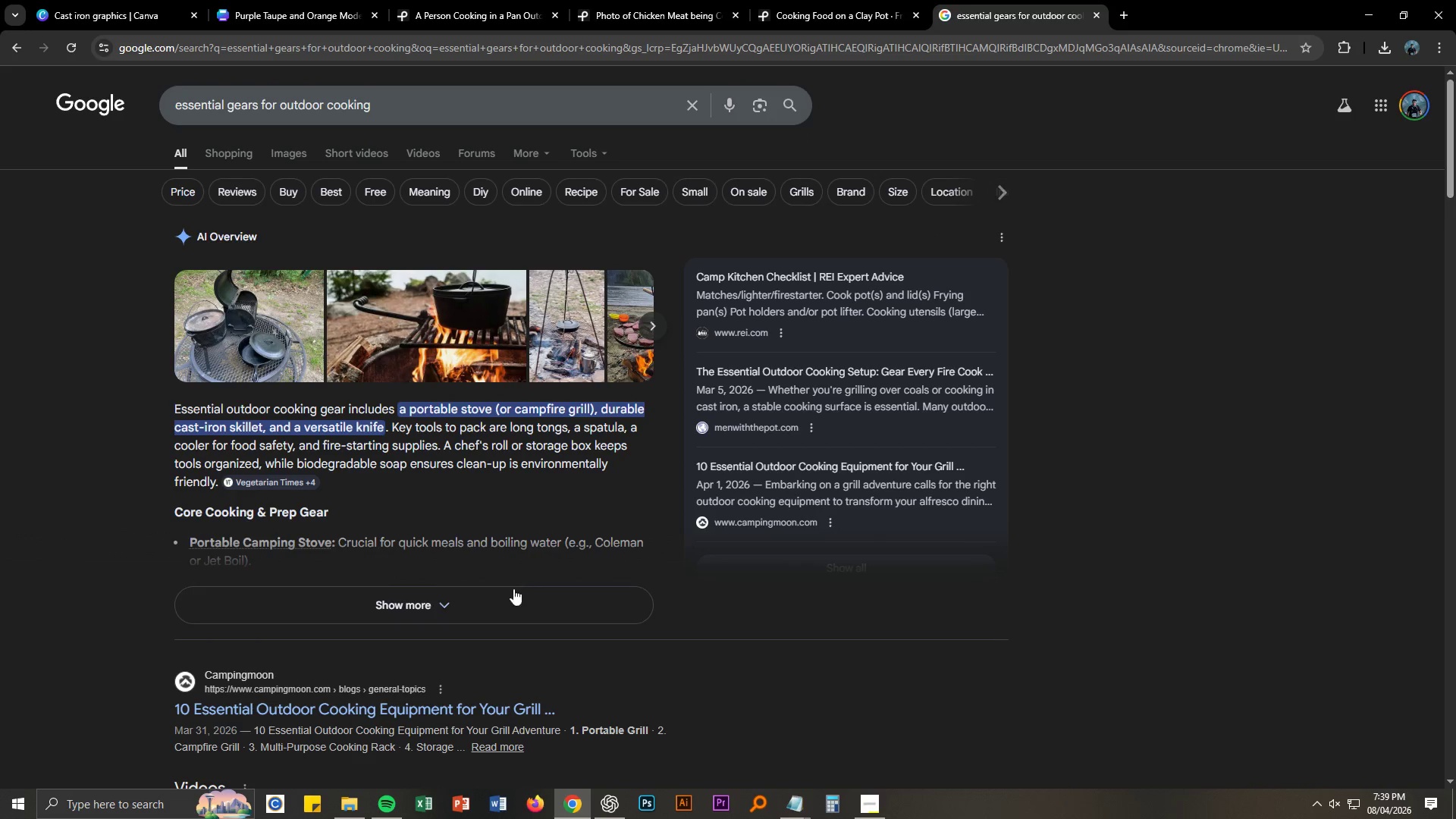 
left_click([503, 607])
 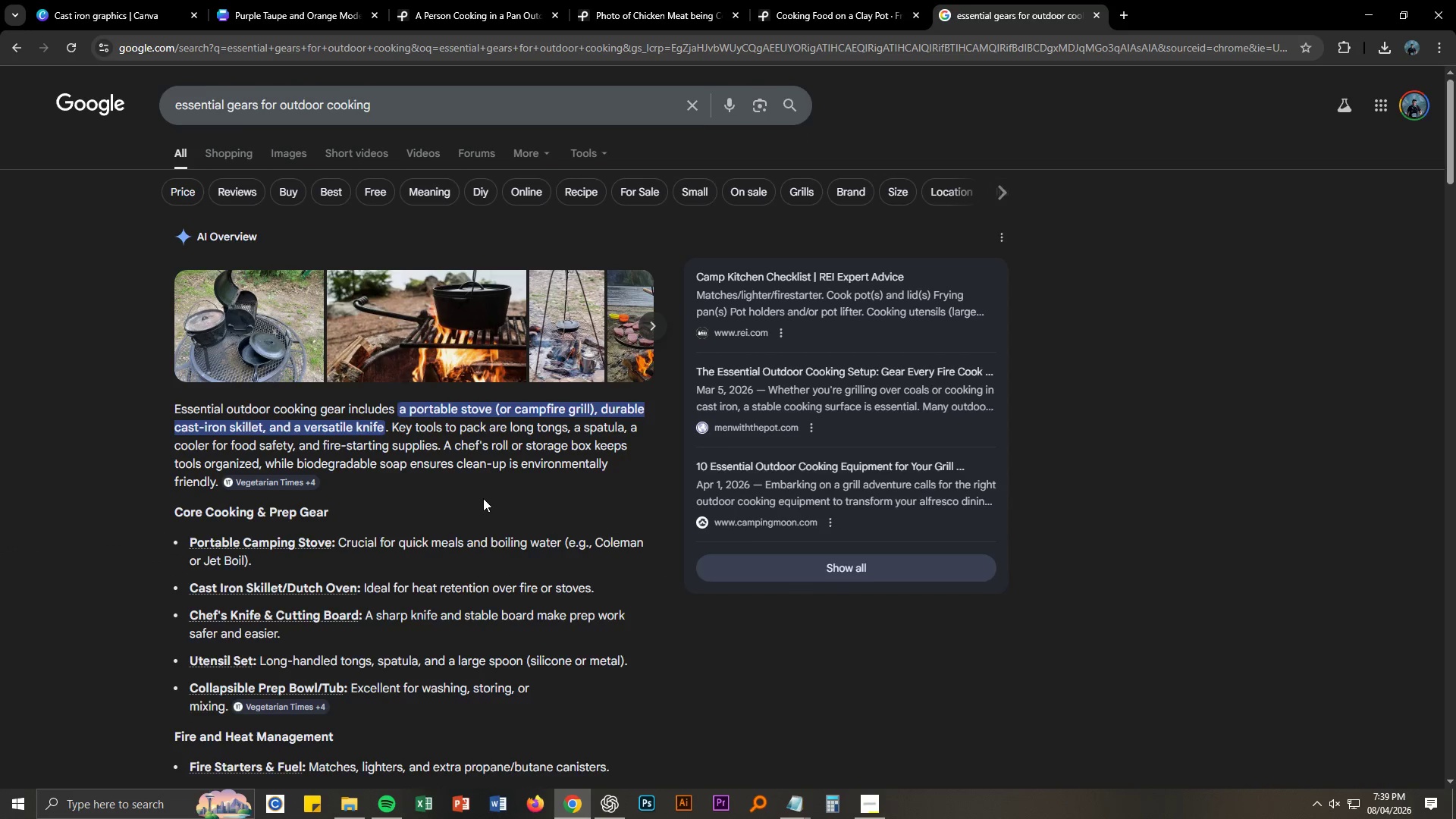 
scroll: coordinate [483, 498], scroll_direction: down, amount: 2.0
 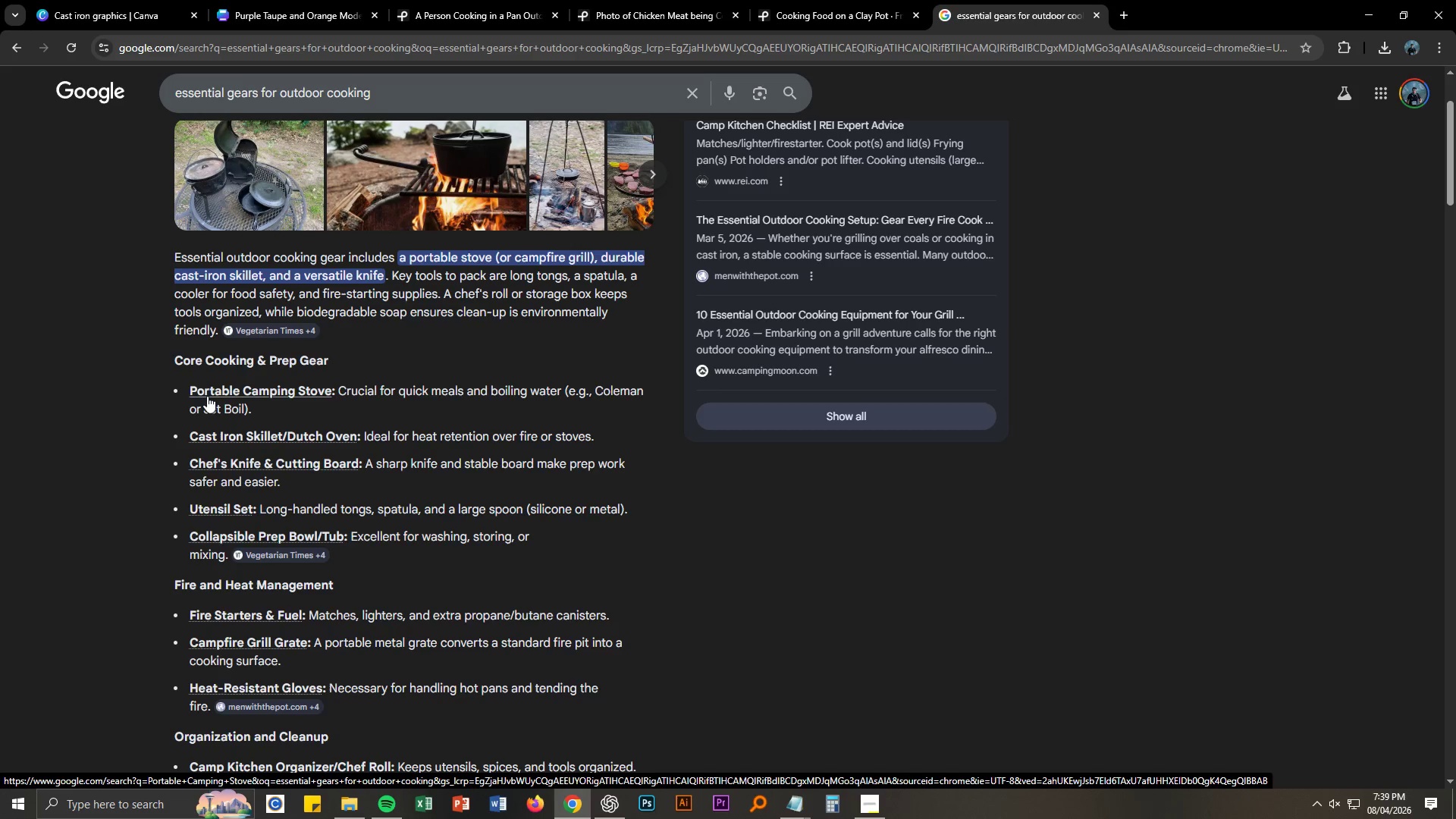 
left_click_drag(start_coordinate=[183, 388], to_coordinate=[331, 393])
 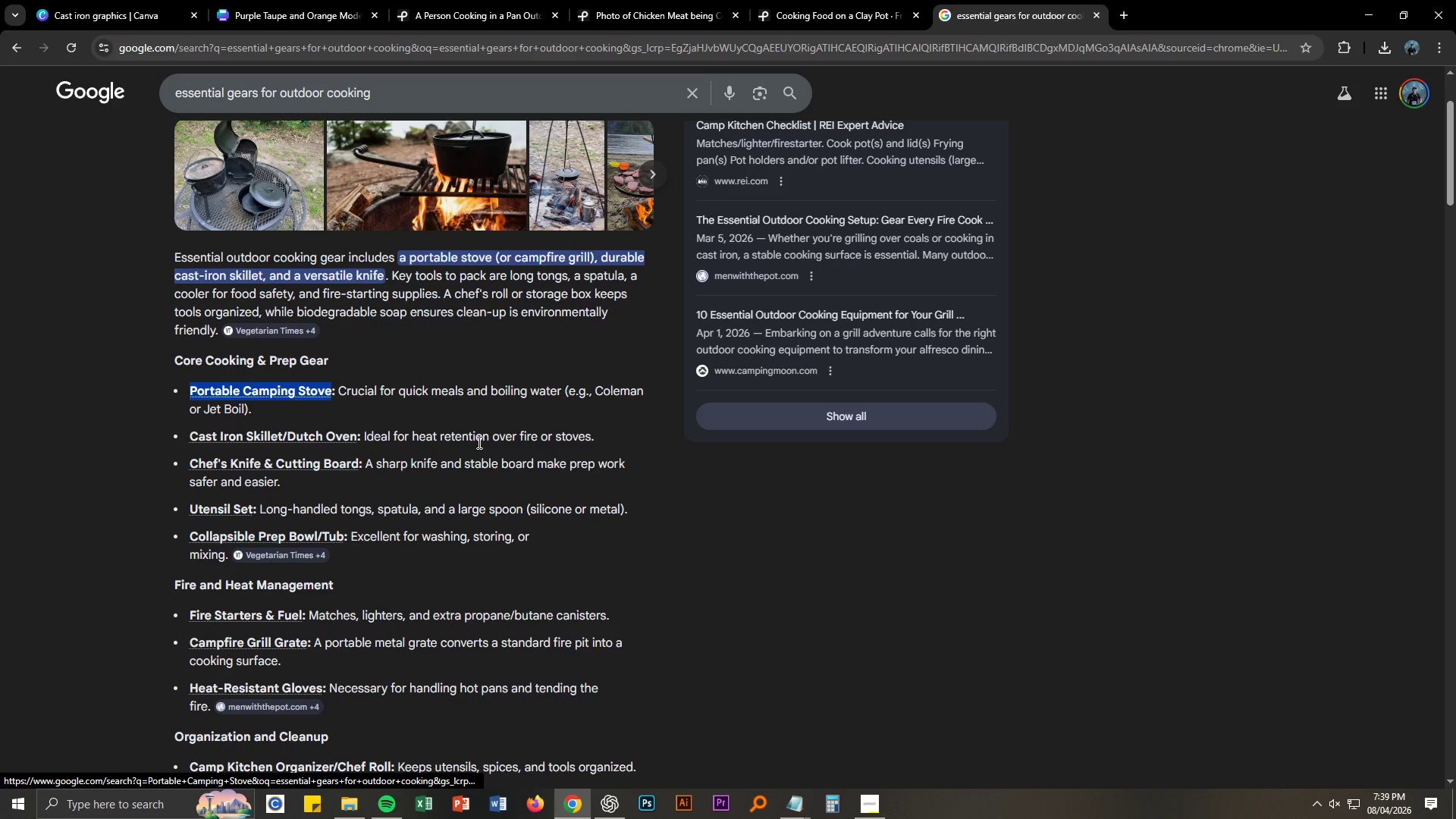 
key(Control+ControlLeft)
 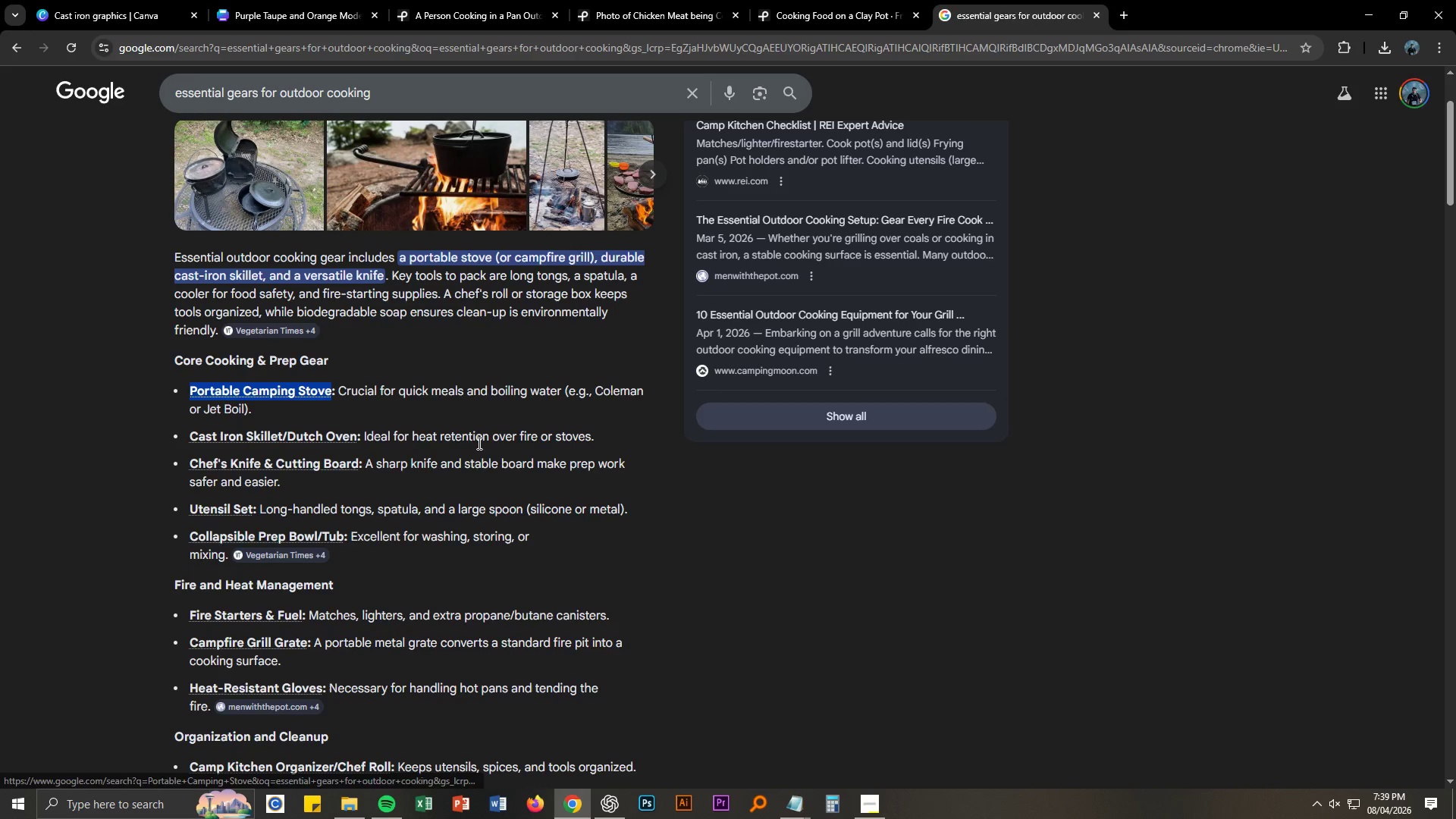 
key(Control+C)
 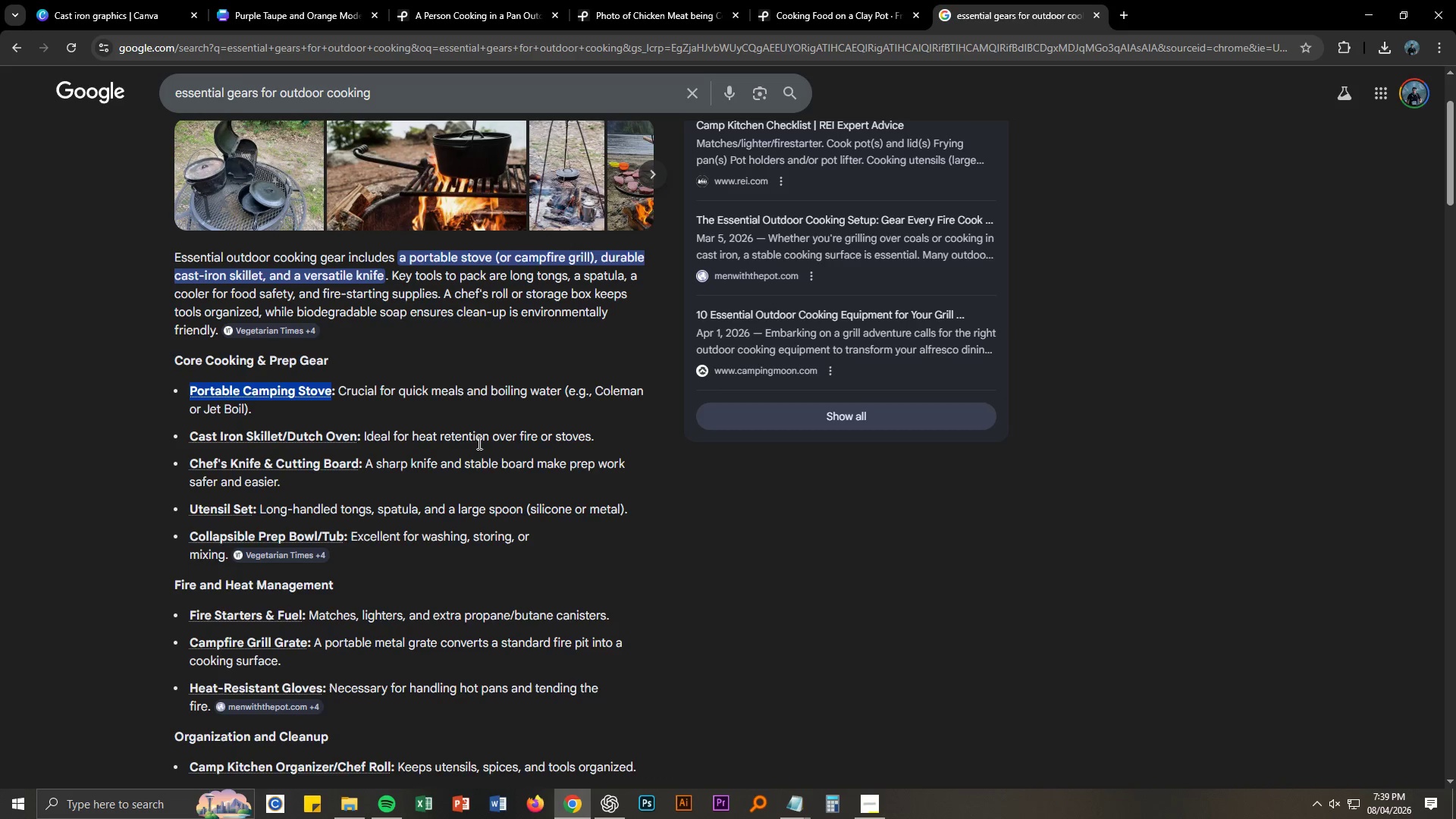 
key(Alt+AltLeft)
 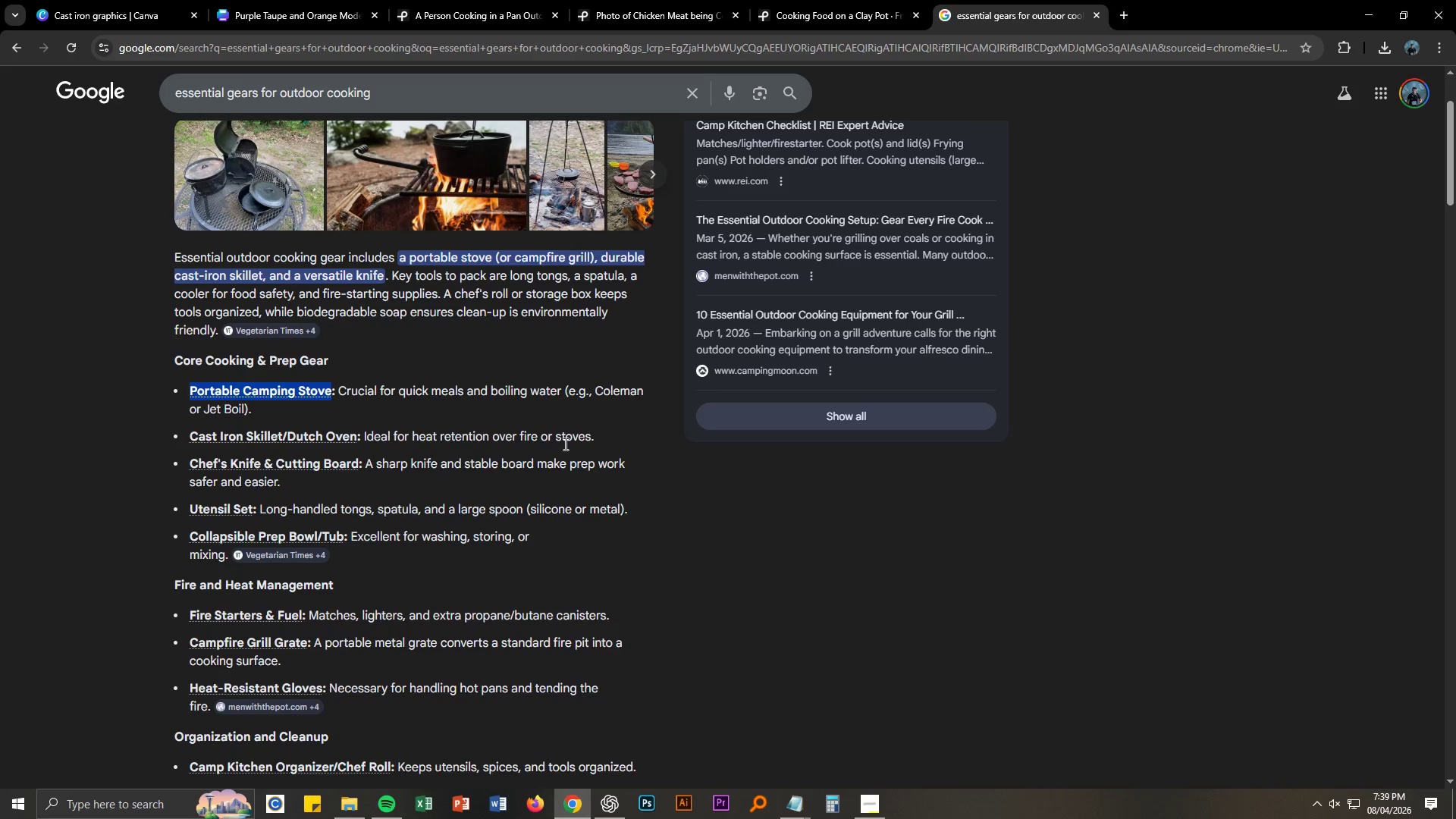 
key(Alt+Tab)
 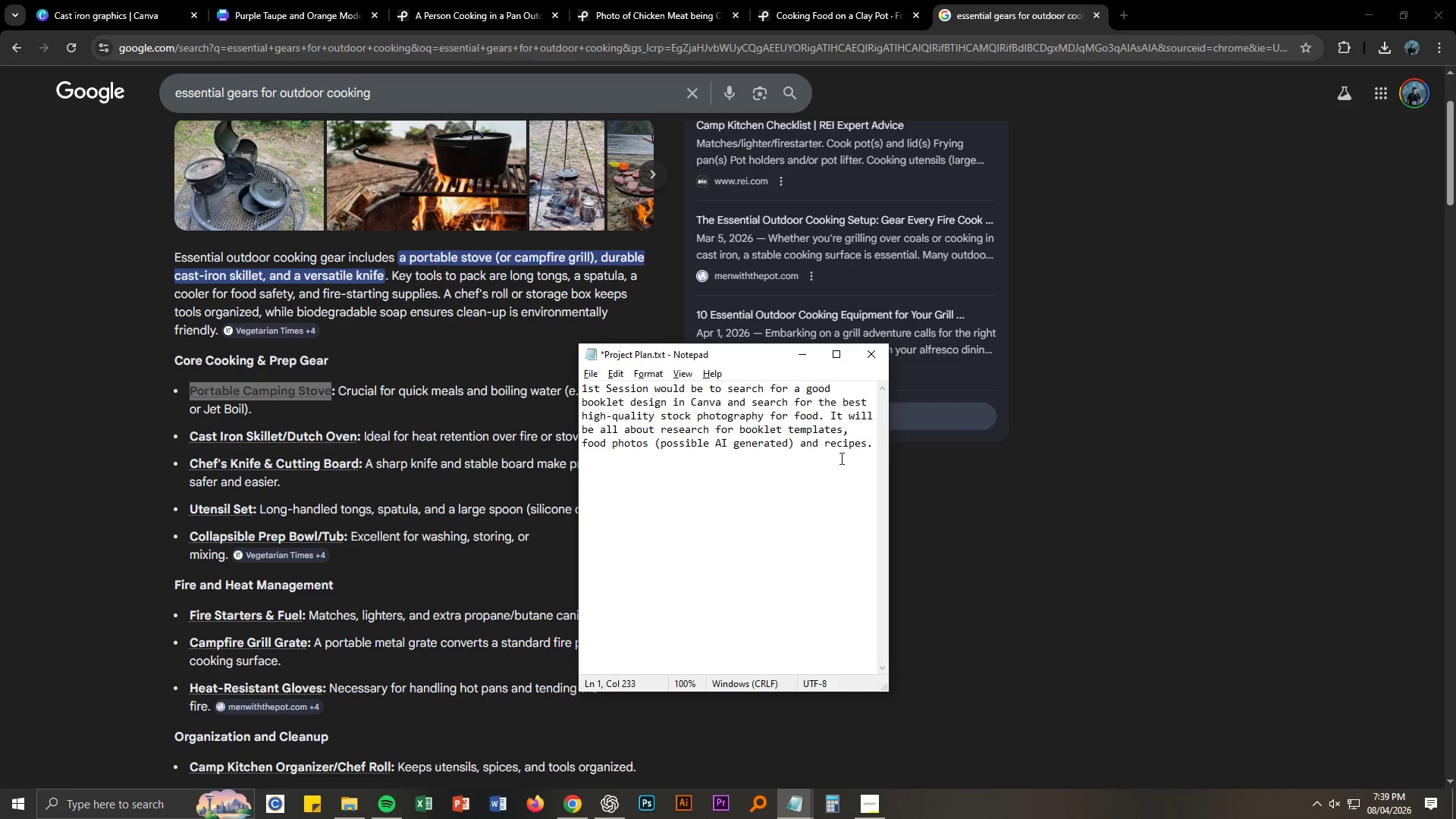 
key(Alt+AltLeft)
 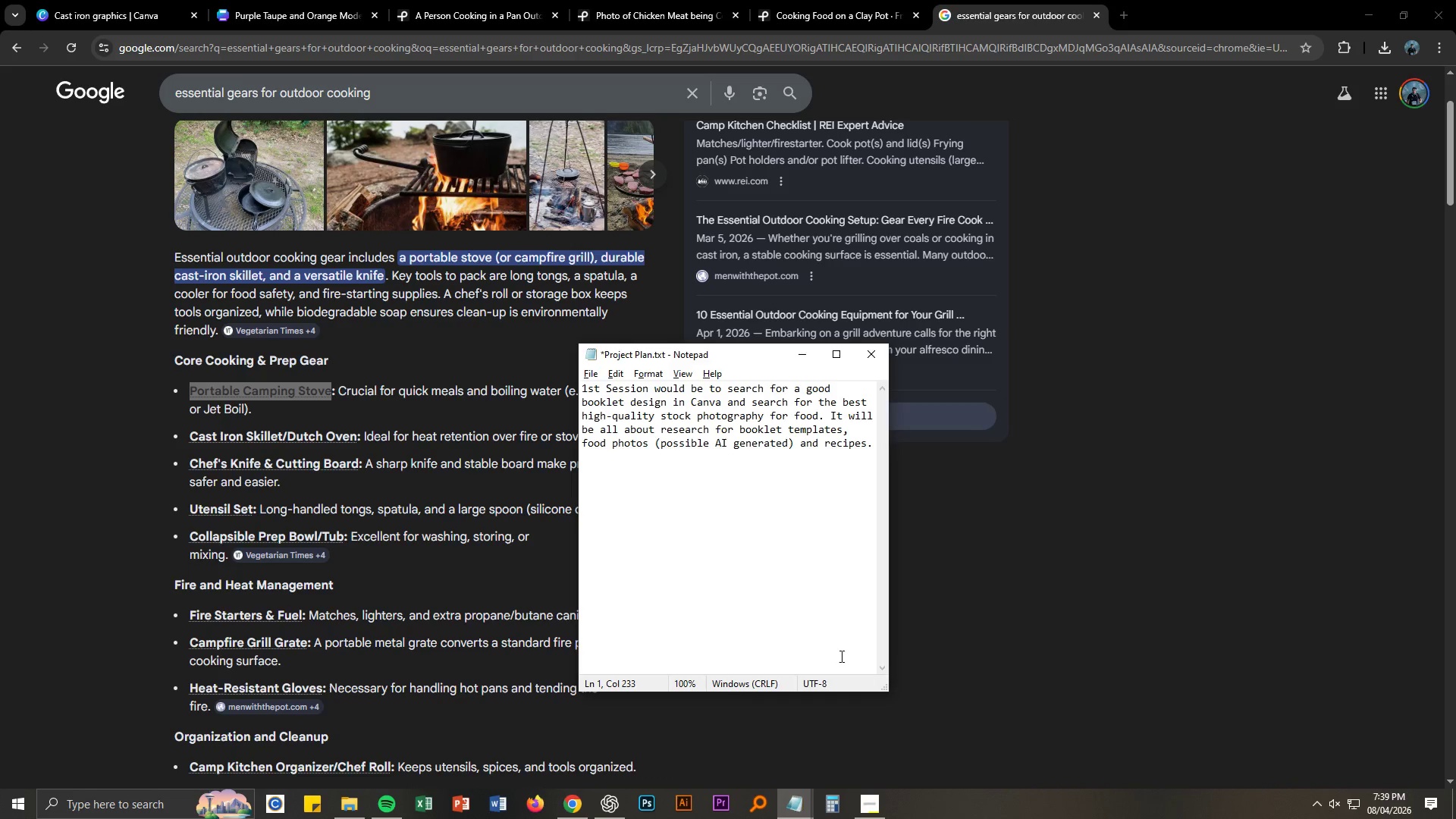 
key(Alt+Tab)
 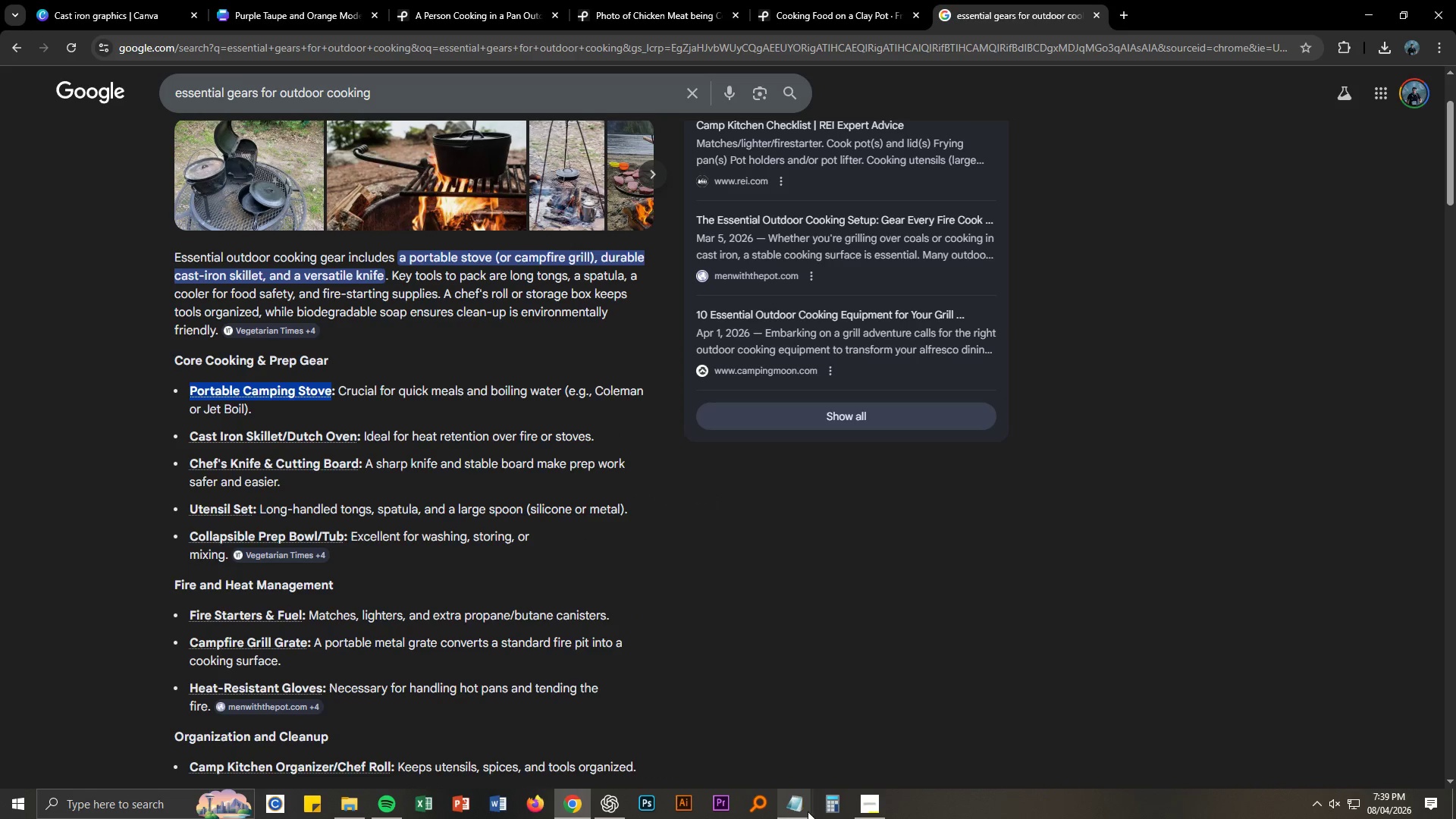 
left_click([791, 809])
 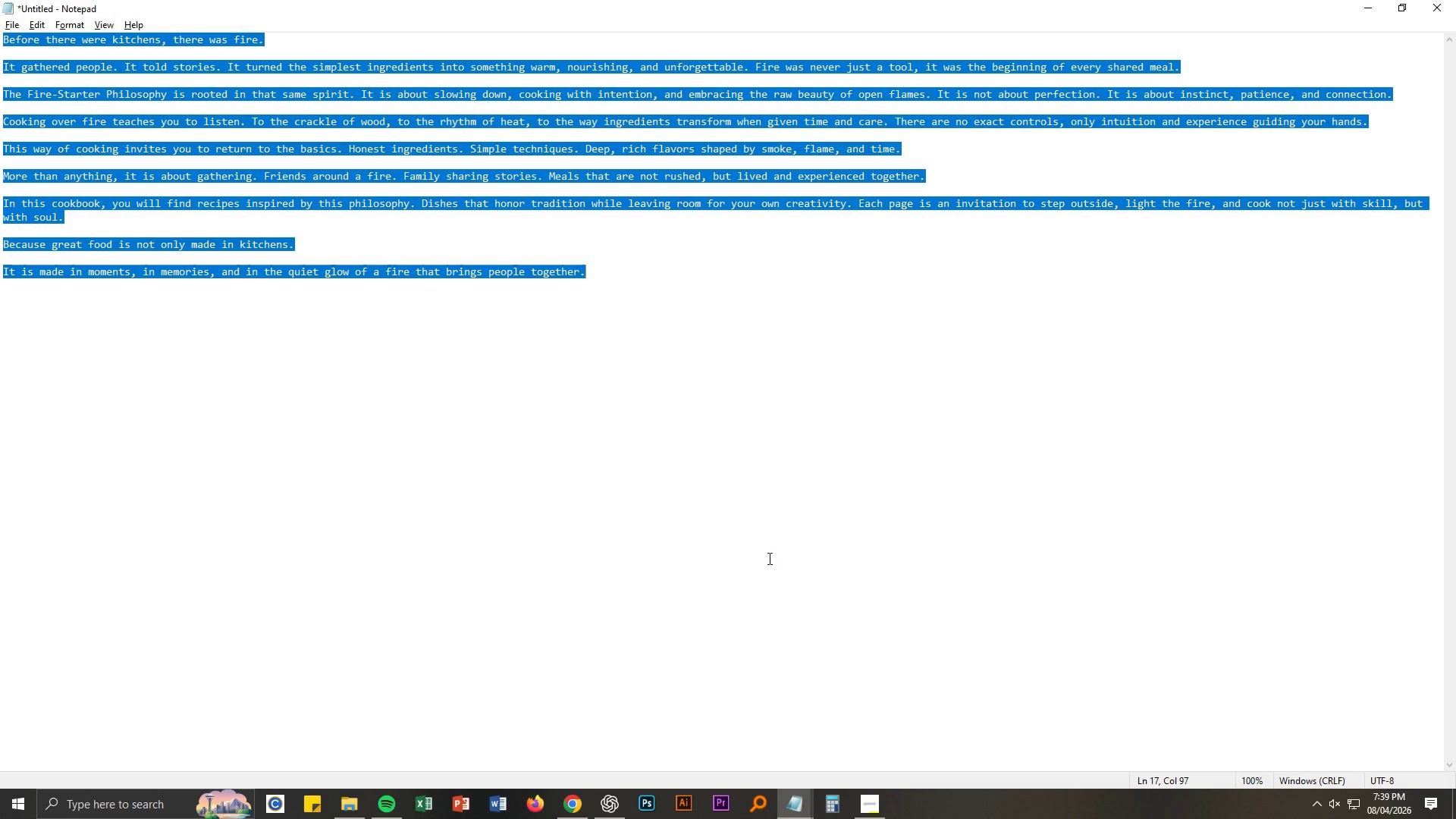 
key(Control+ControlLeft)
 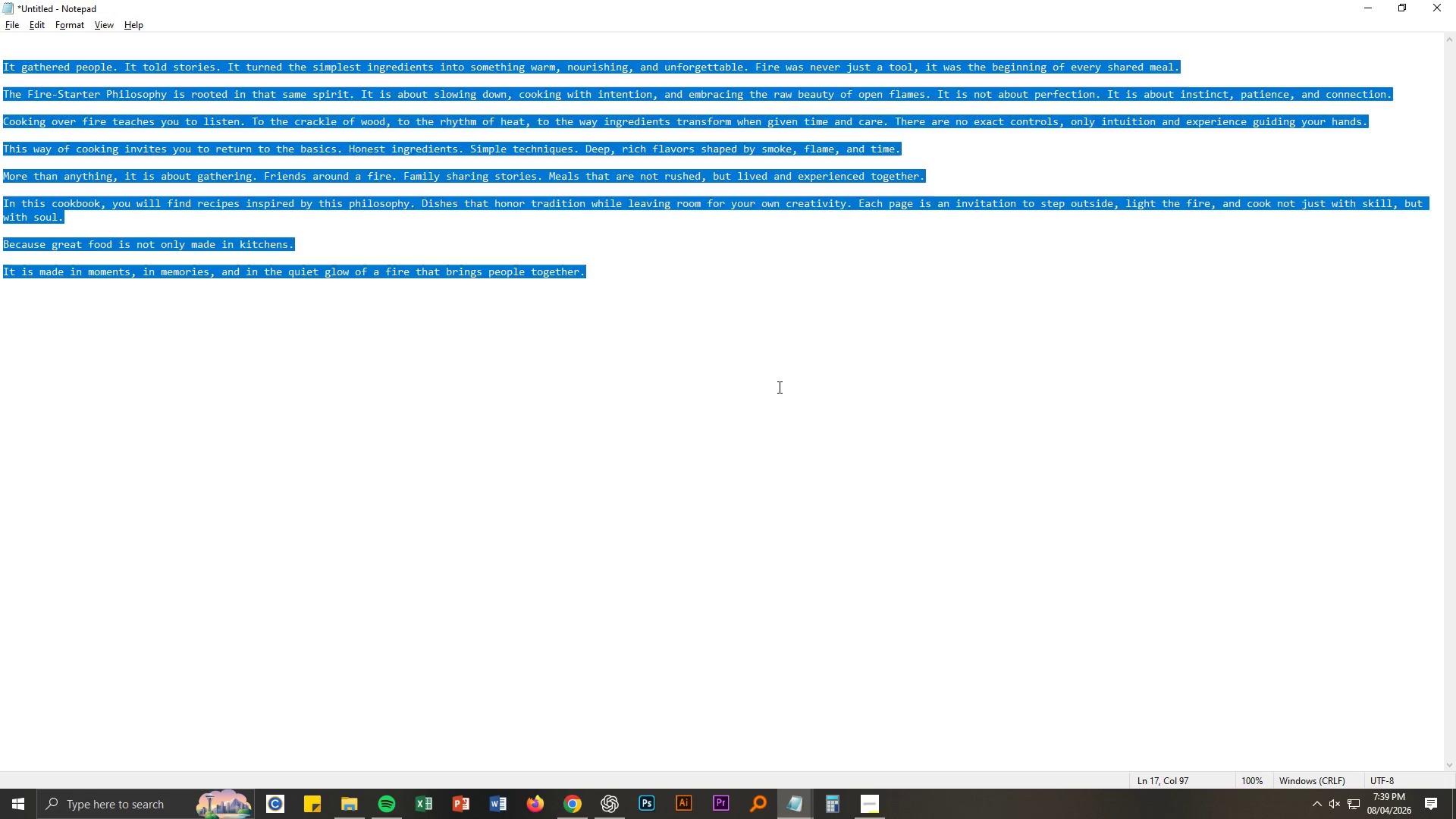 
key(Control+V)
 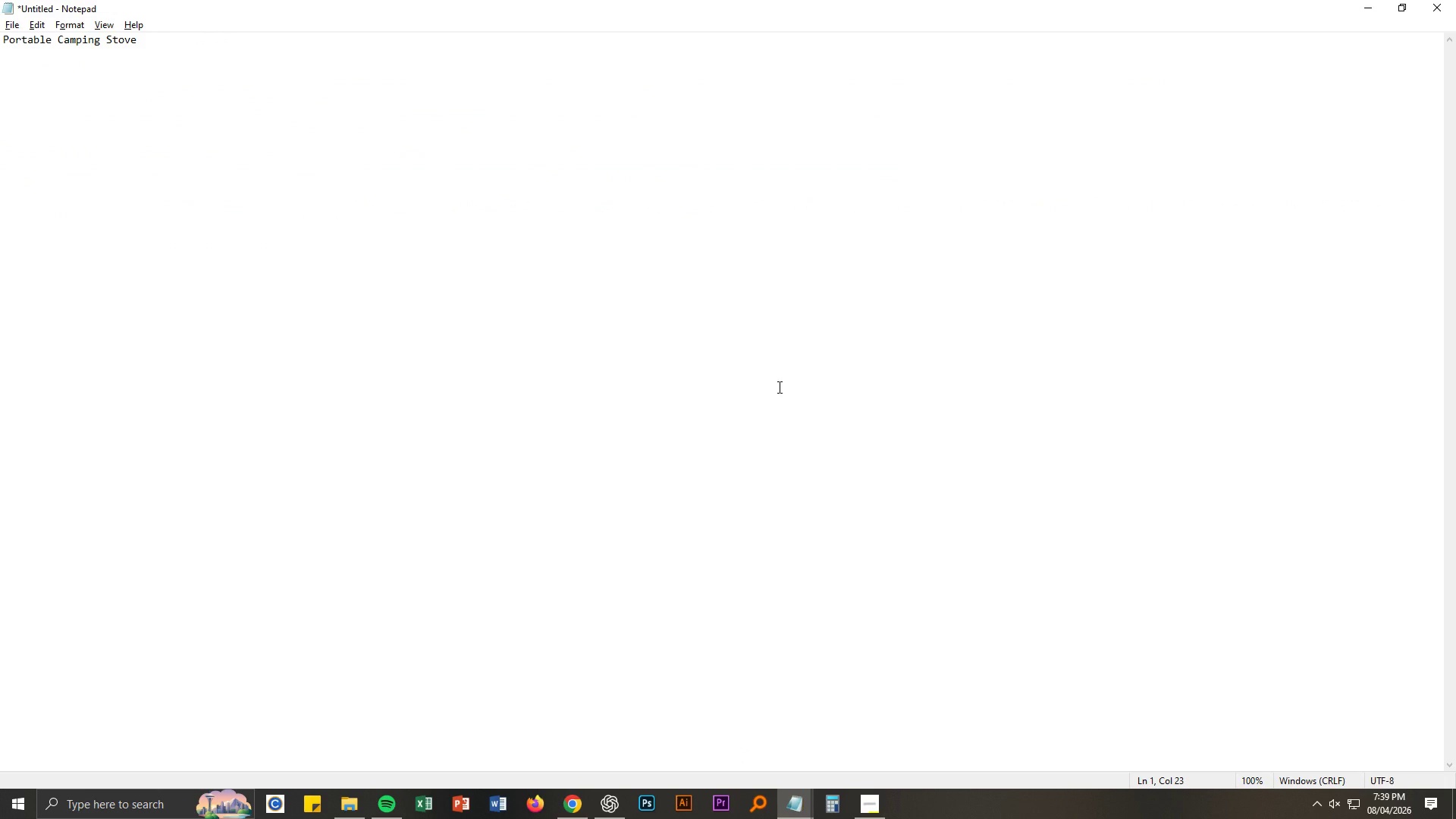 
key(Enter)
 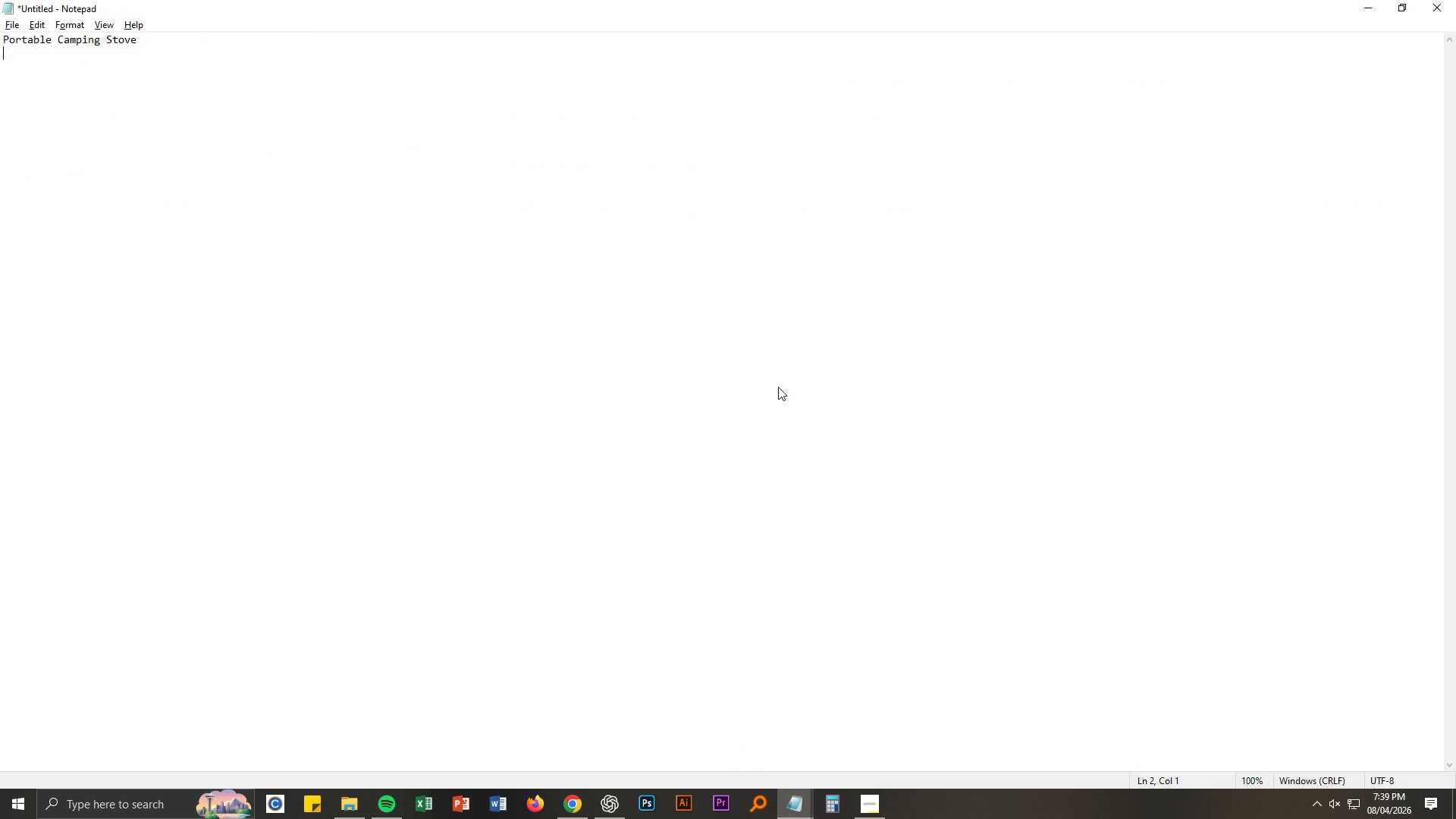 
key(Alt+AltLeft)
 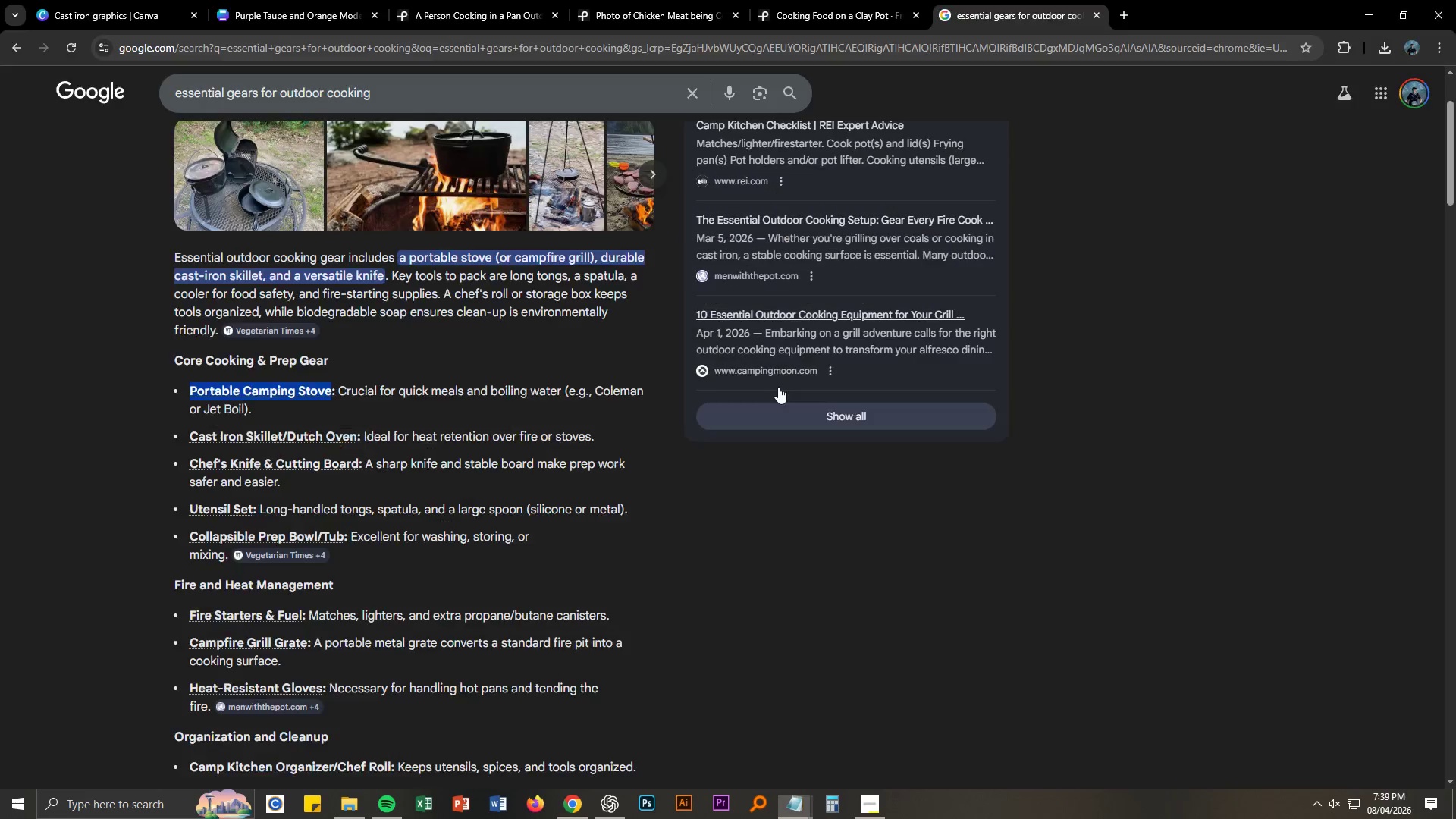 
key(Alt+Tab)
 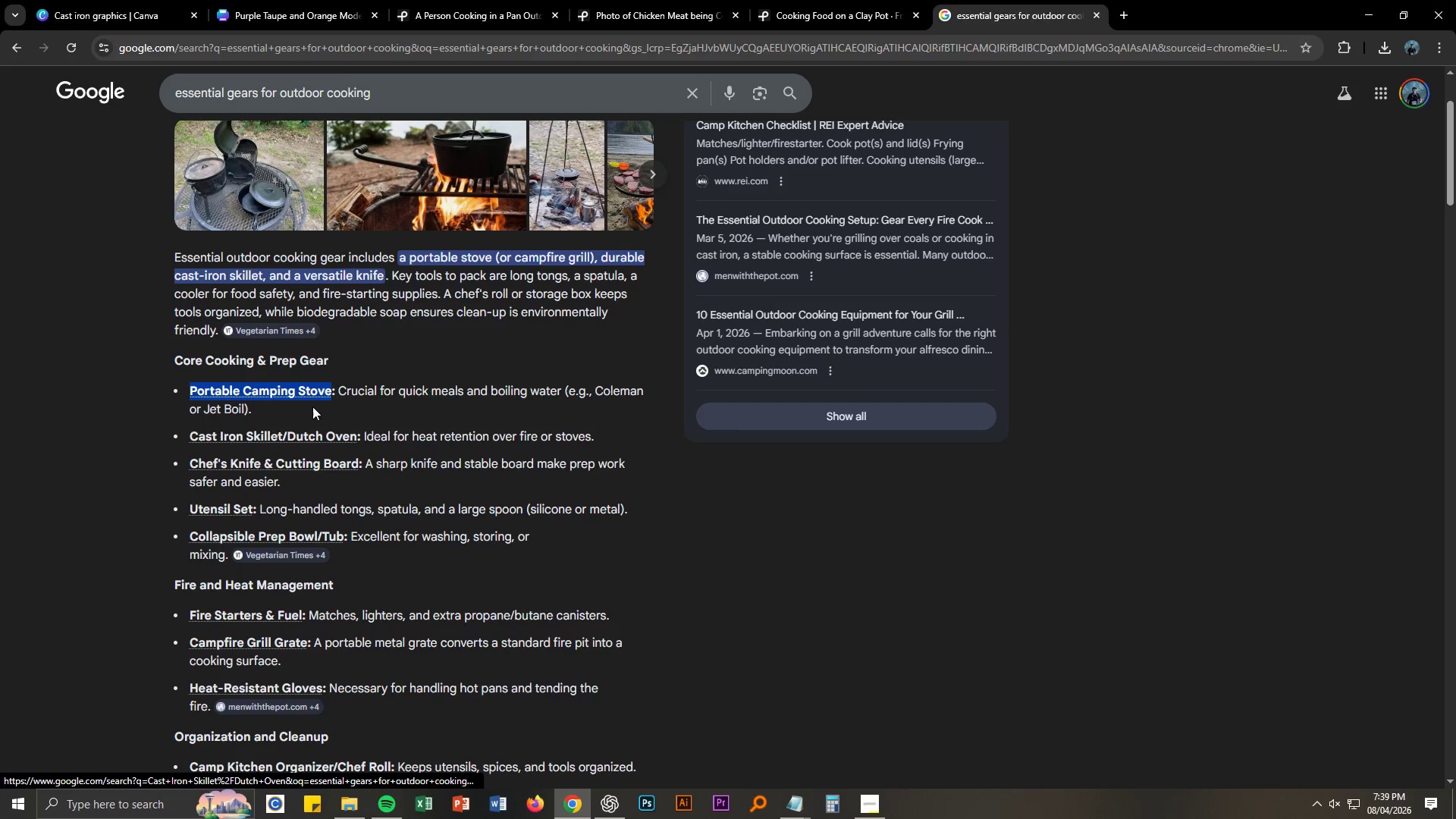 
left_click([321, 404])
 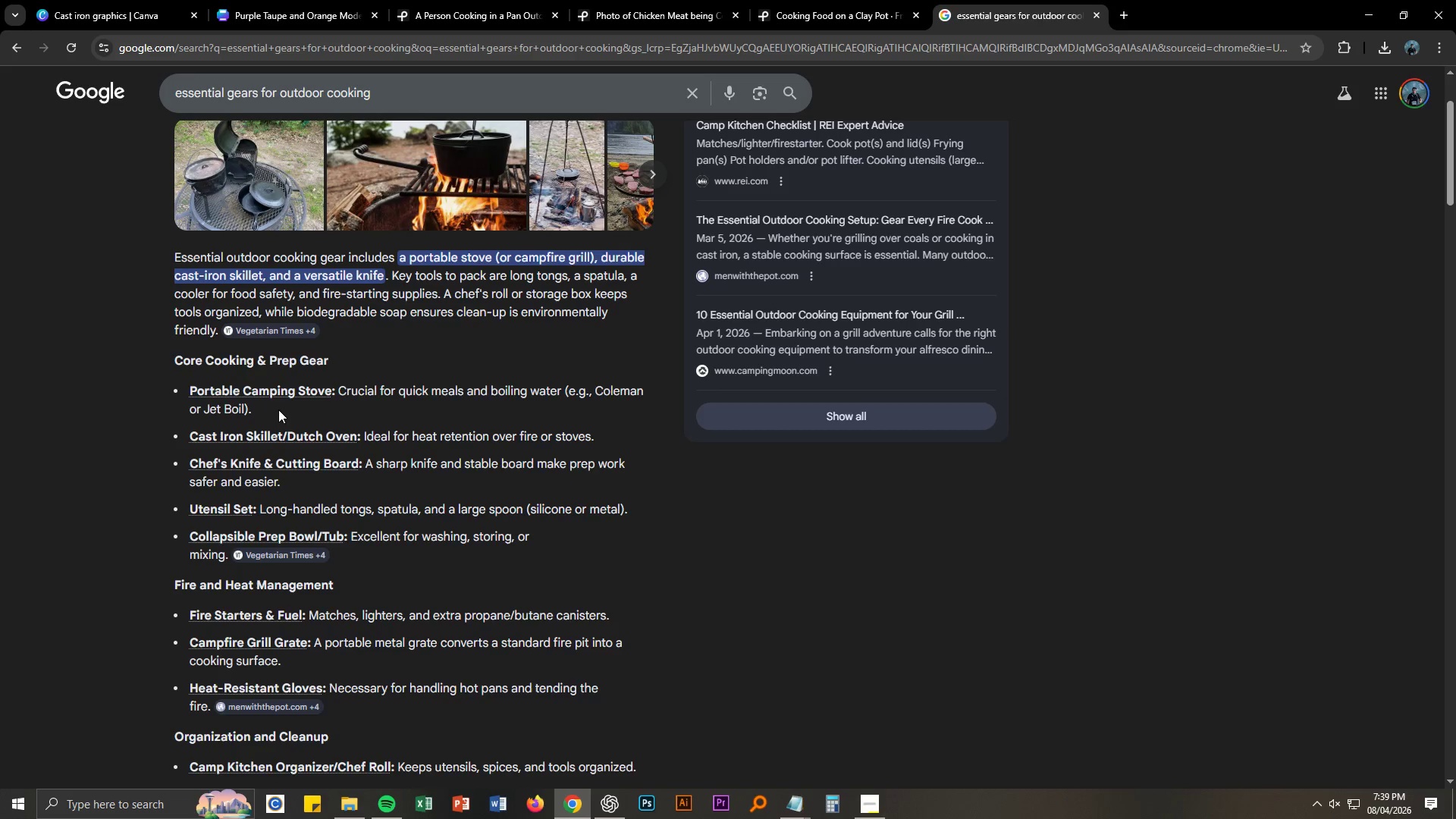 
left_click_drag(start_coordinate=[271, 406], to_coordinate=[193, 391])
 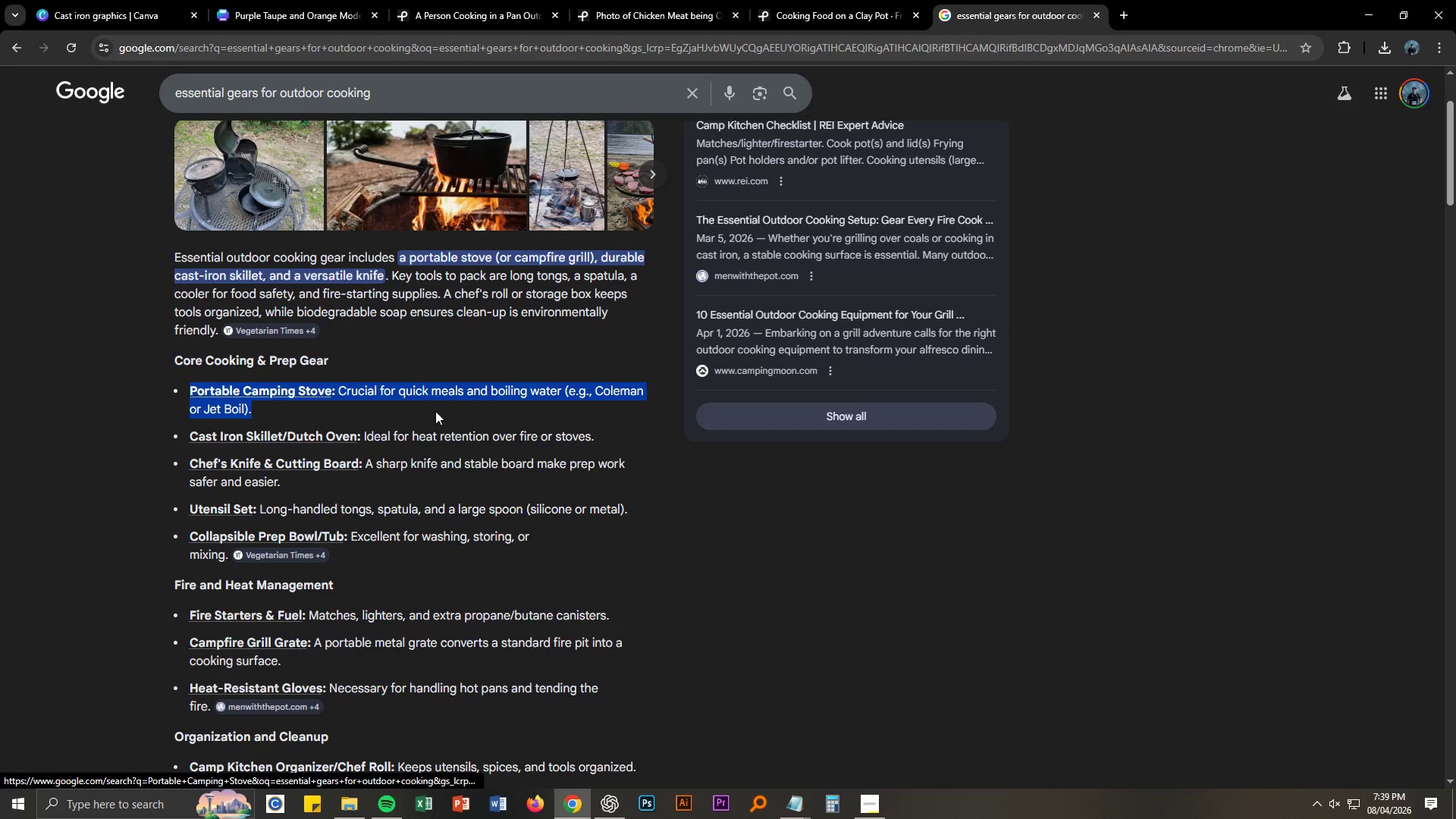 
key(Control+C)
 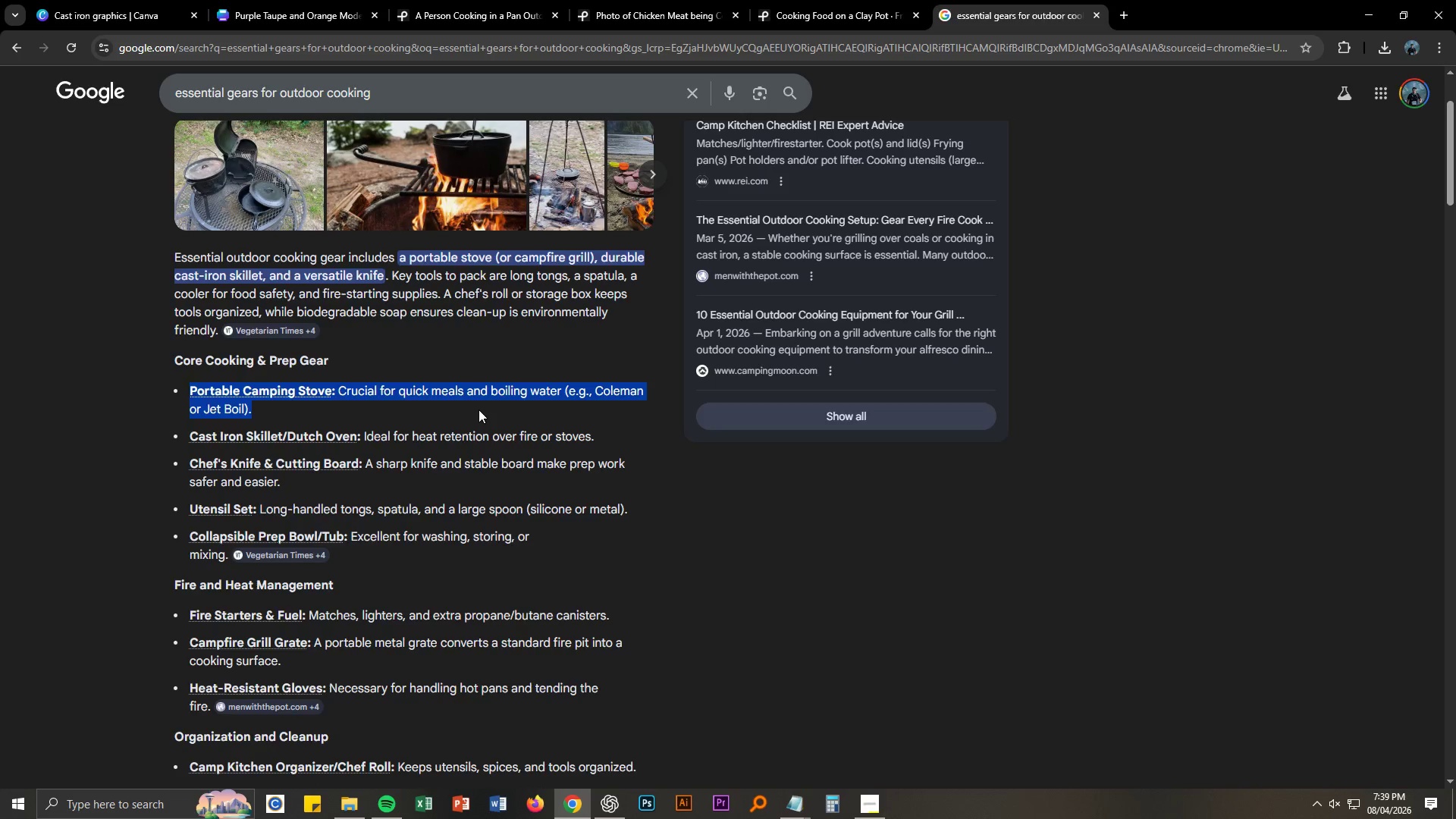 
key(Alt+AltLeft)
 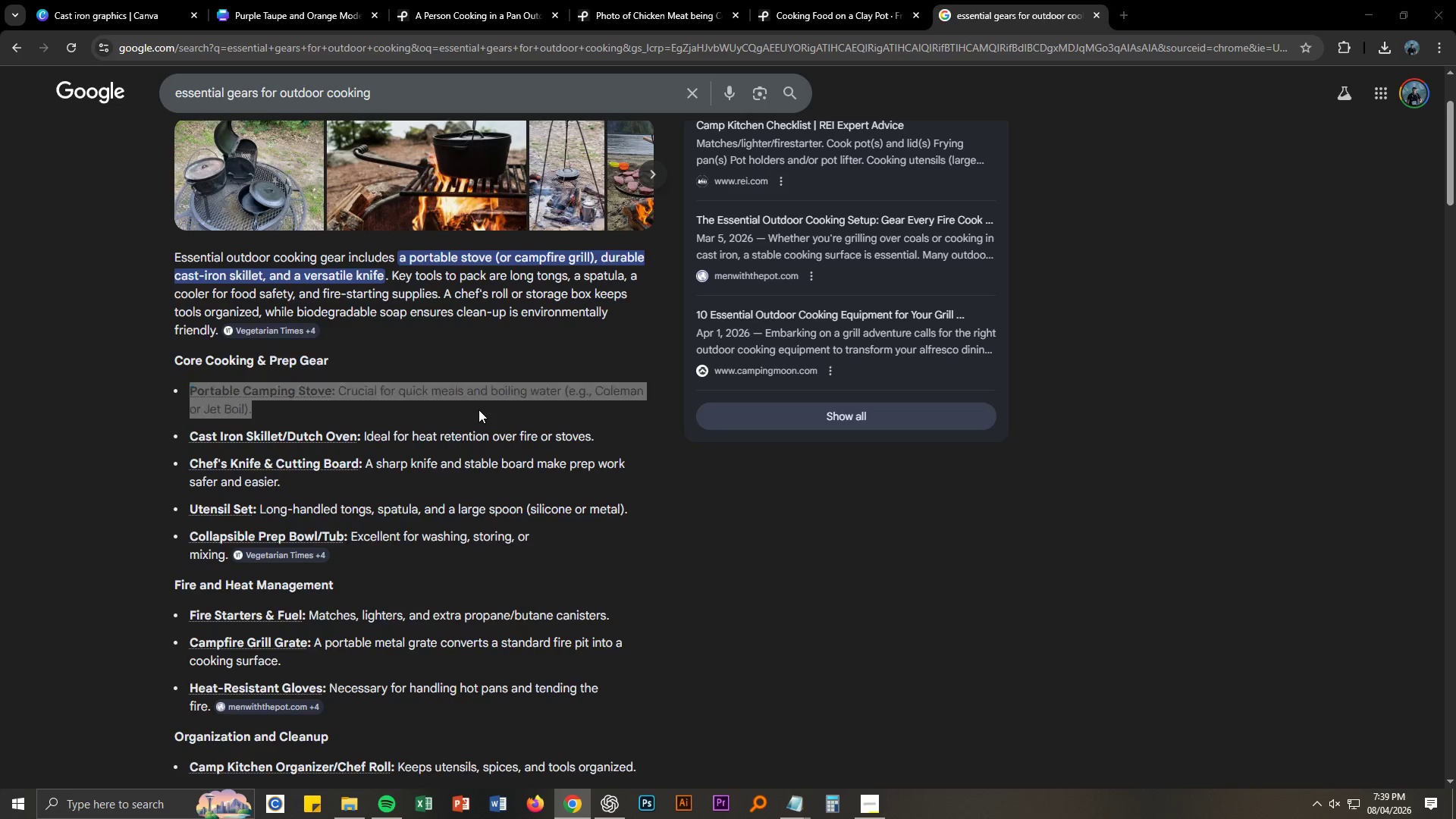 
key(Alt+Tab)
 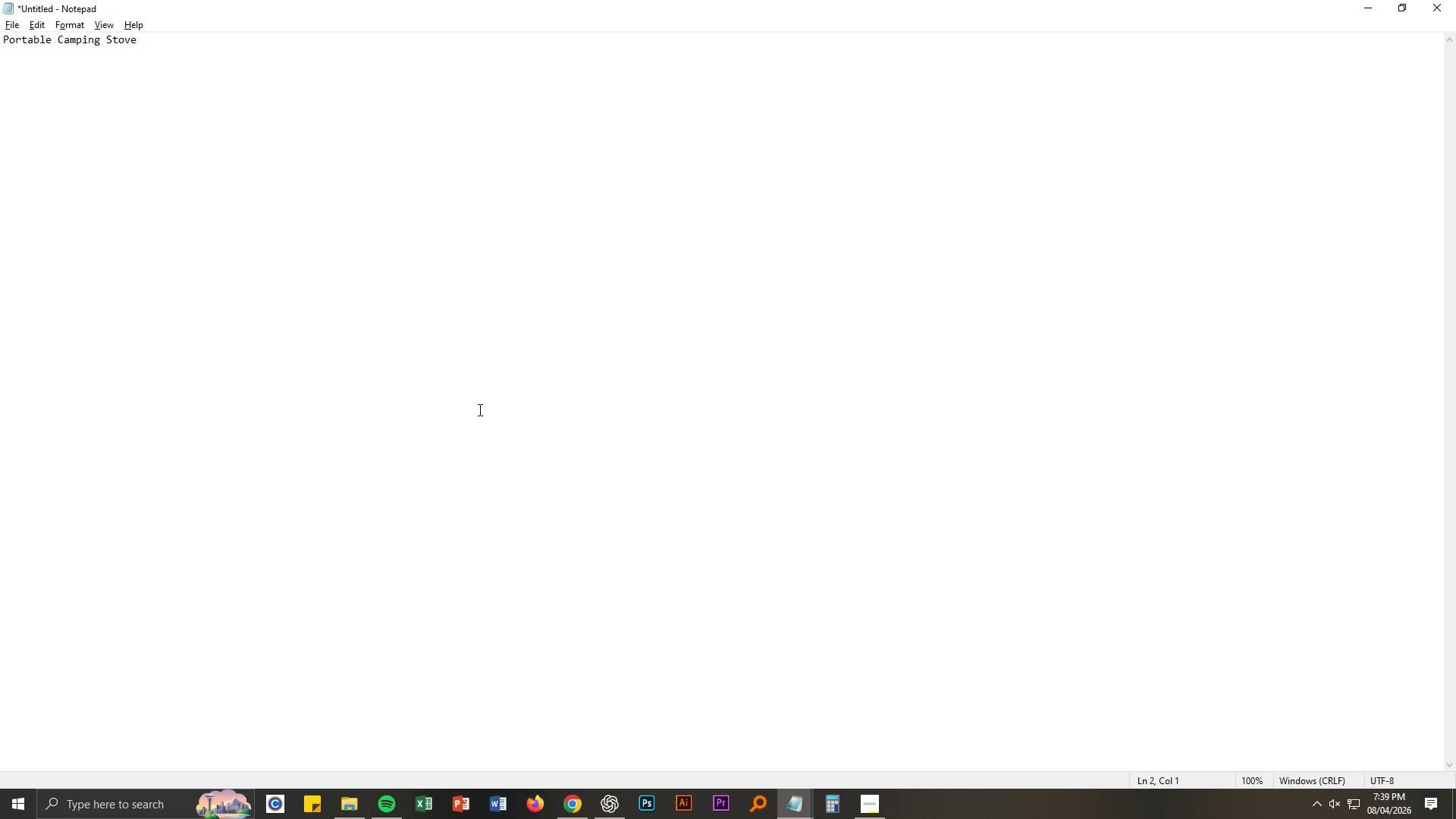 
key(Control+A)
 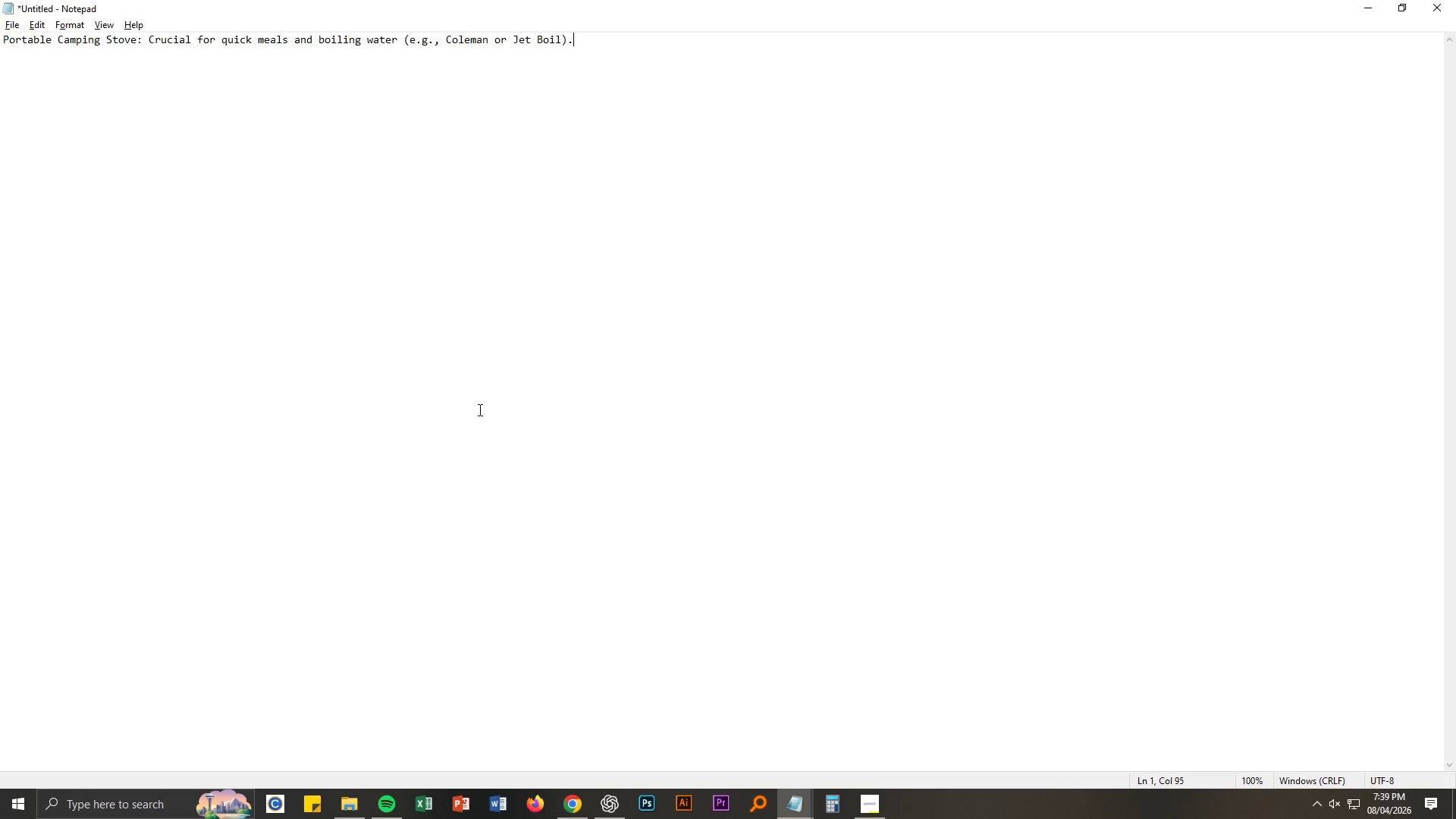 
key(Control+V)
 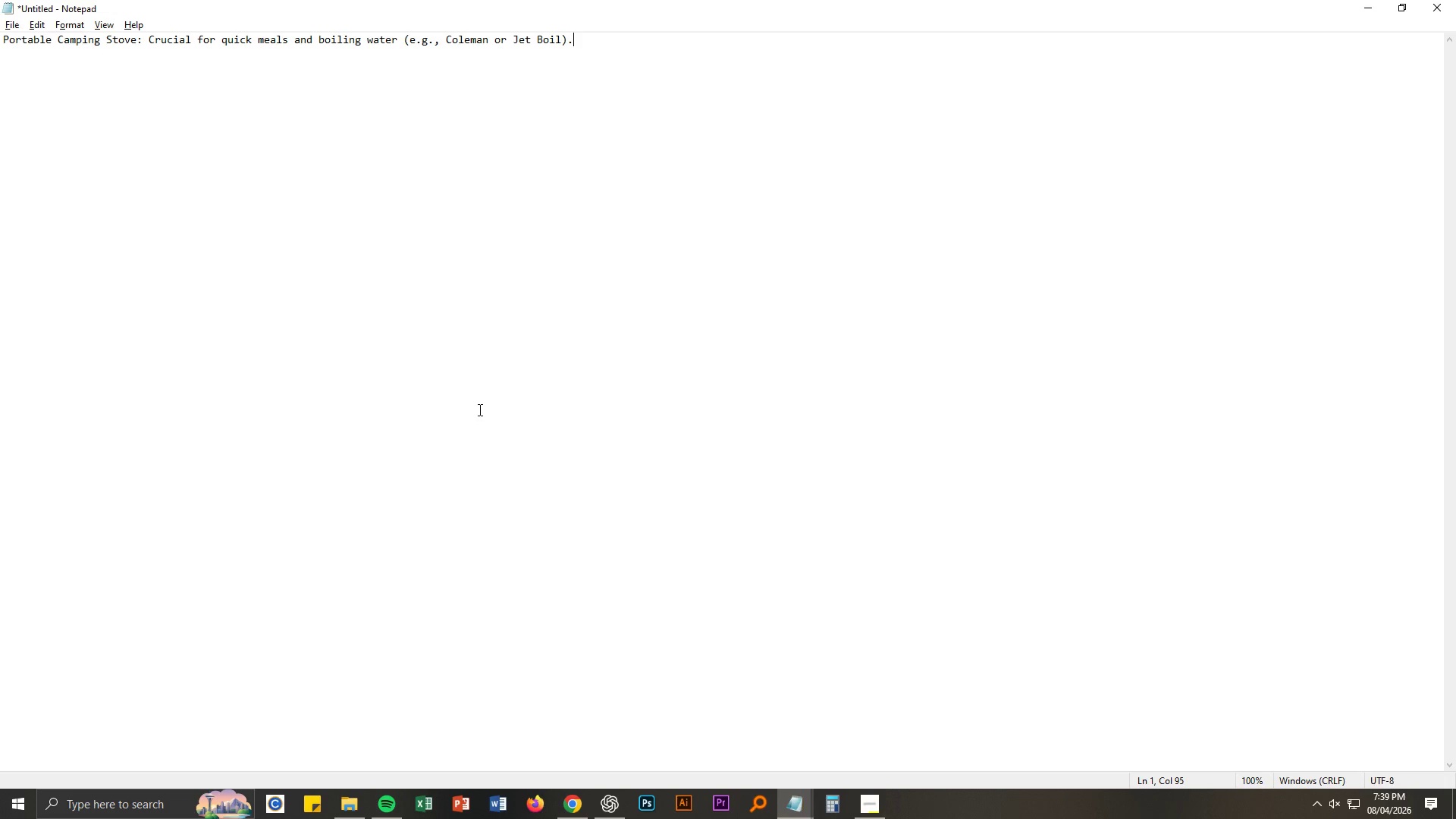 
key(Enter)
 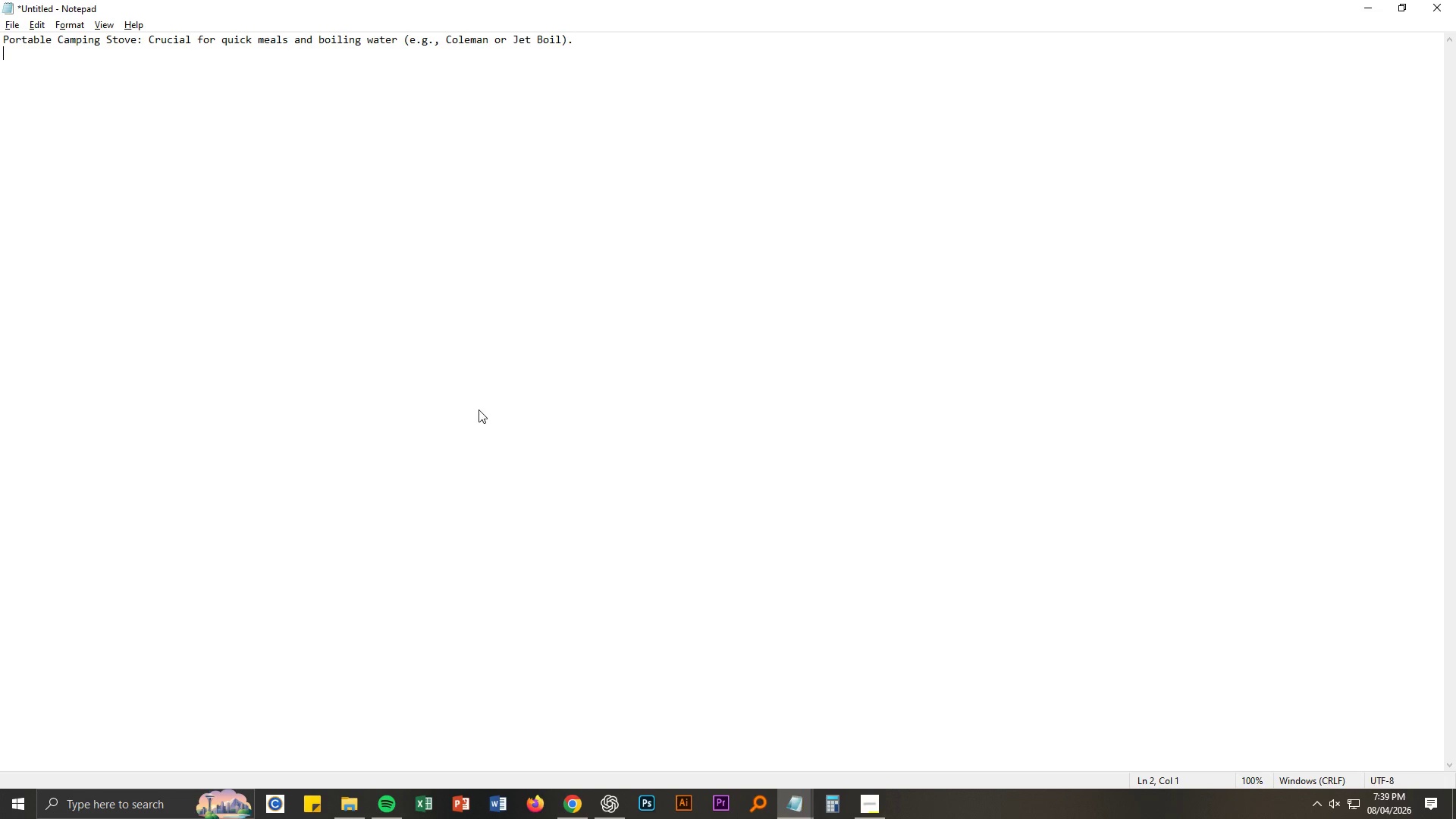 
key(Alt+AltLeft)
 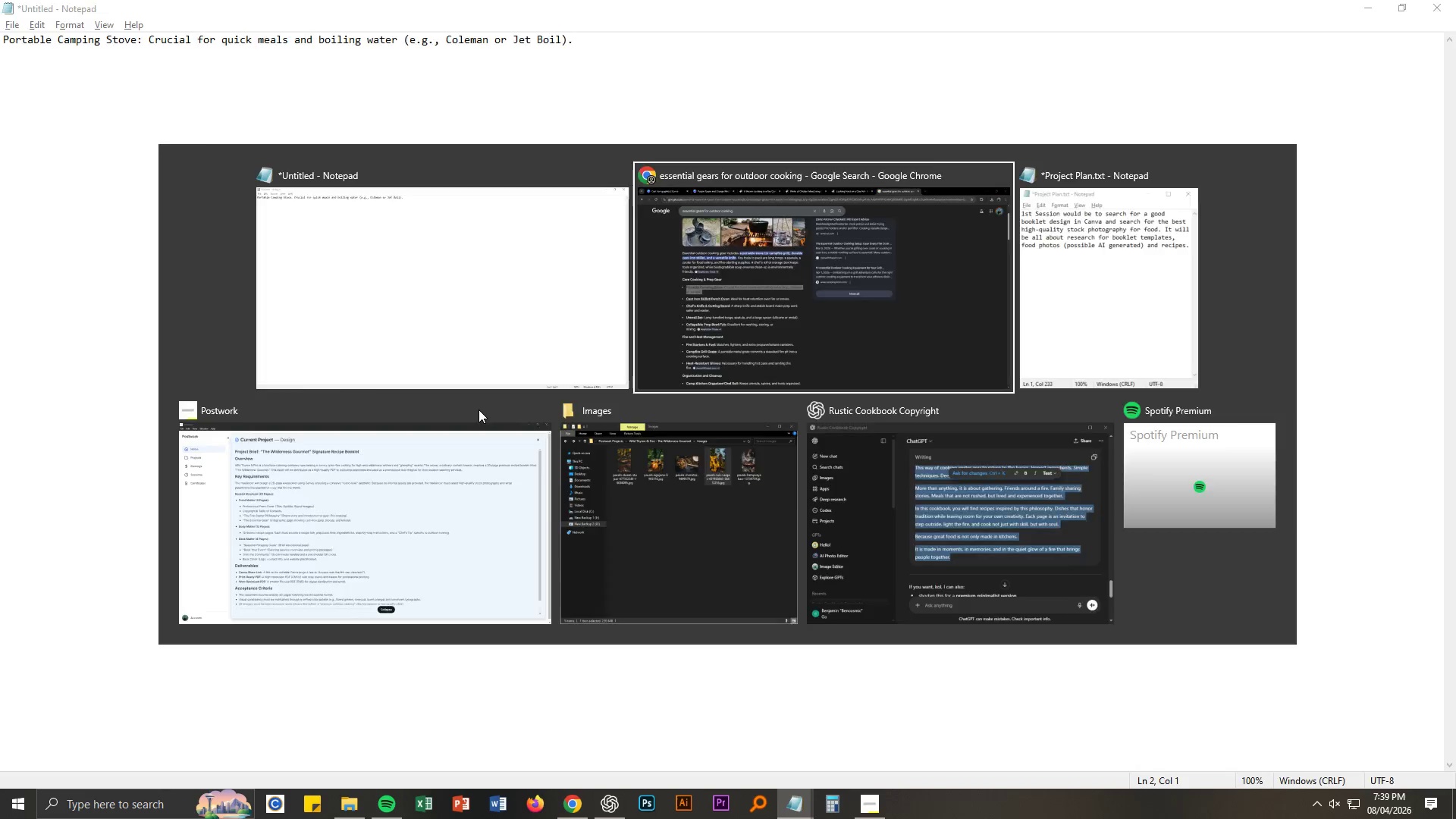 
key(Alt+Tab)
 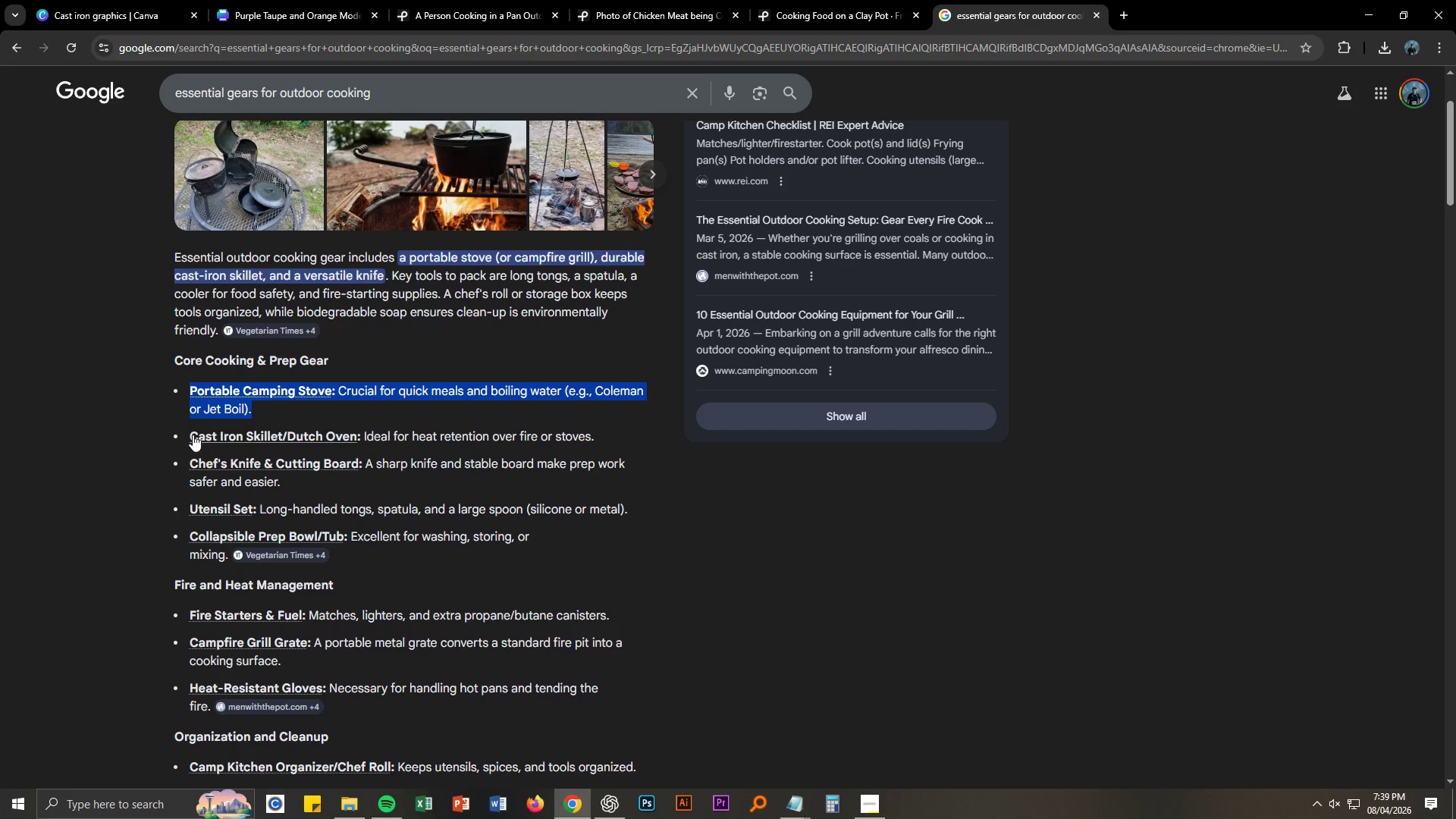 
left_click_drag(start_coordinate=[184, 437], to_coordinate=[595, 437])
 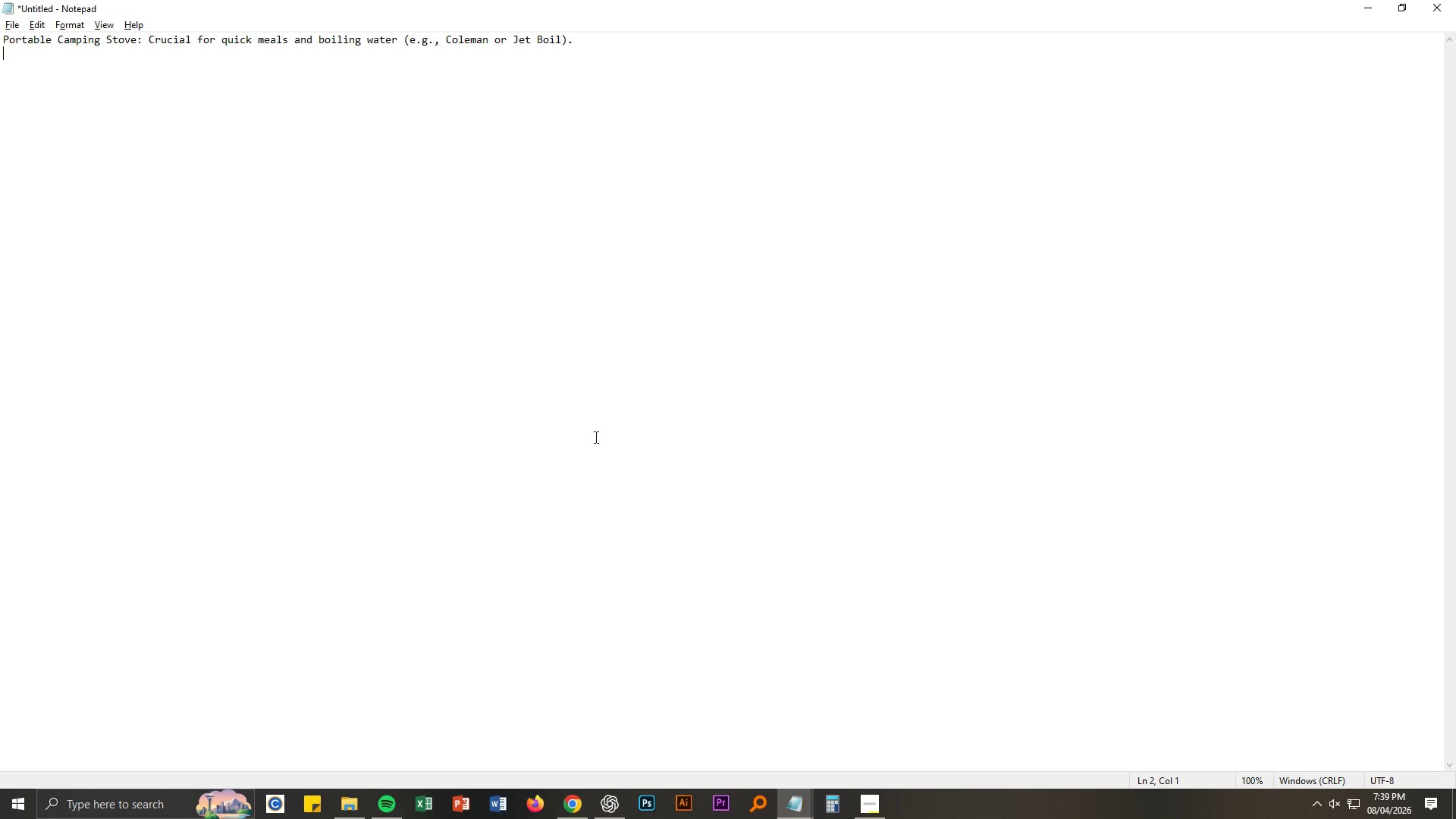 
key(Control+ControlLeft)
 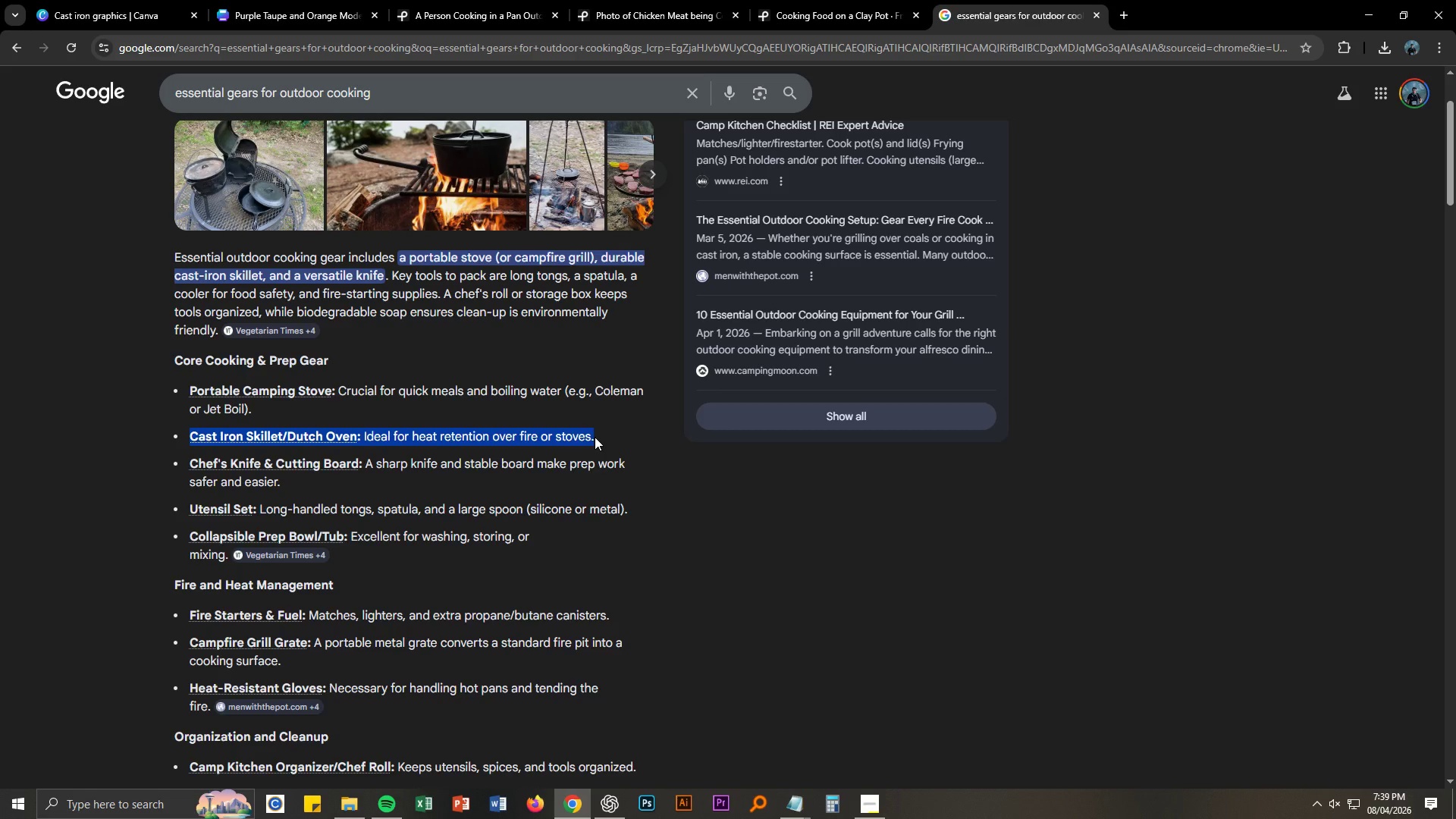 
key(Control+C)
 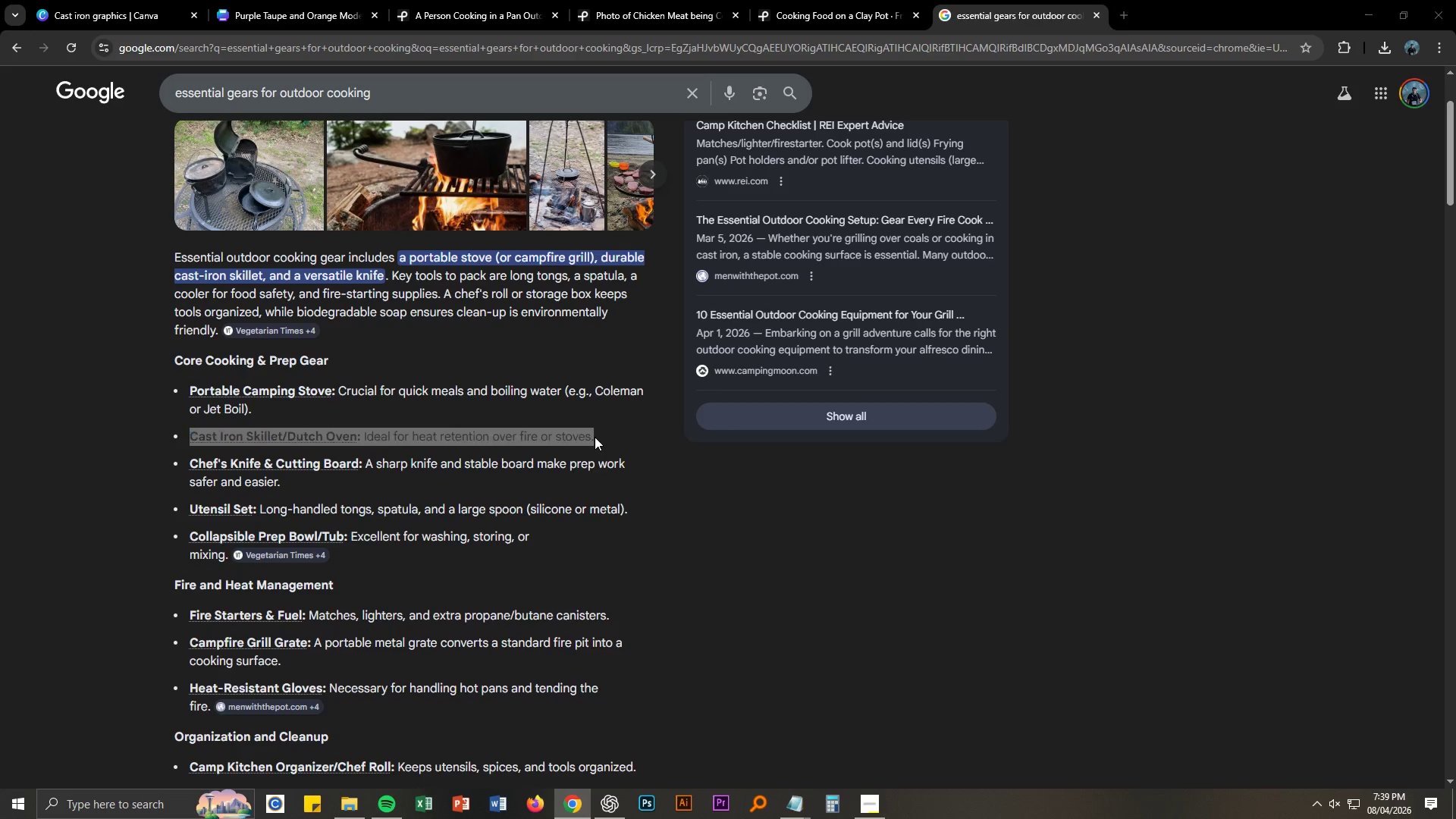 
key(Alt+AltLeft)
 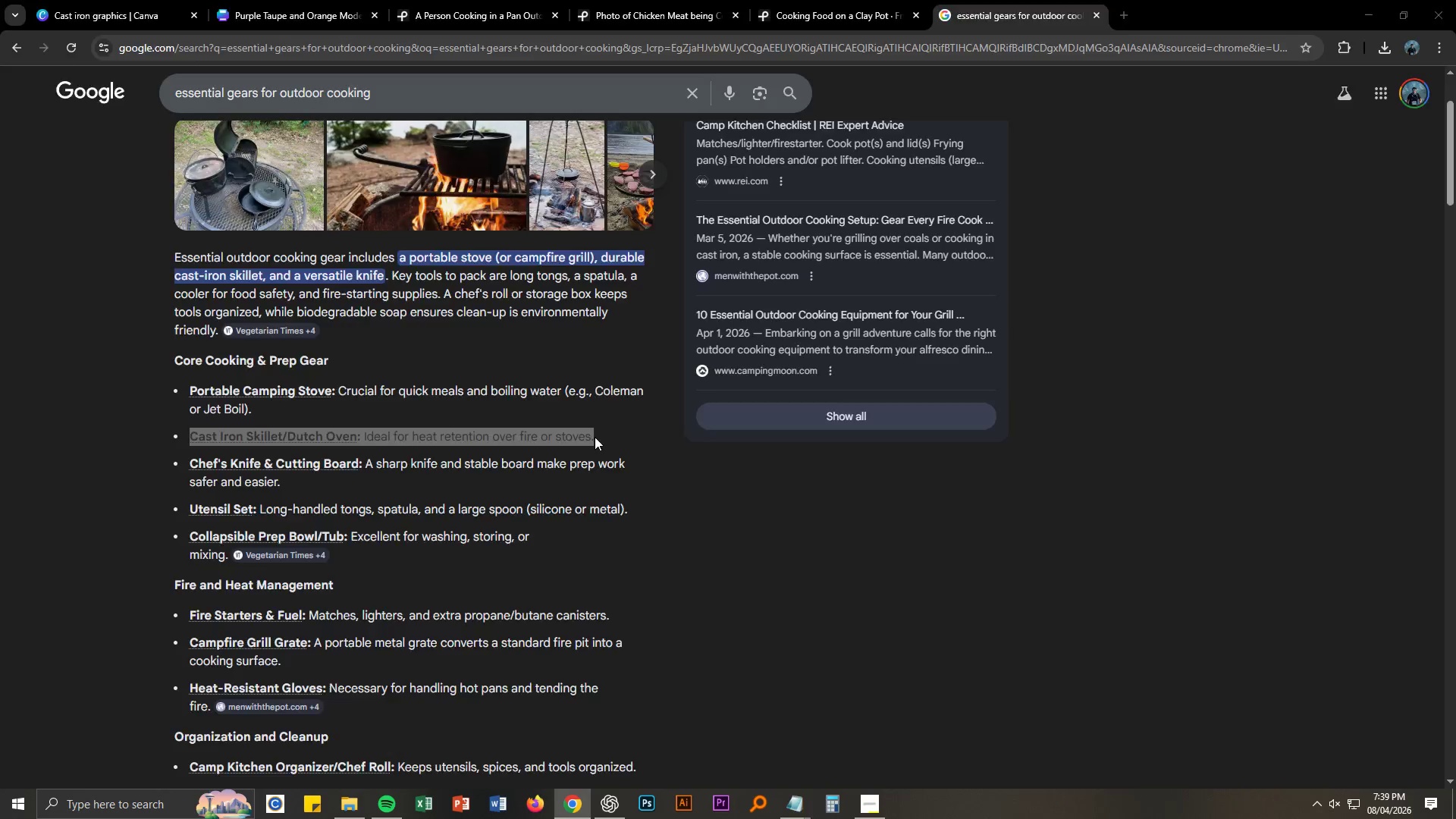 
key(Alt+Tab)
 